 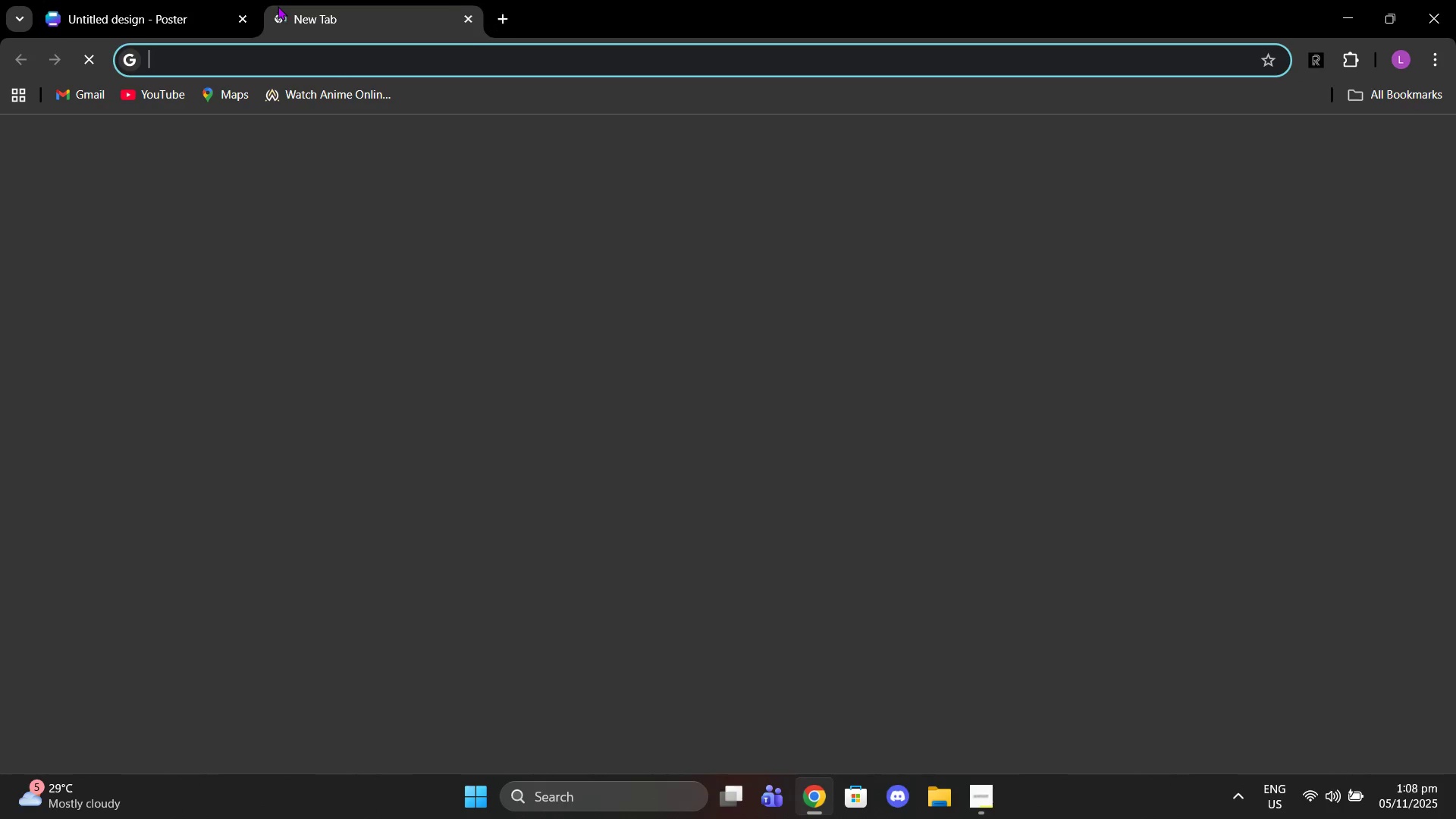 
type(classic batman comic book covers)
 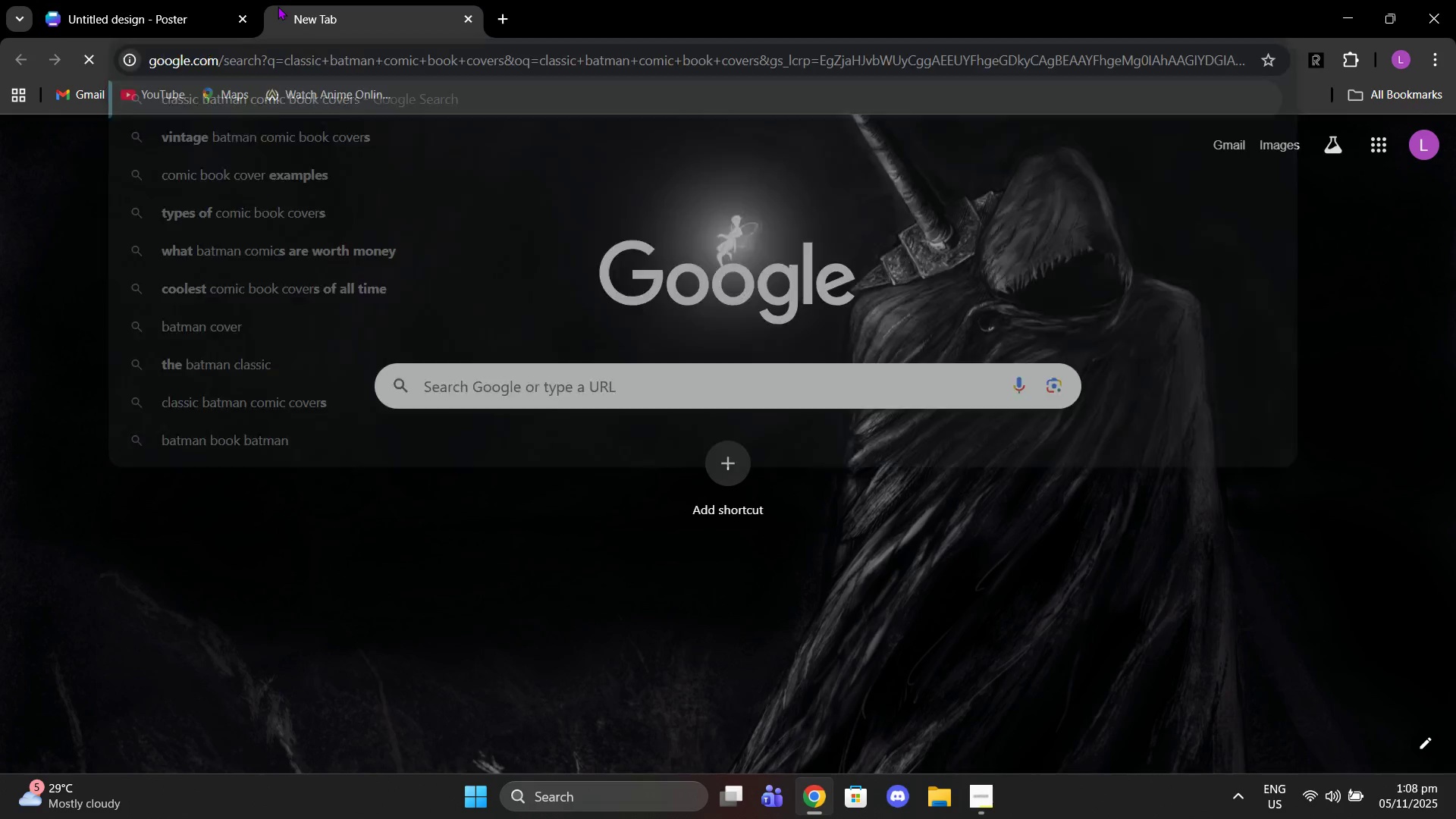 
key(Enter)
 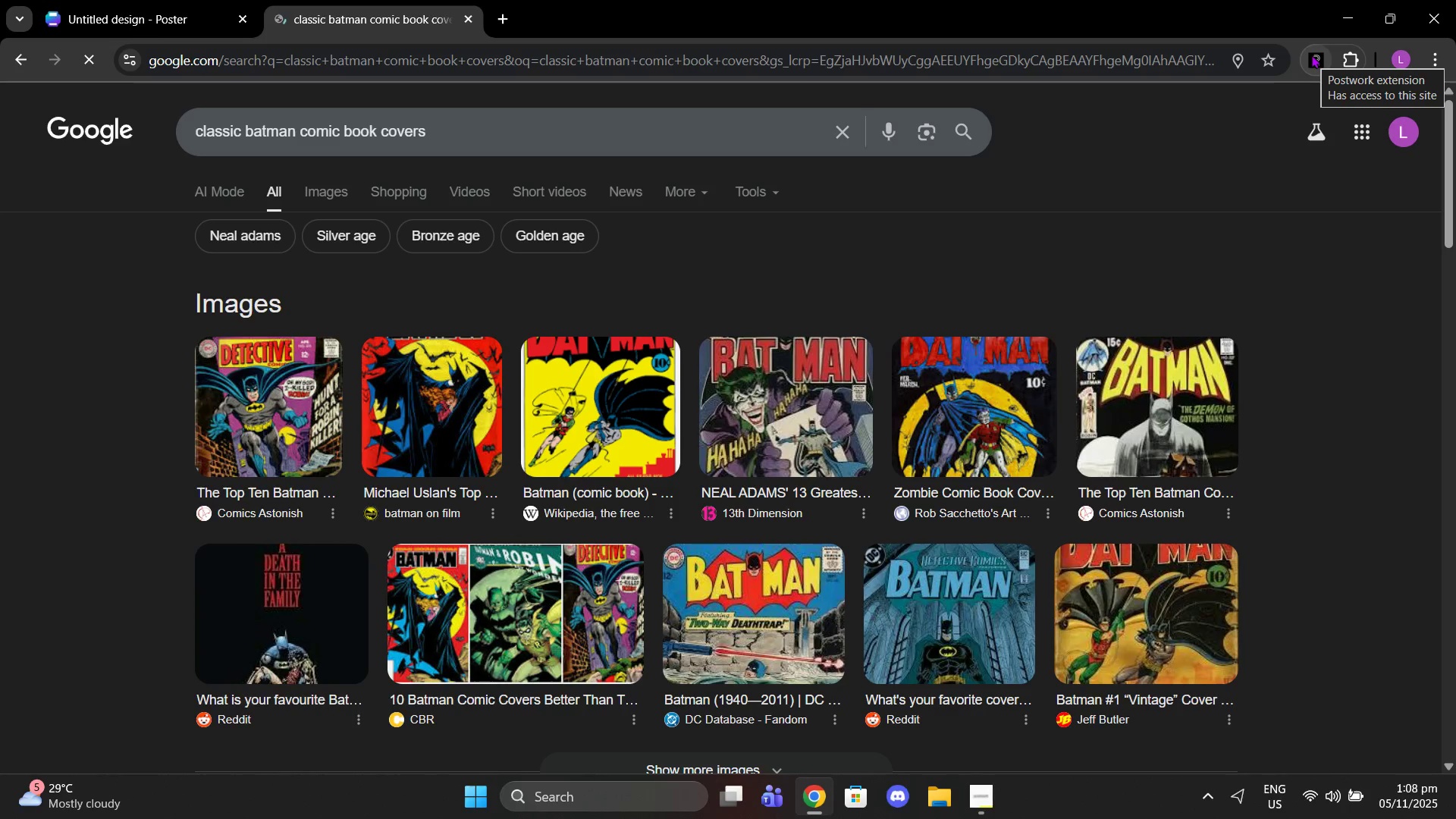 
left_click([1311, 55])
 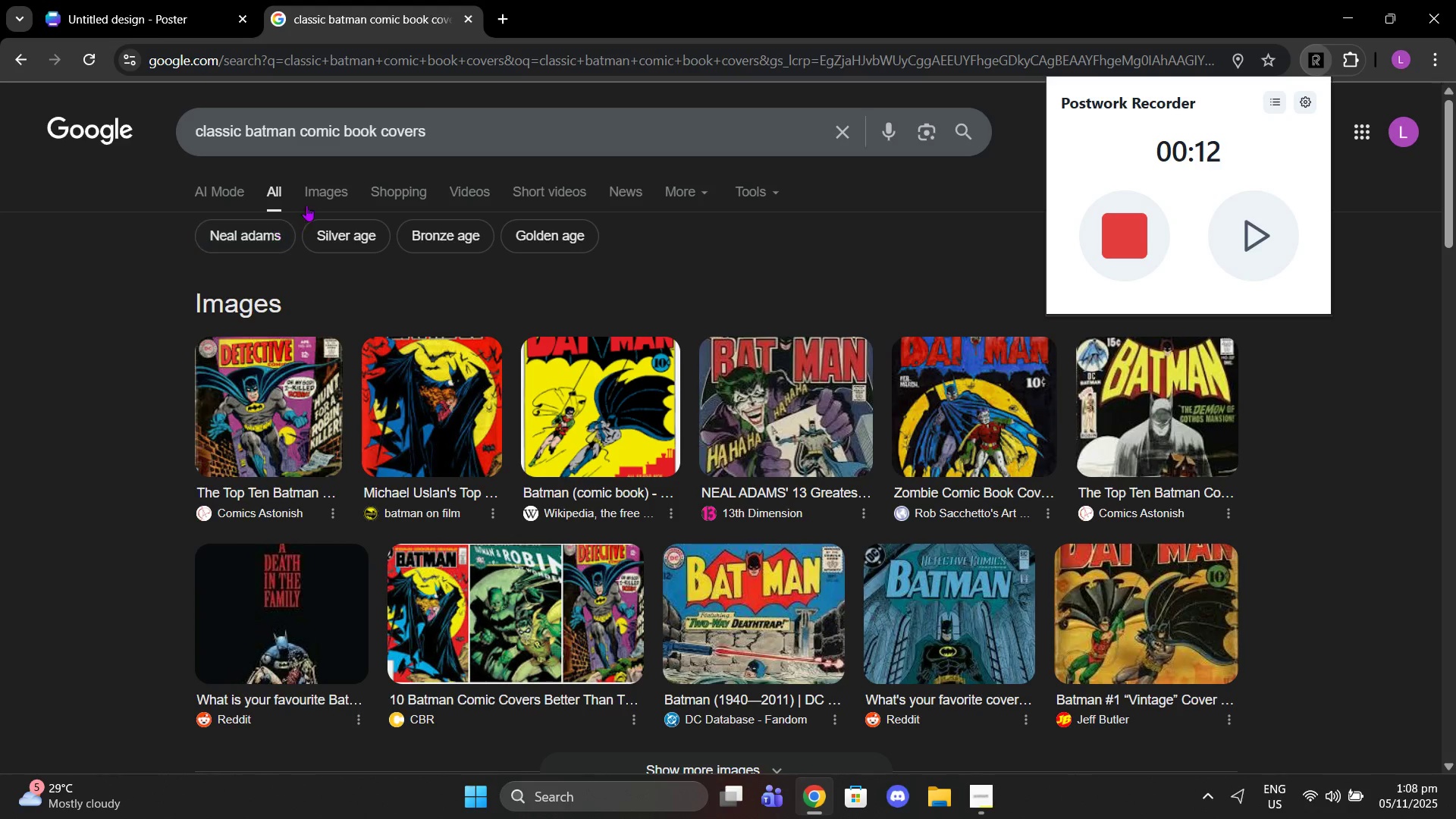 
left_click([315, 187])
 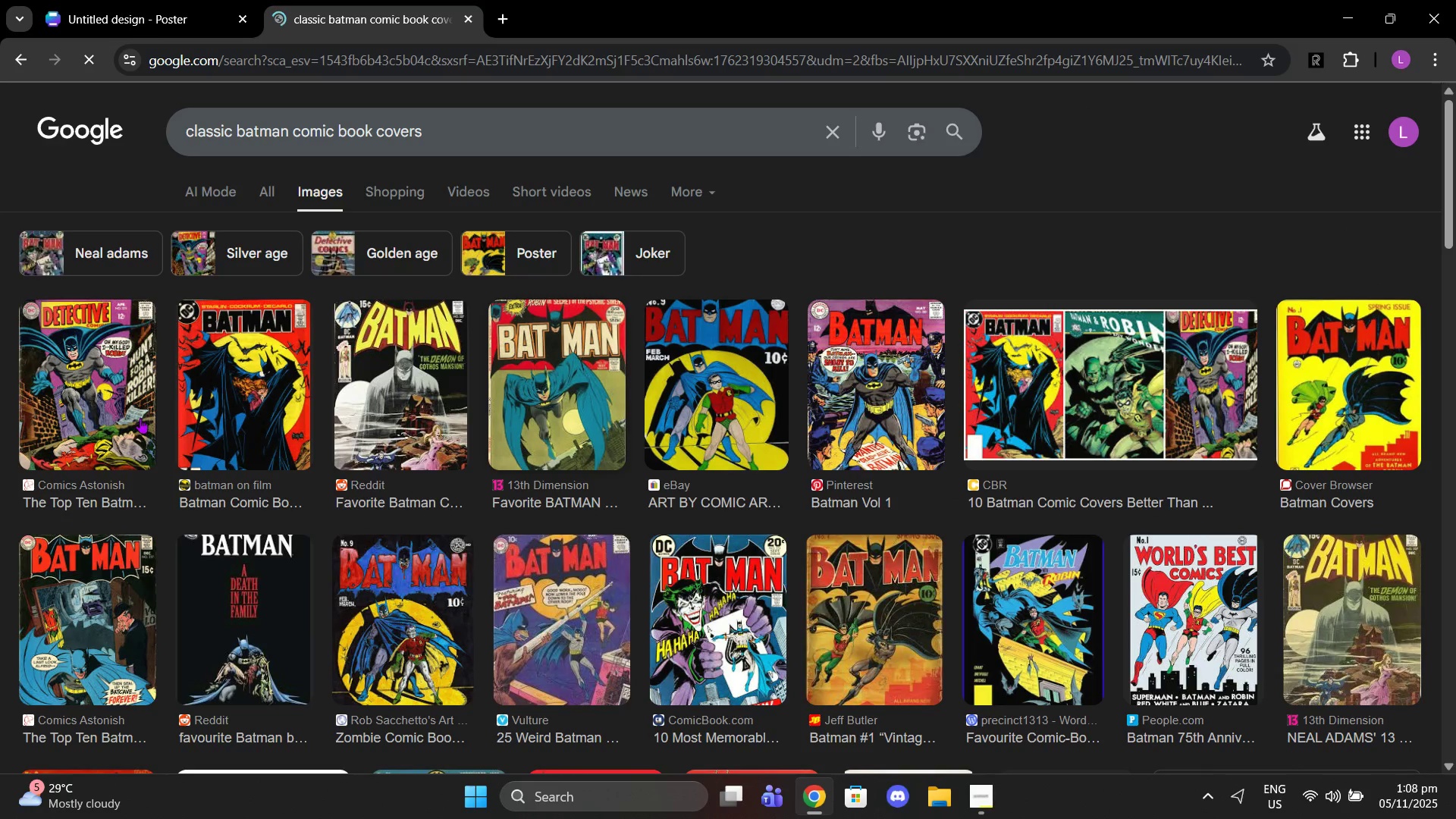 
left_click([248, 400])
 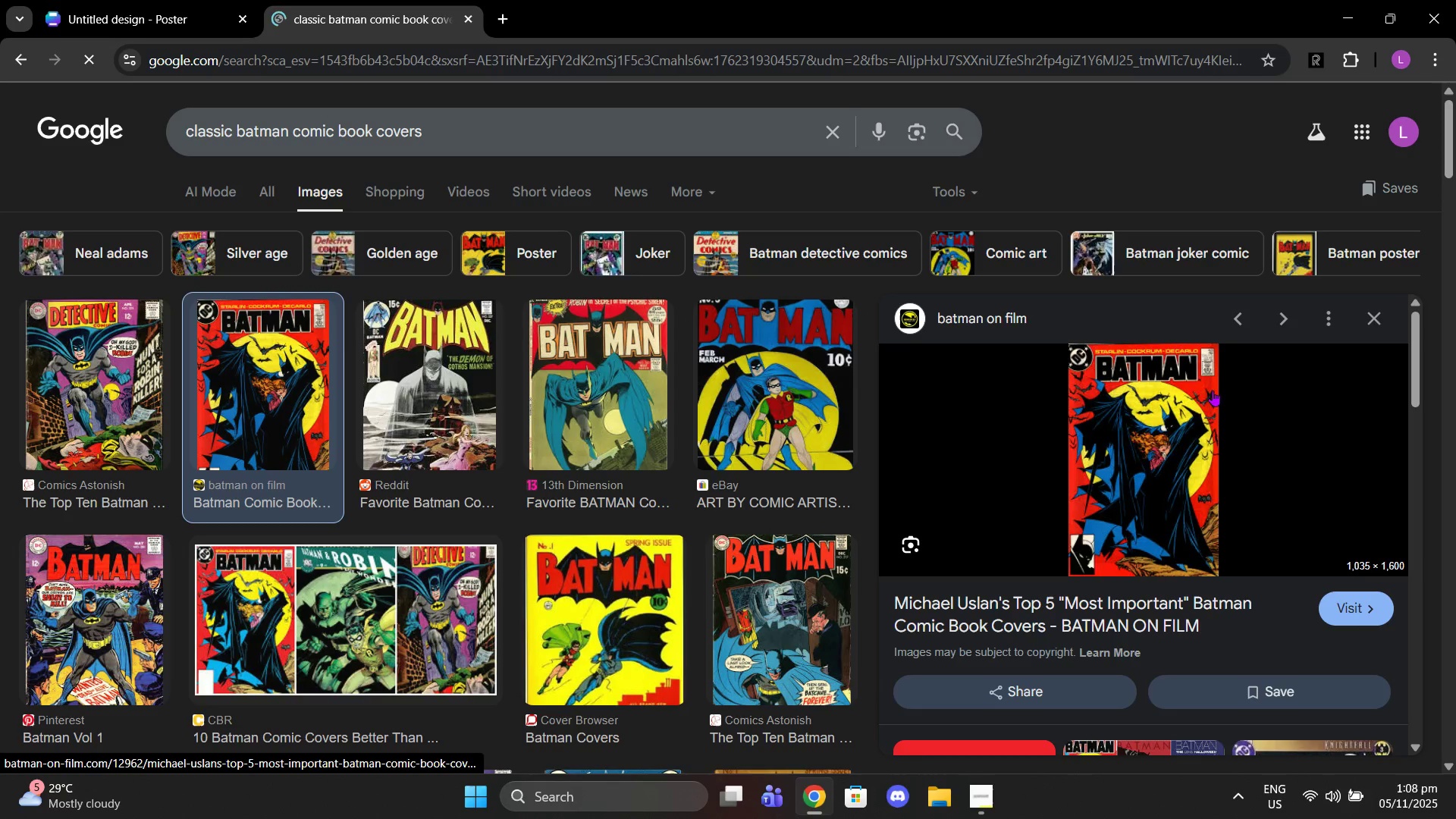 
wait(6.92)
 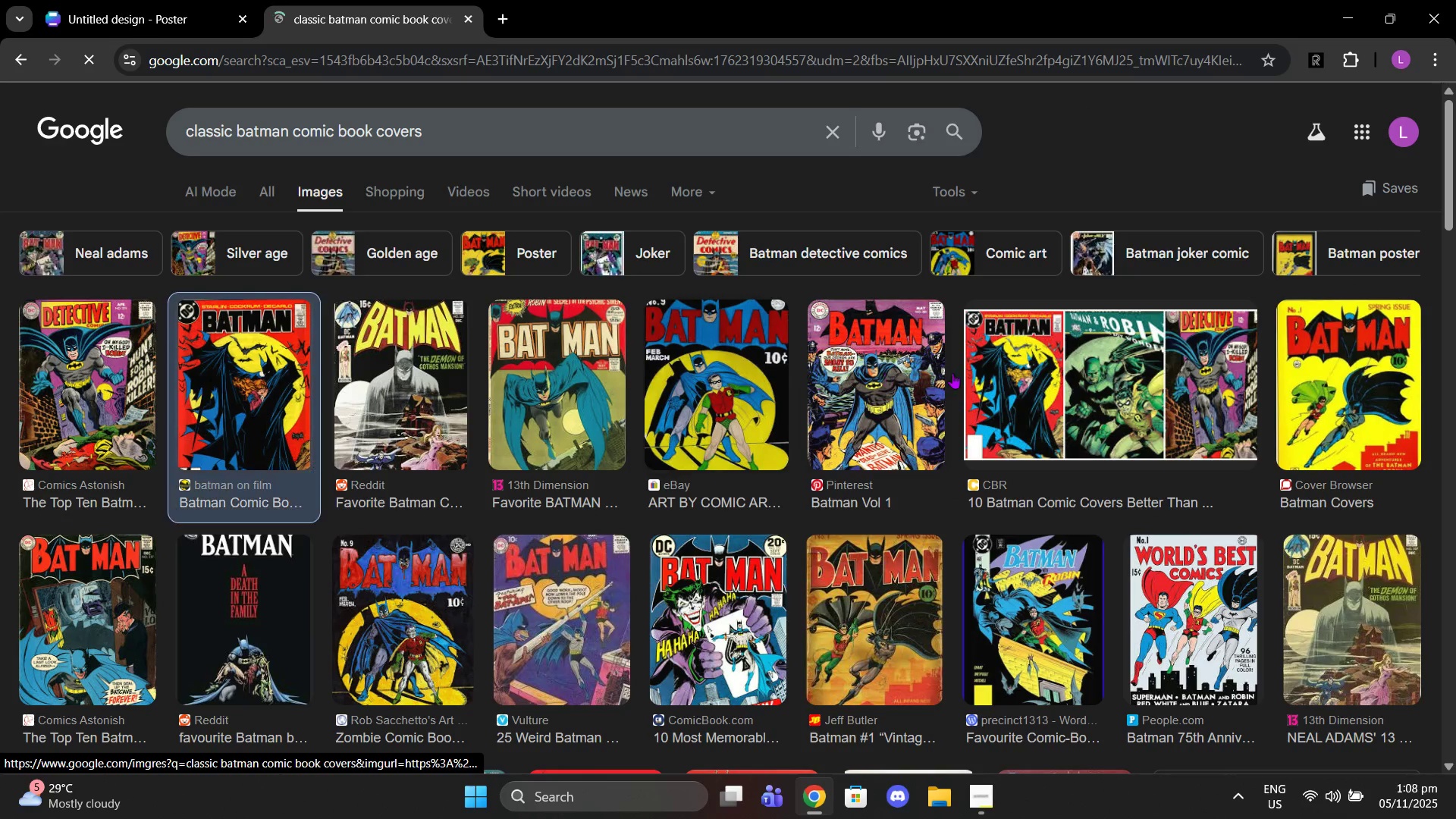 
scroll: coordinate [584, 455], scroll_direction: down, amount: 5.0
 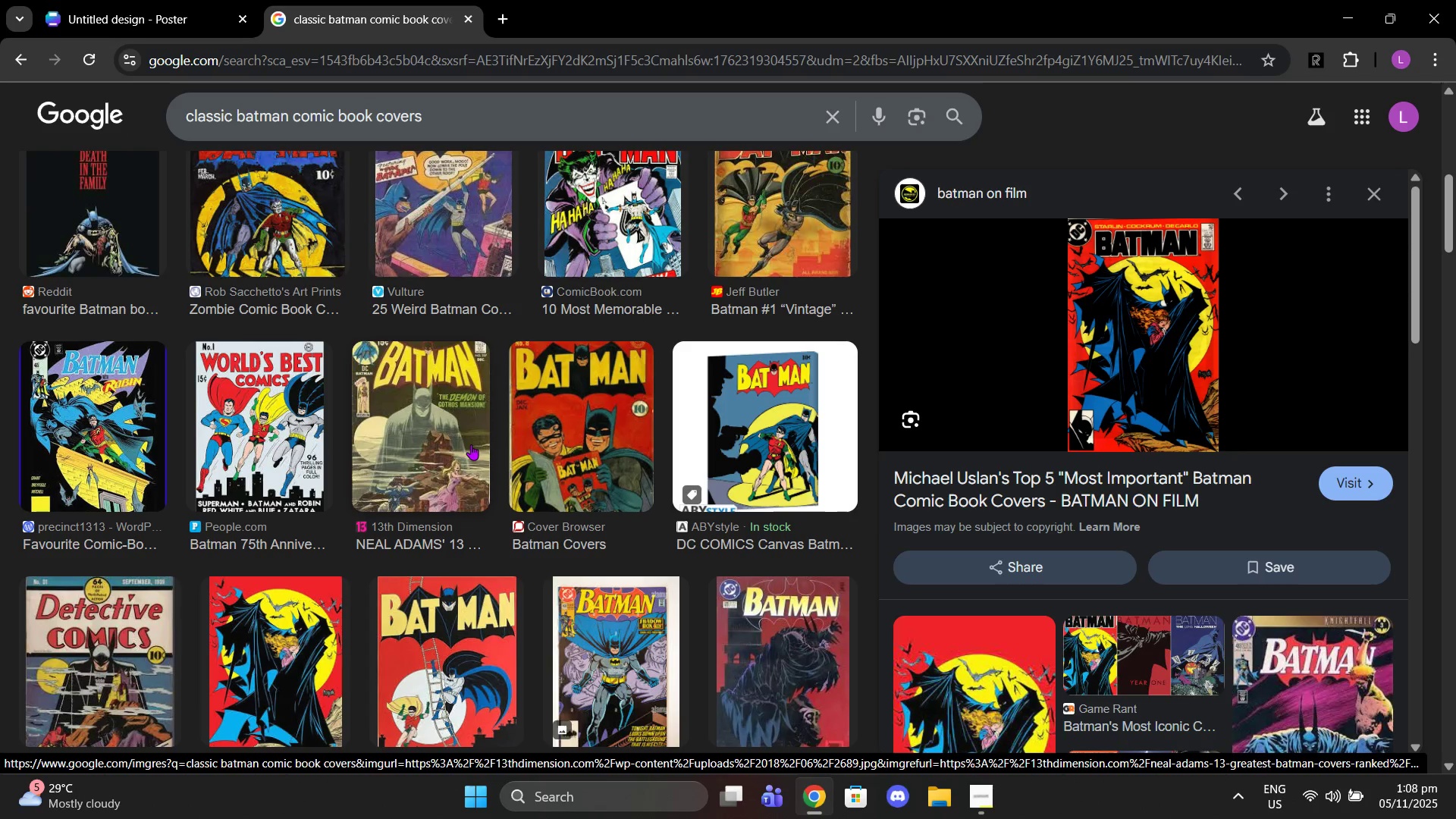 
left_click([471, 444])
 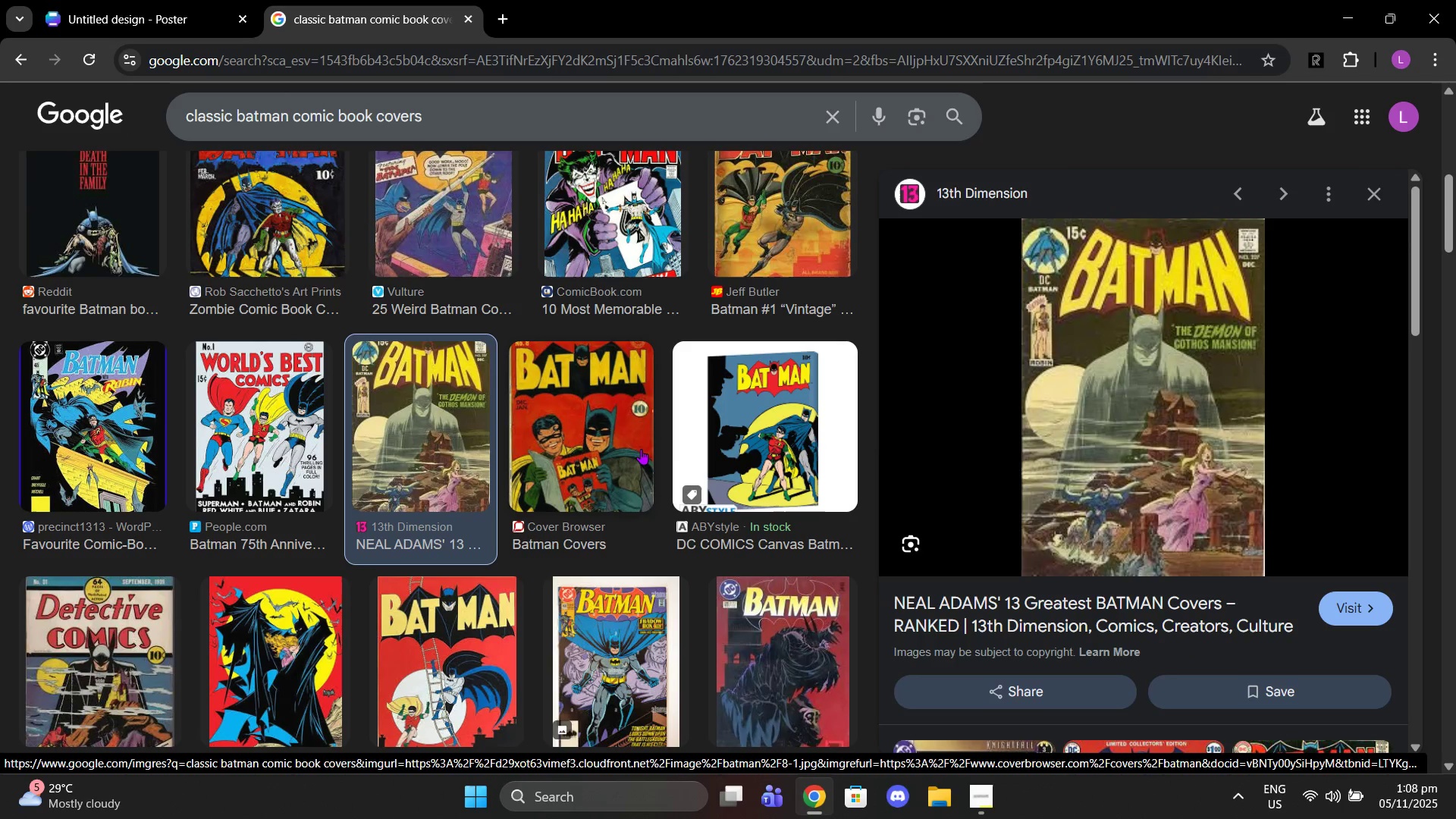 
scroll: coordinate [693, 459], scroll_direction: down, amount: 9.0
 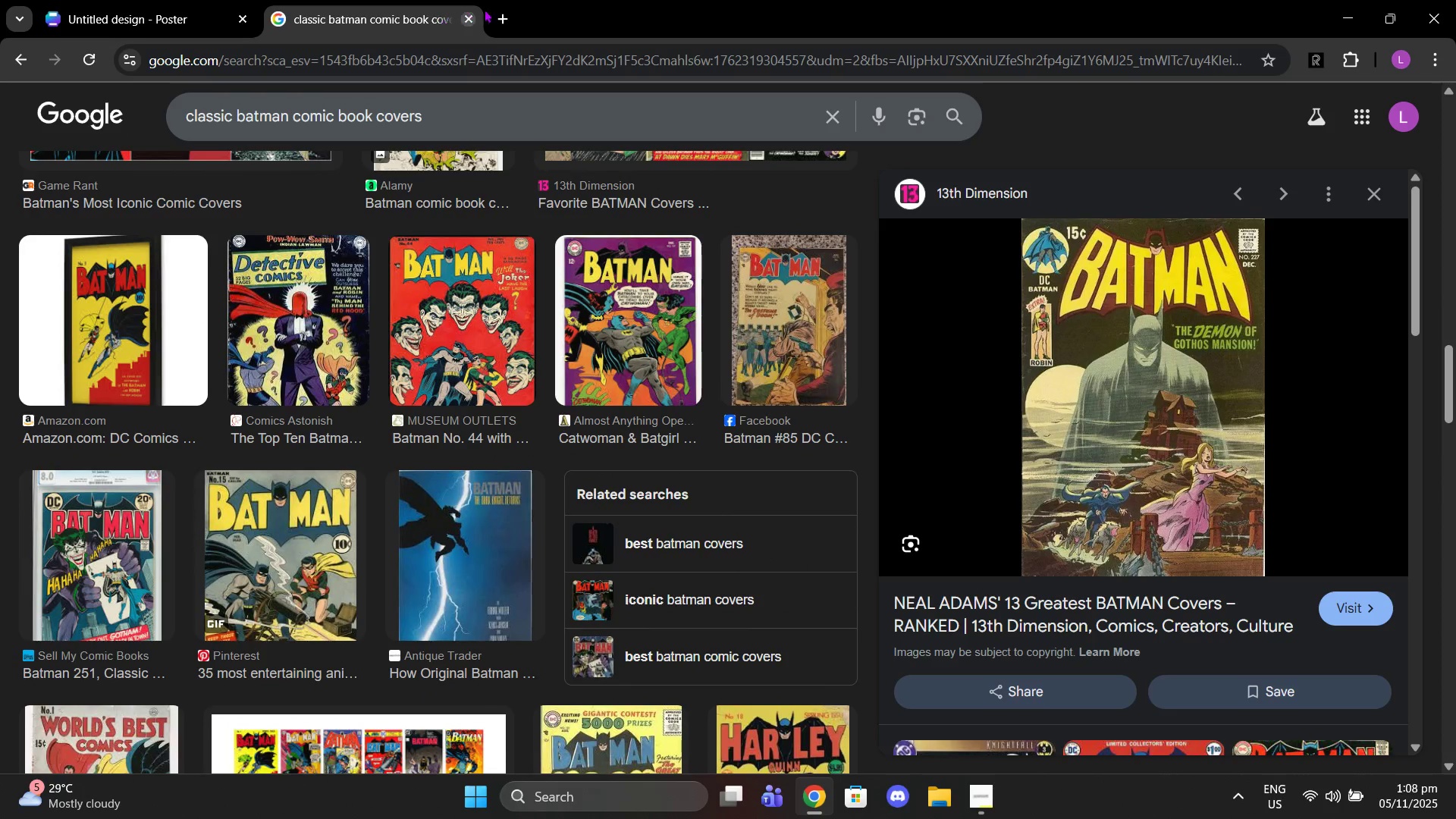 
left_click([503, 9])
 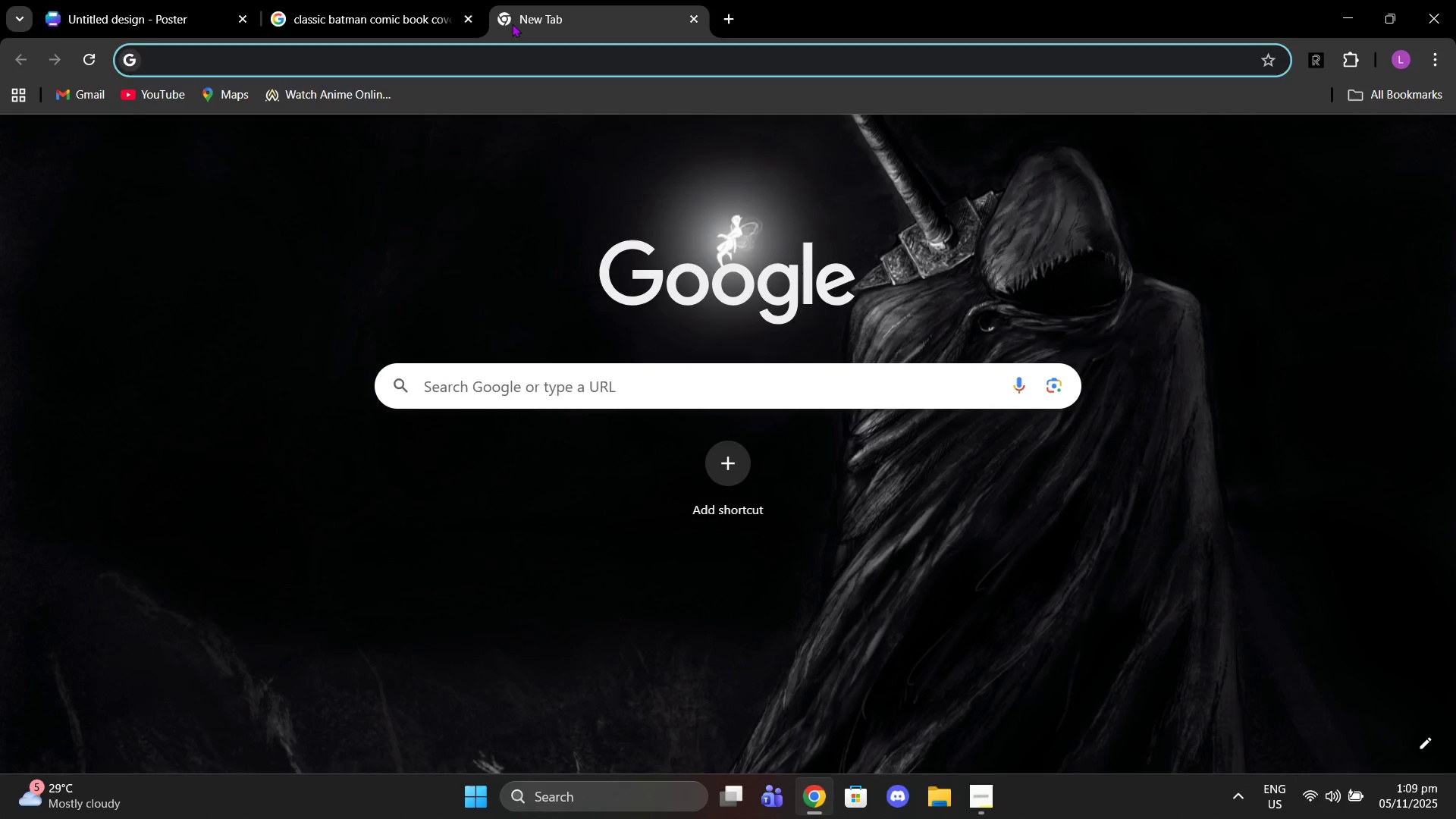 
type(the batman 2022 logo)
 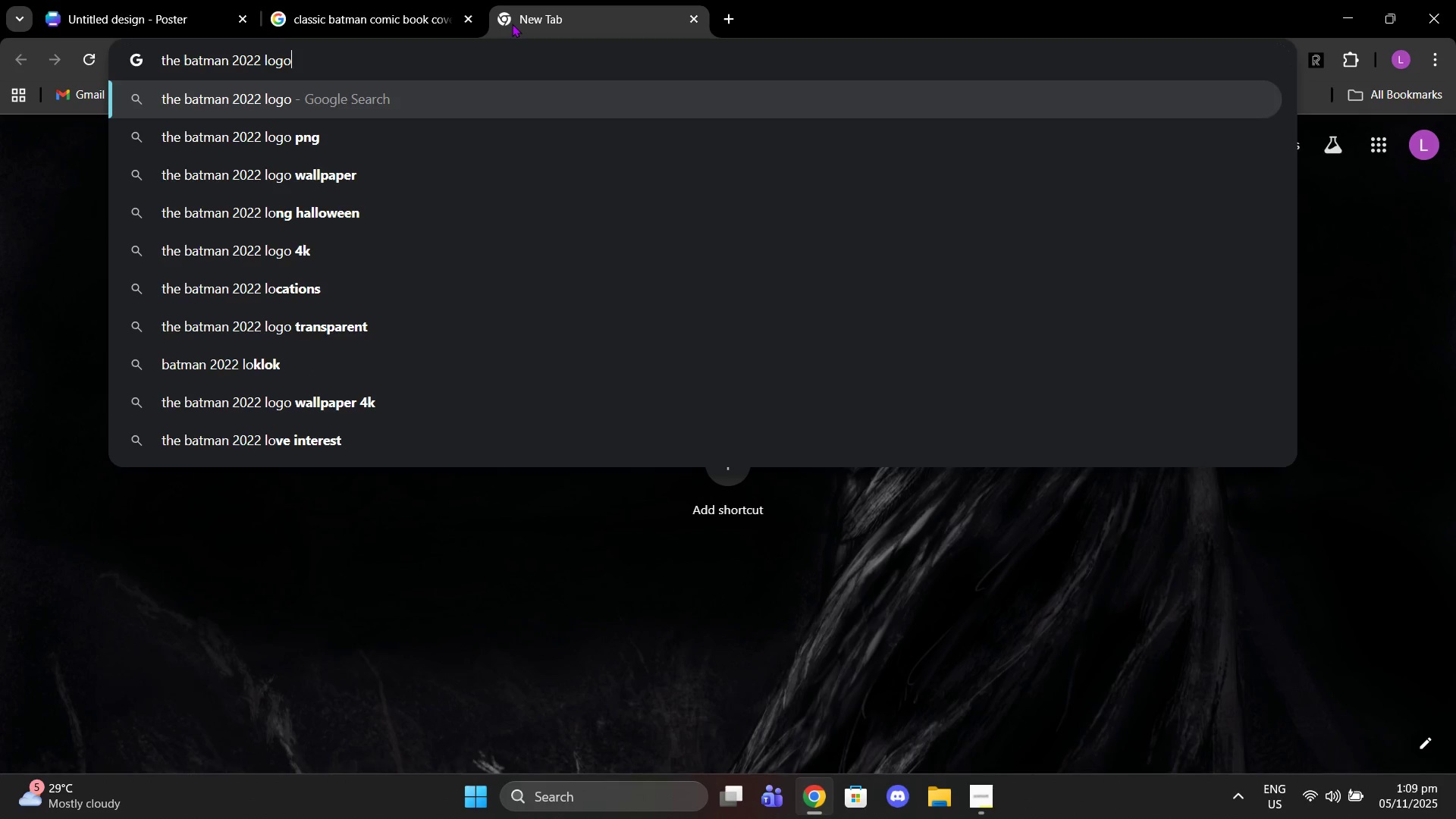 
key(Enter)
 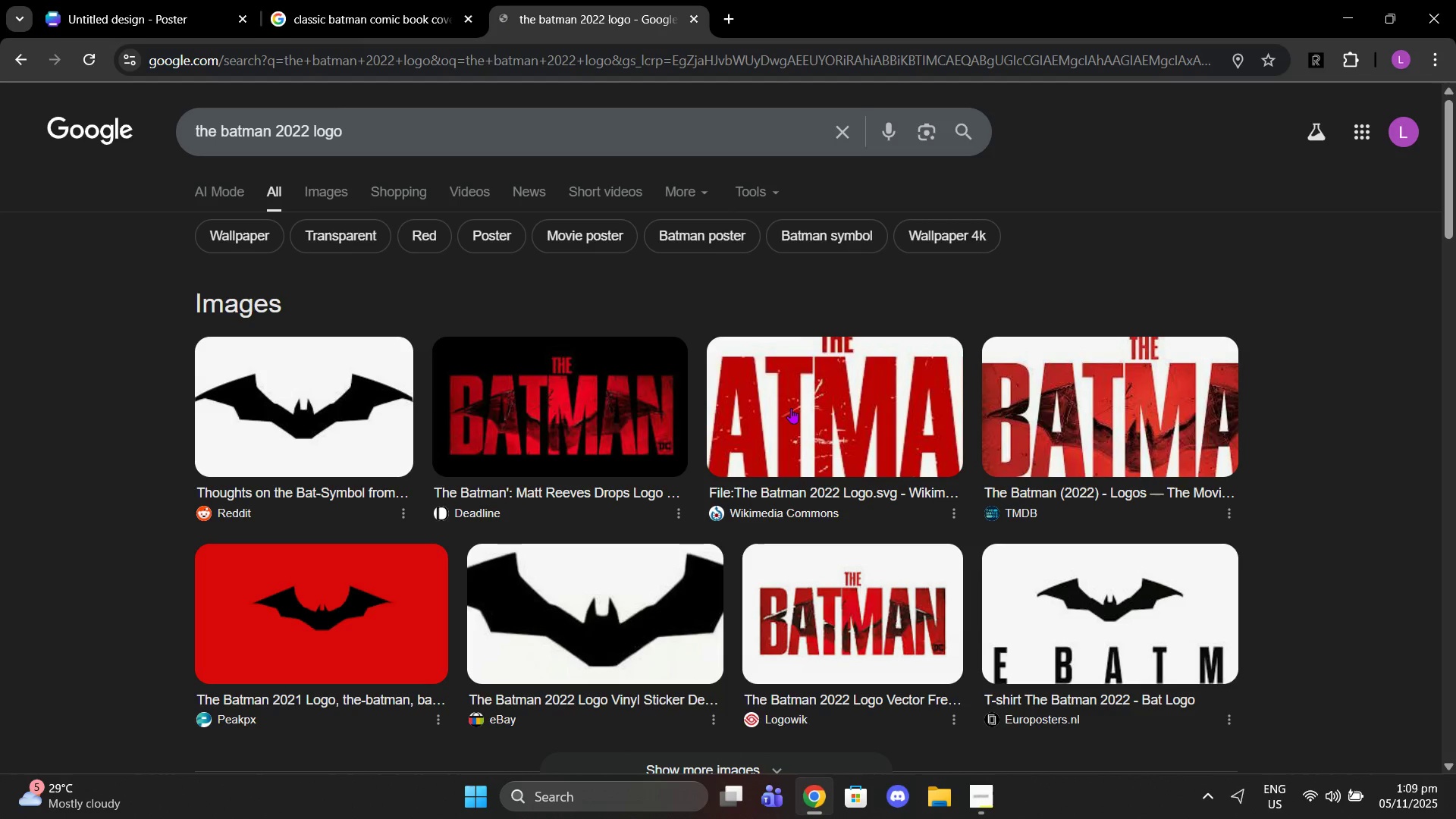 
wait(5.41)
 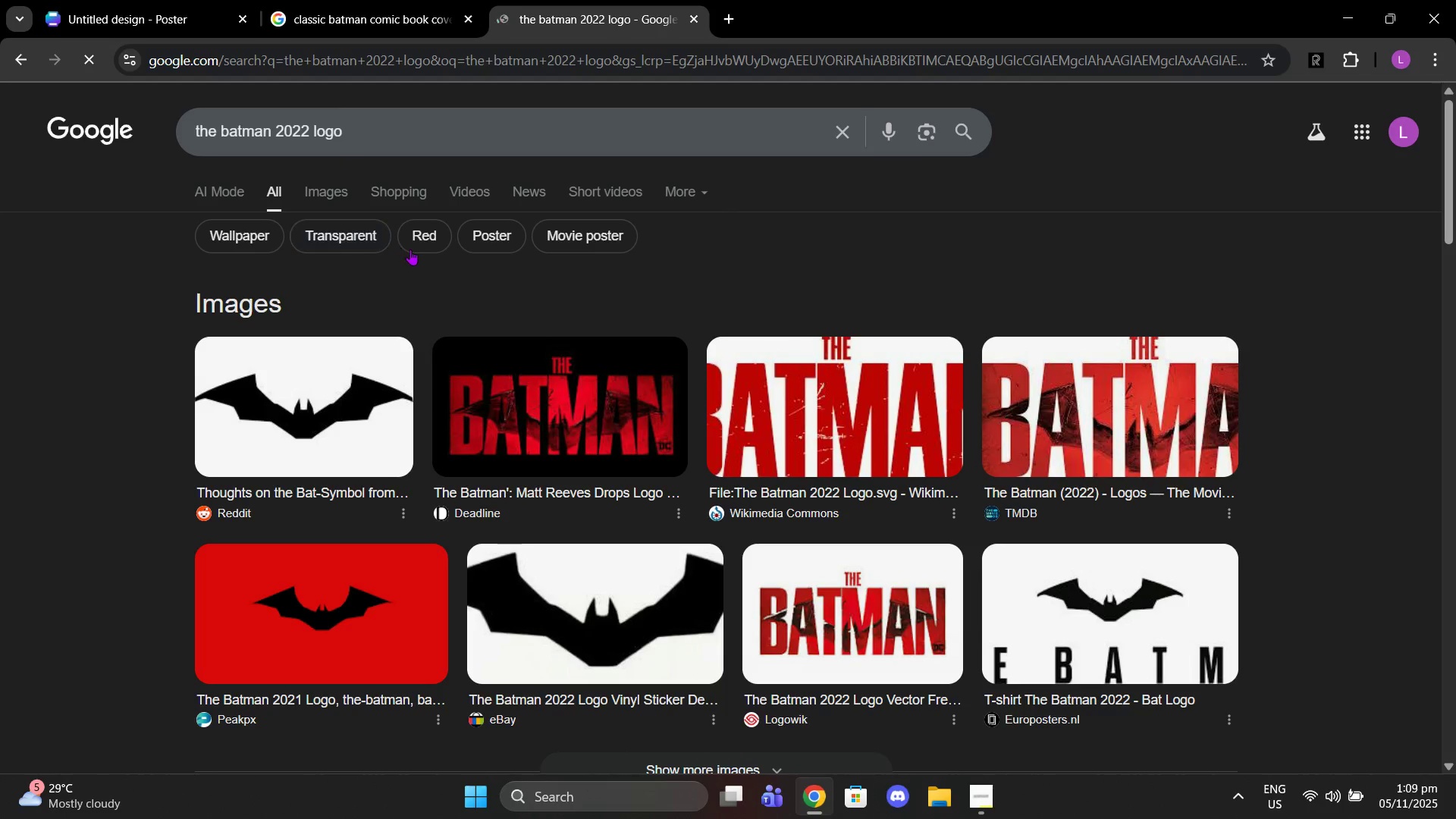 
left_click([340, 189])
 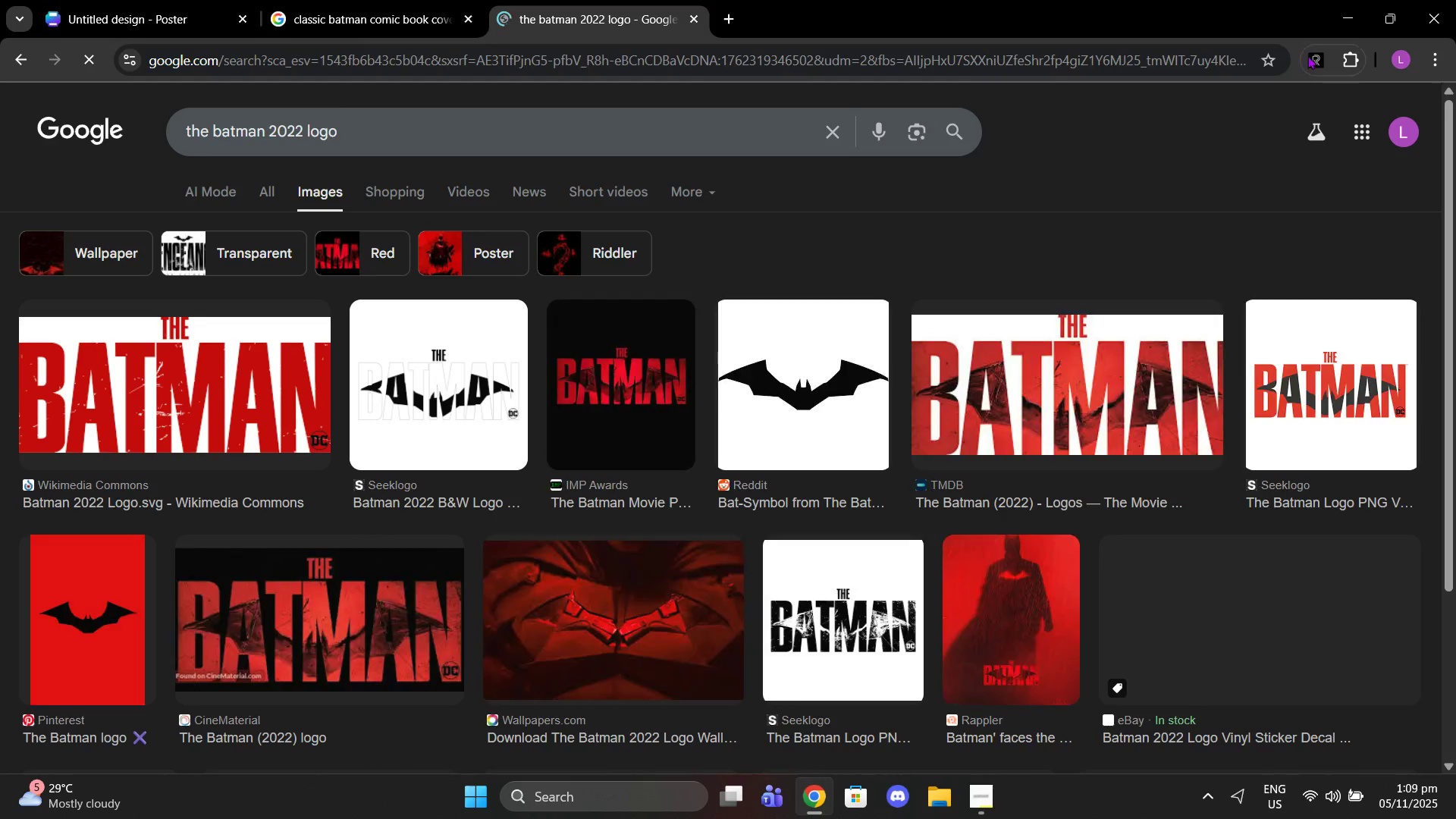 
left_click([1307, 55])
 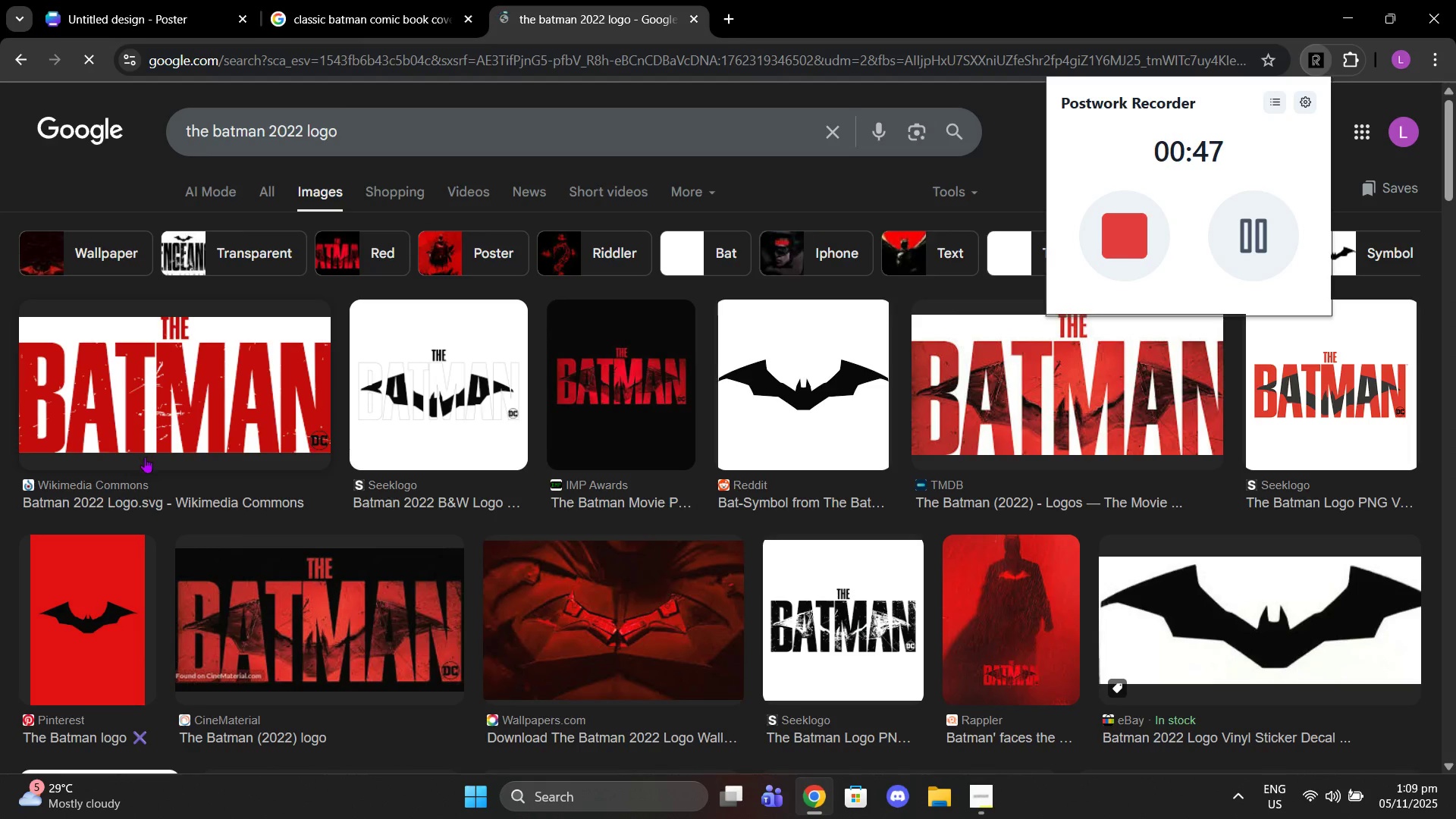 
left_click([145, 458])
 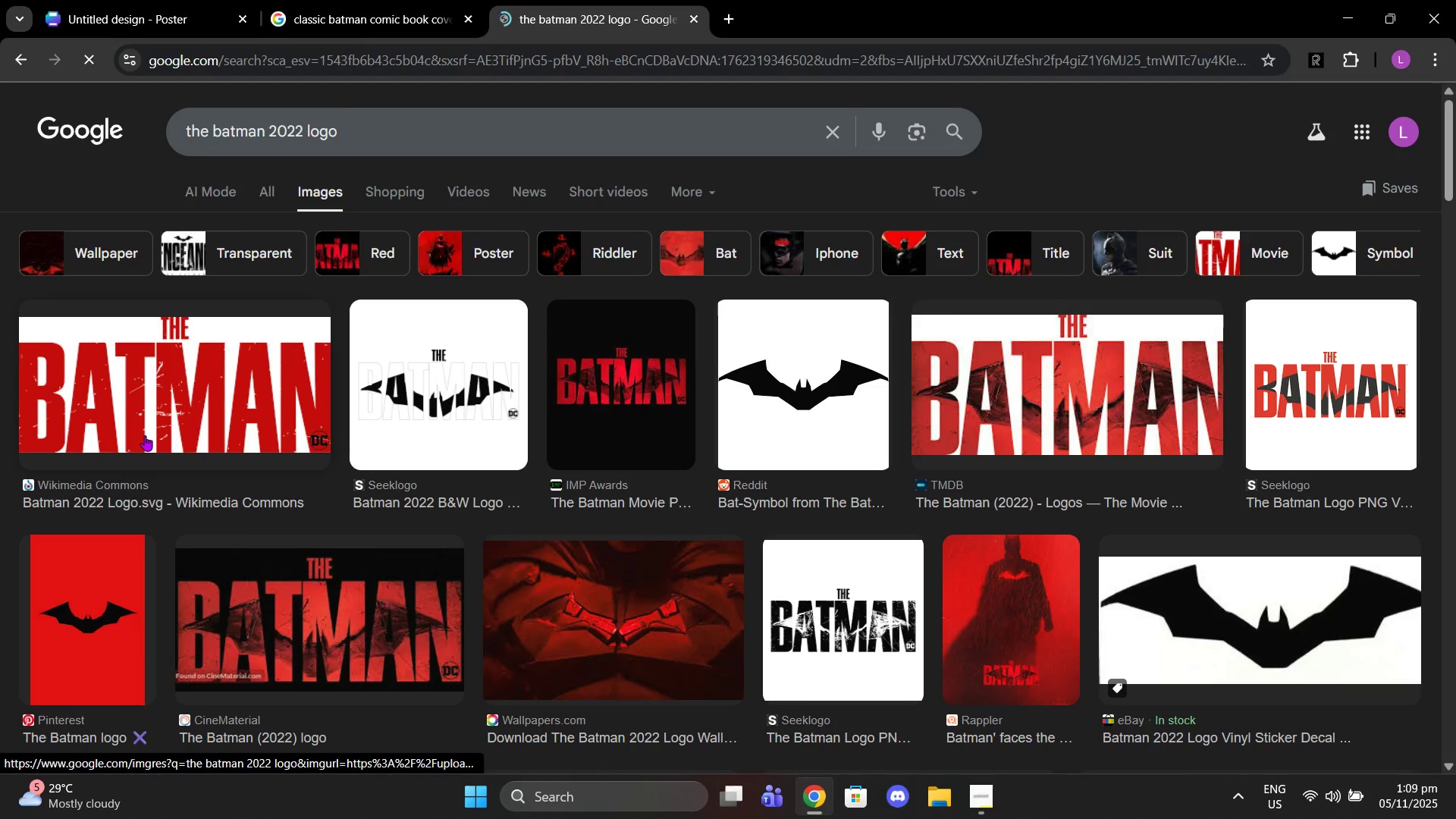 
left_click([145, 435])
 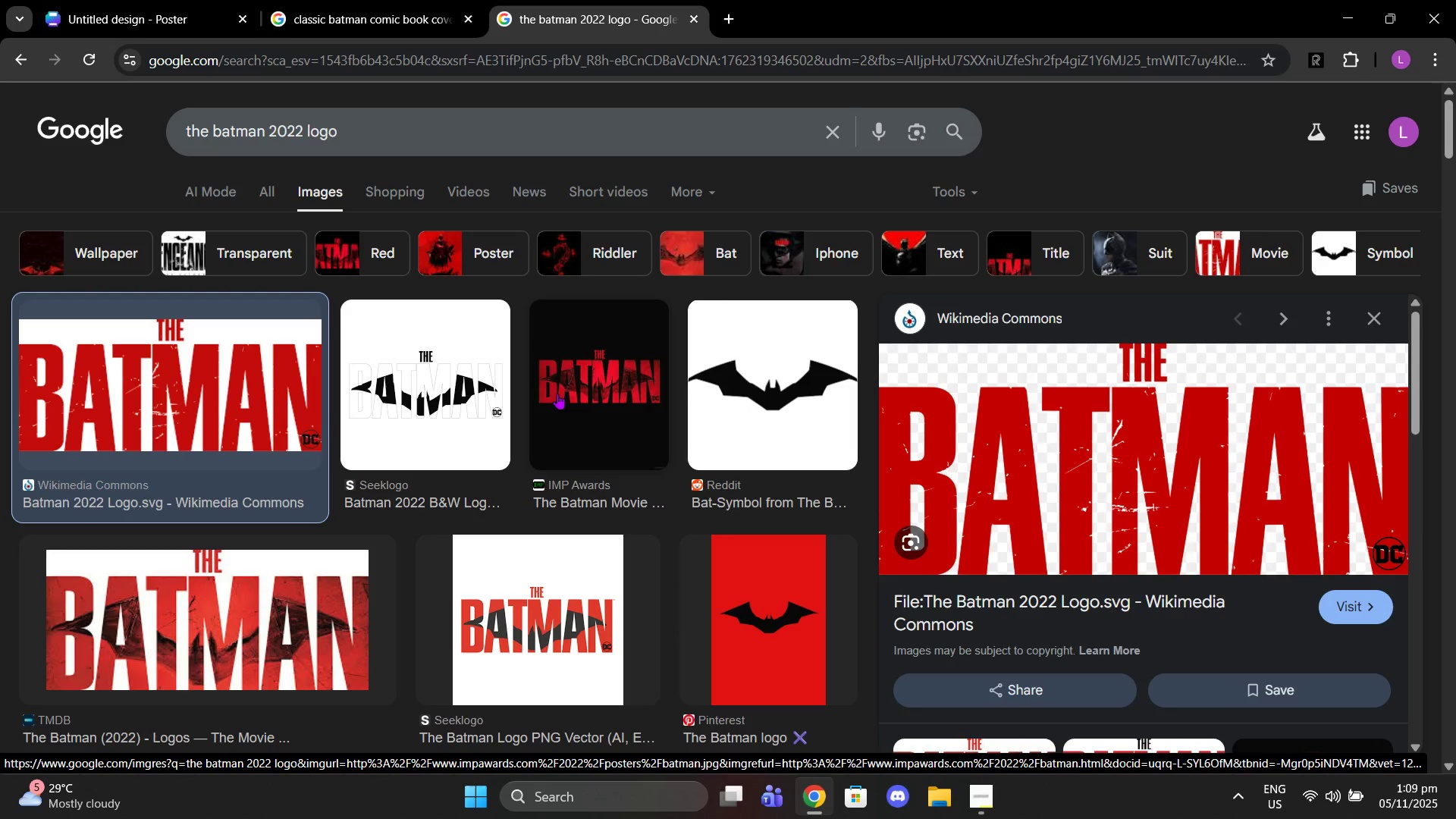 
left_click([557, 394])
 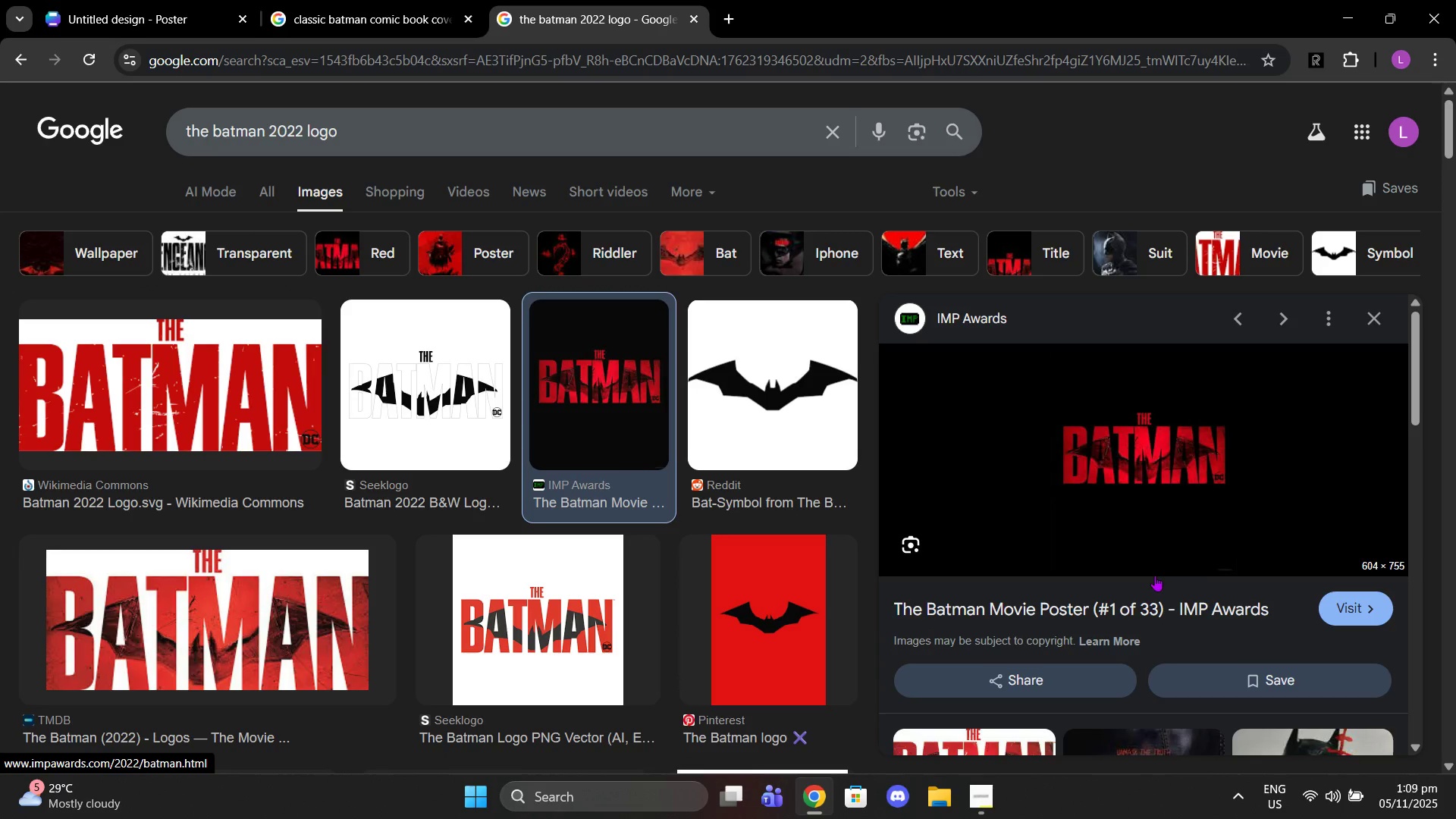 
left_click([1154, 592])
 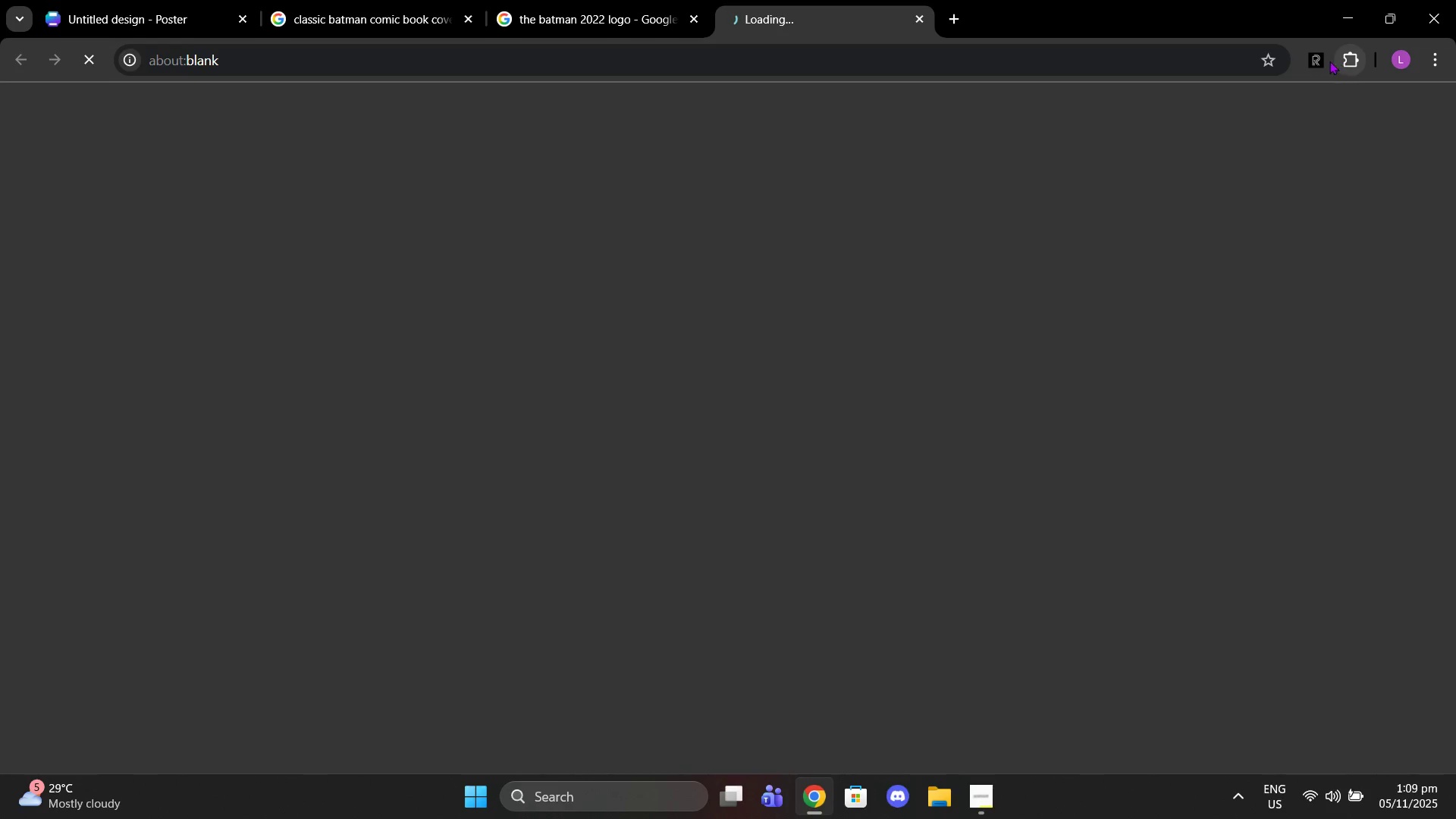 
left_click([1321, 59])
 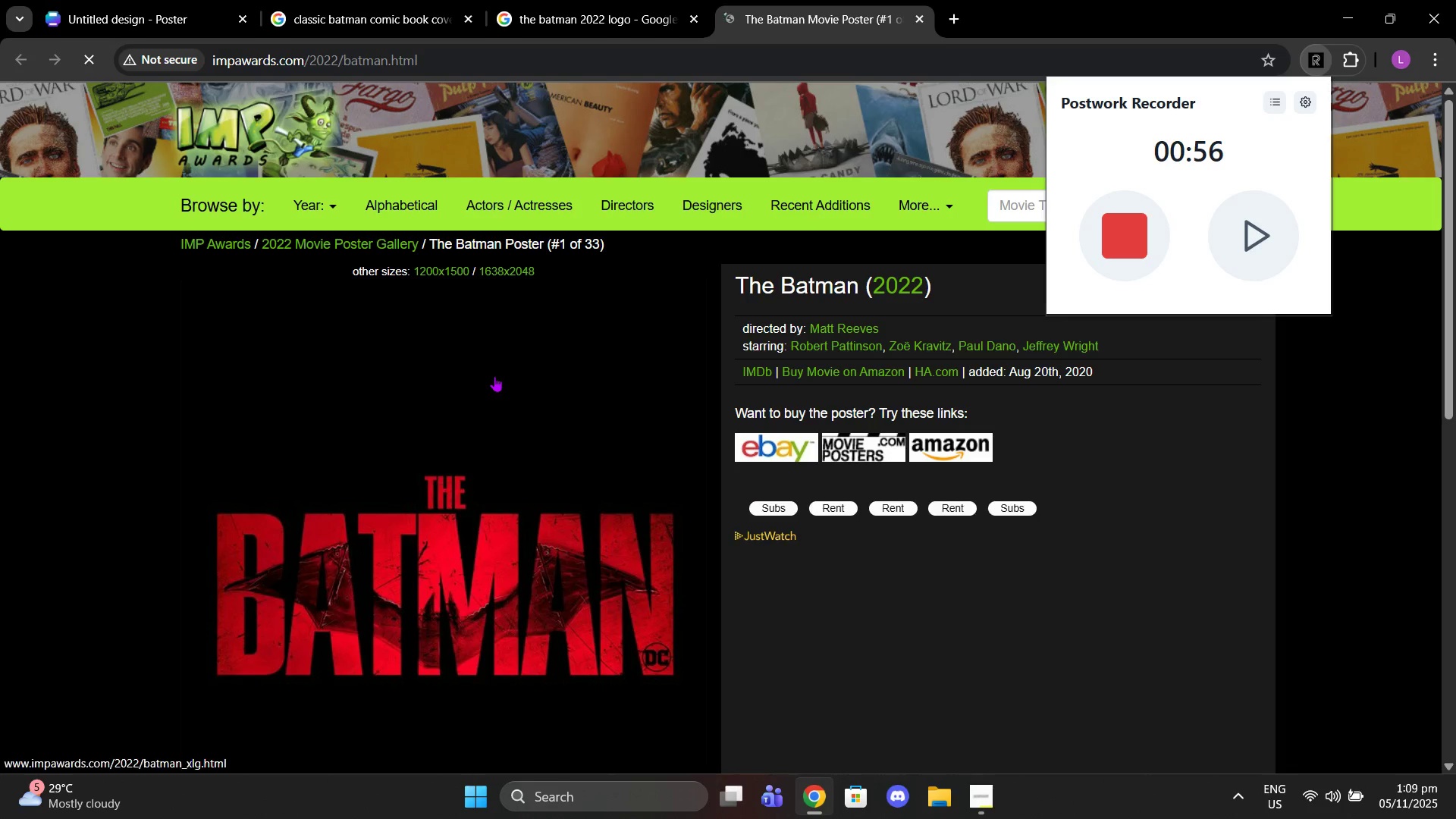 
right_click([486, 432])
 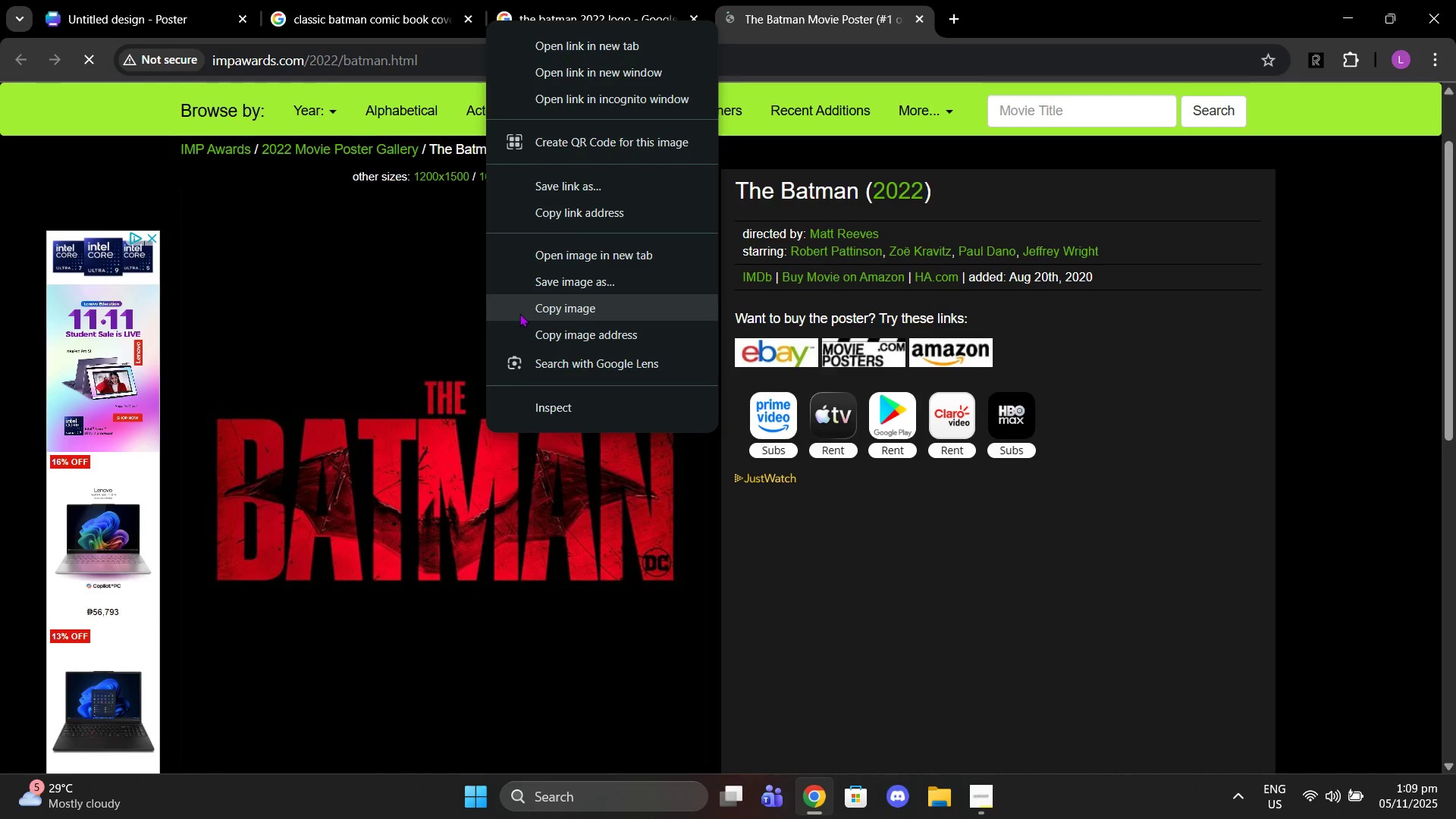 
scroll: coordinate [486, 432], scroll_direction: down, amount: 1.0
 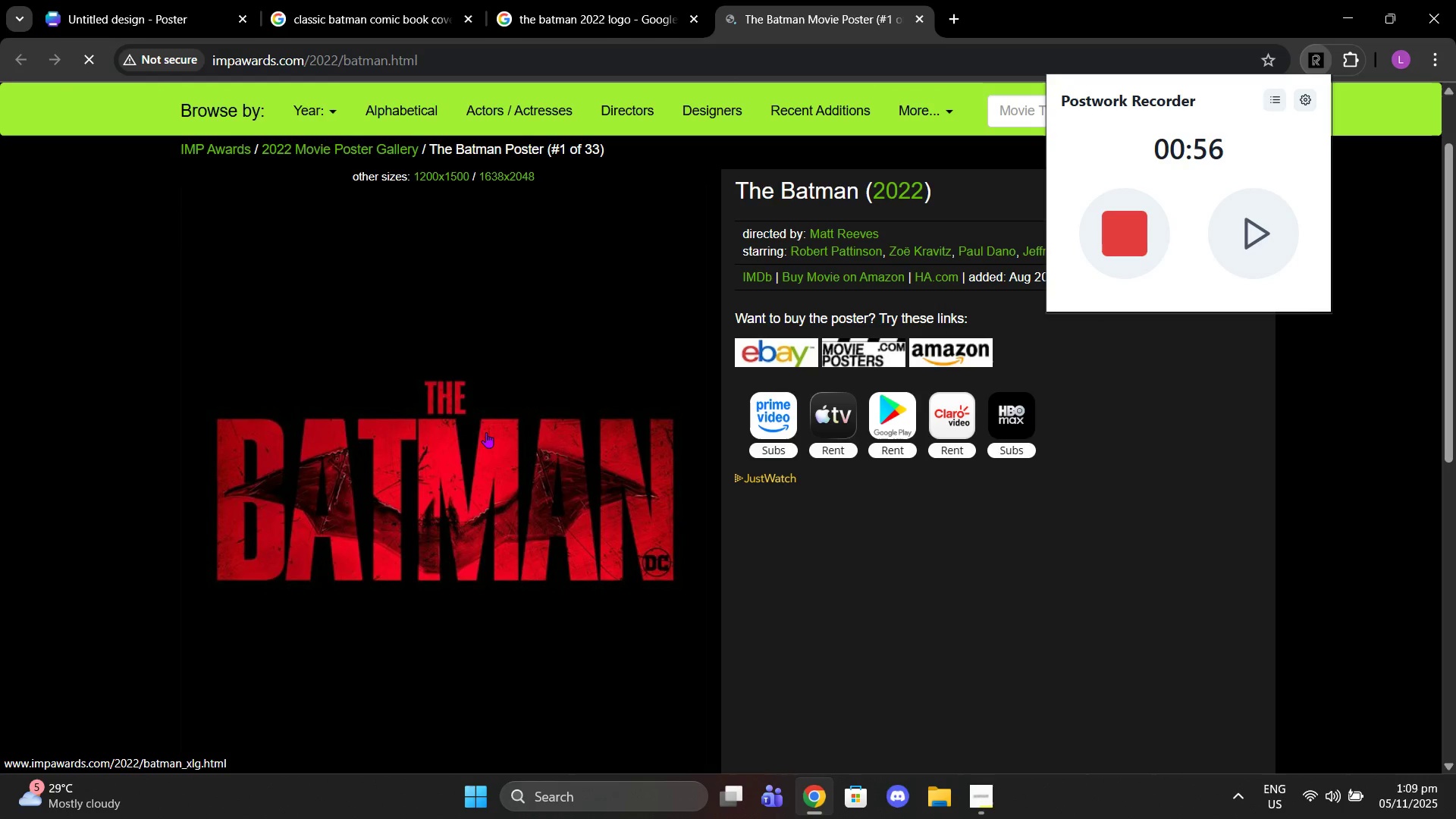 
left_click([519, 313])
 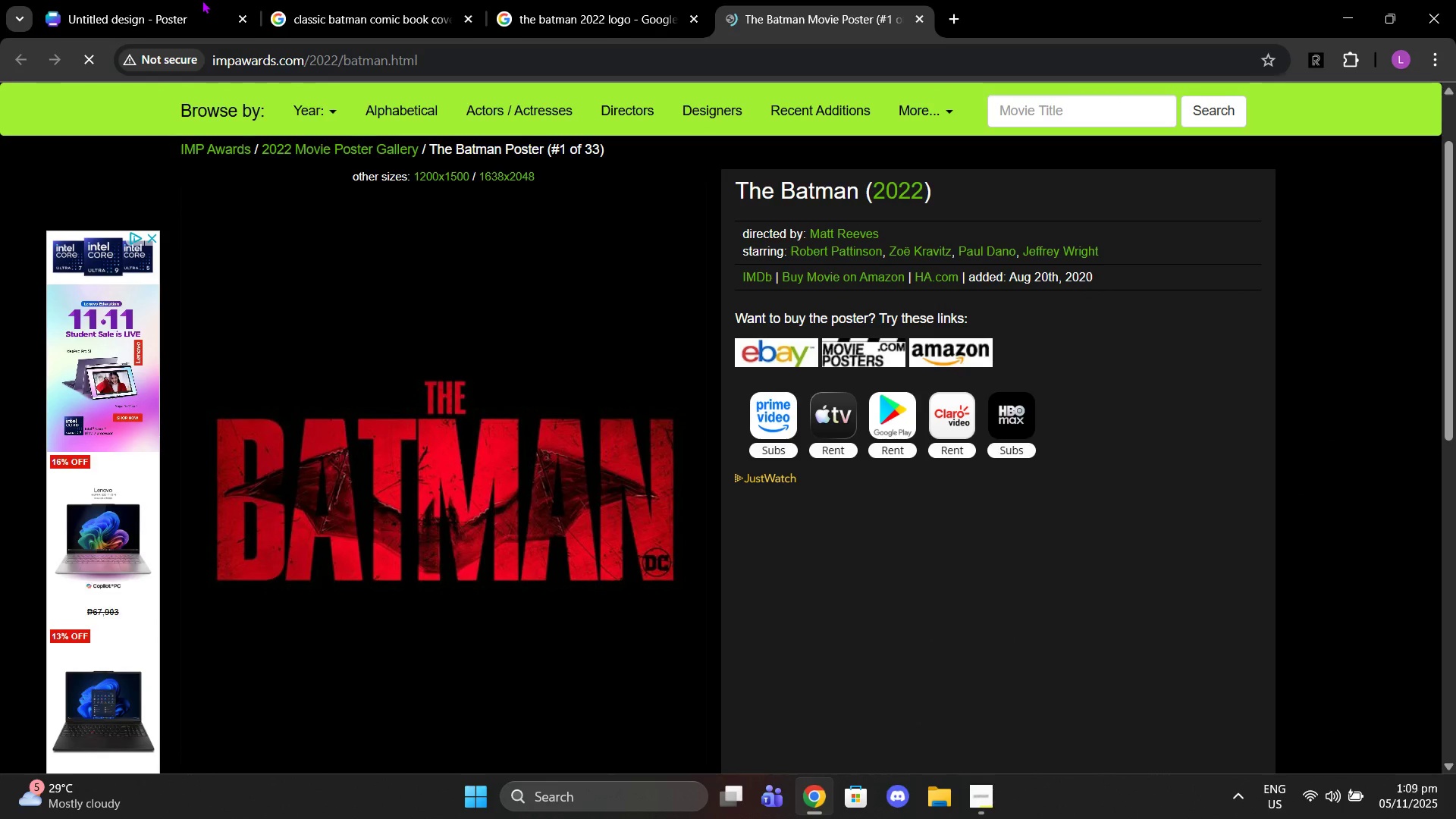 
left_click([202, 0])
 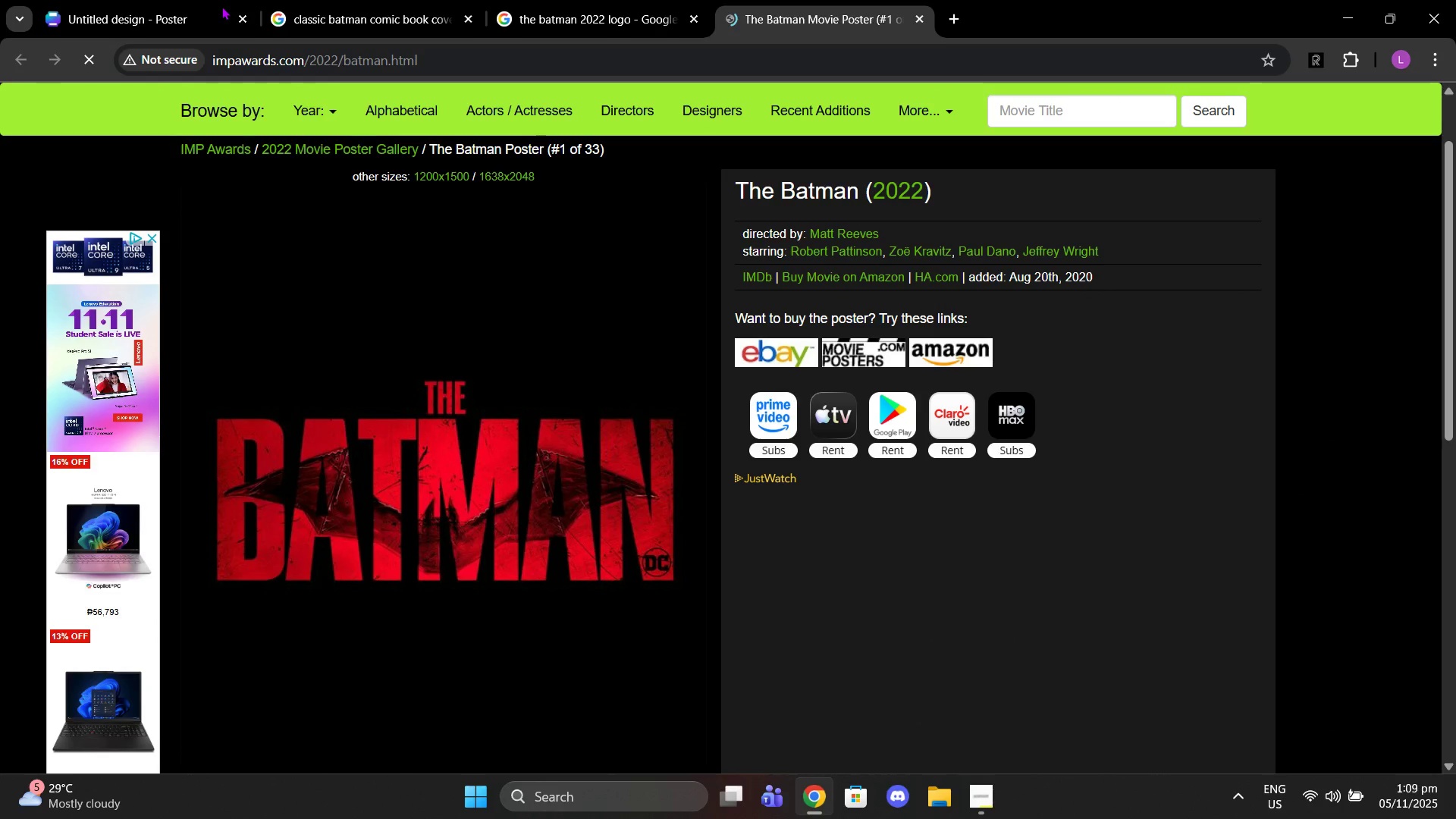 
left_click([221, 6])
 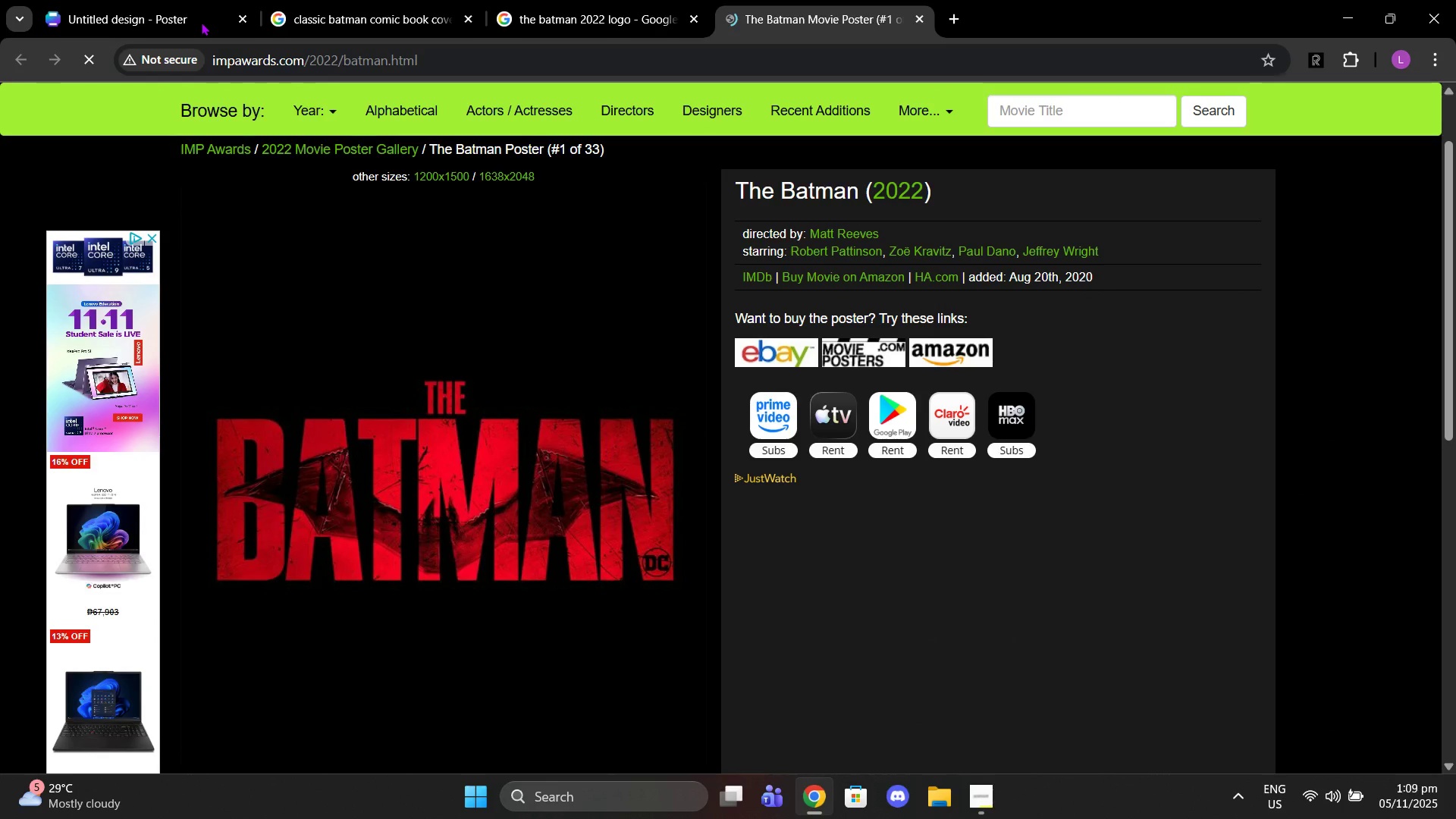 
double_click([201, 22])
 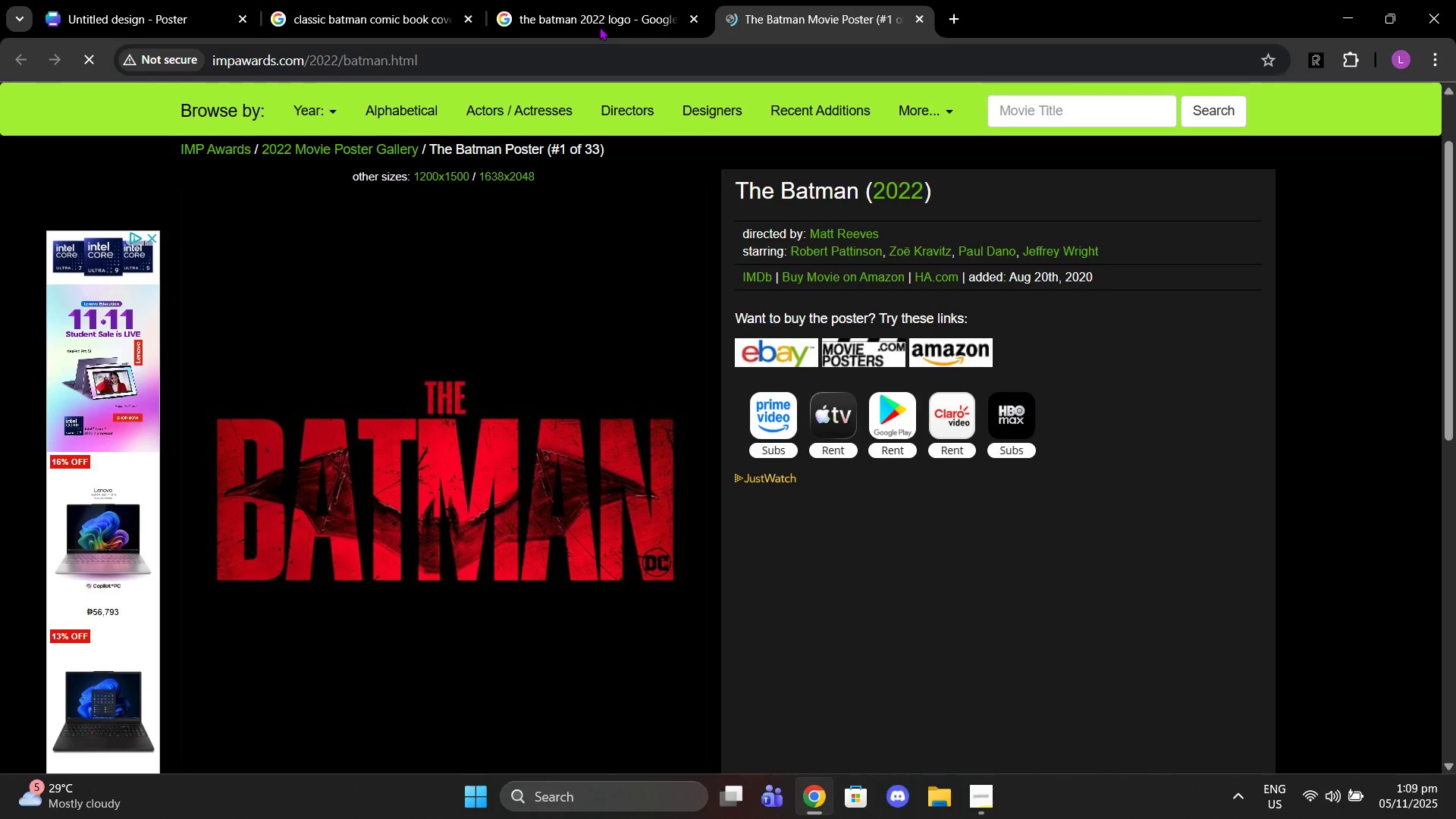 
left_click([599, 27])
 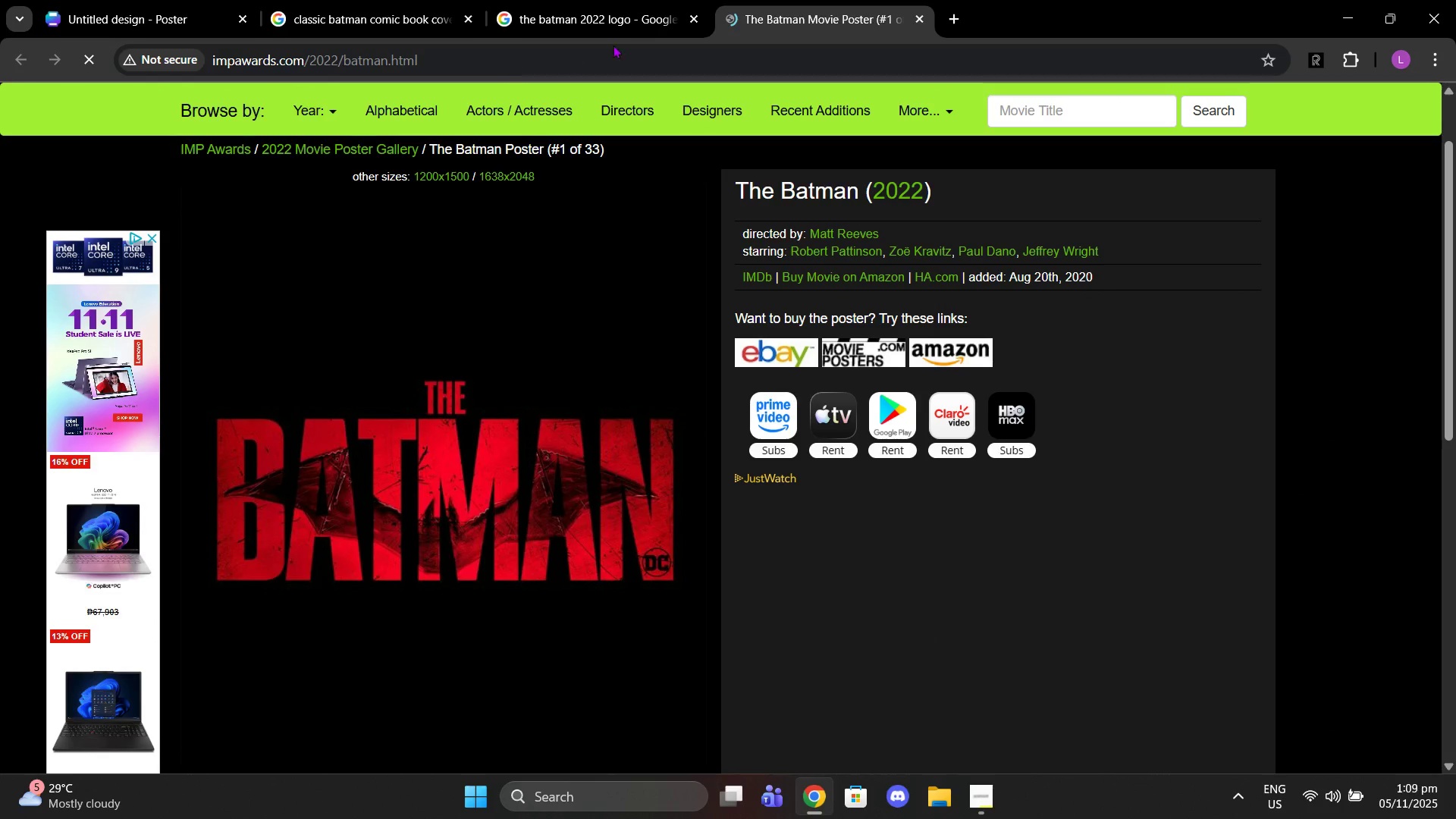 
left_click_drag(start_coordinate=[630, 17], to_coordinate=[746, 13])
 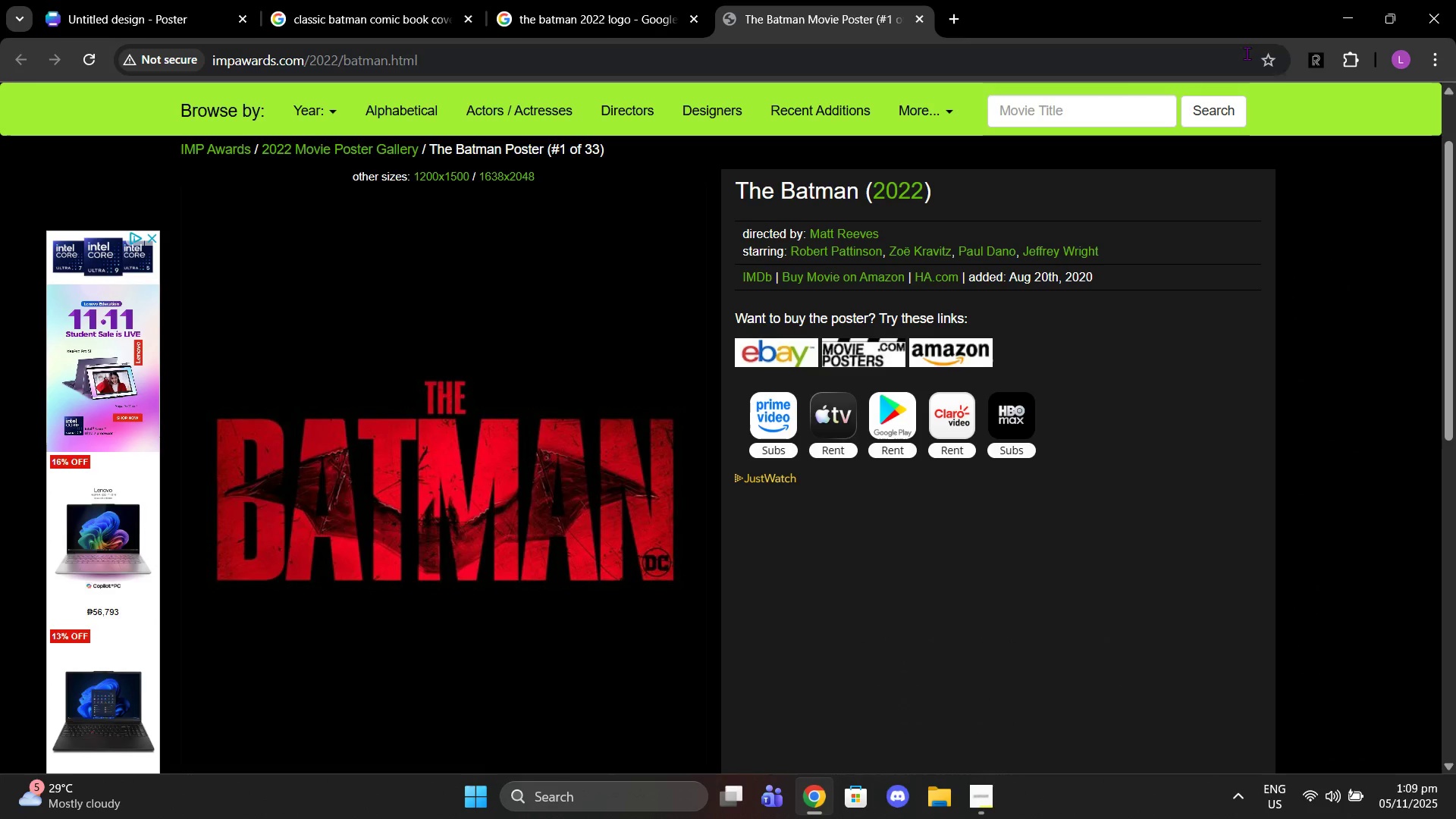 
left_click([746, 13])
 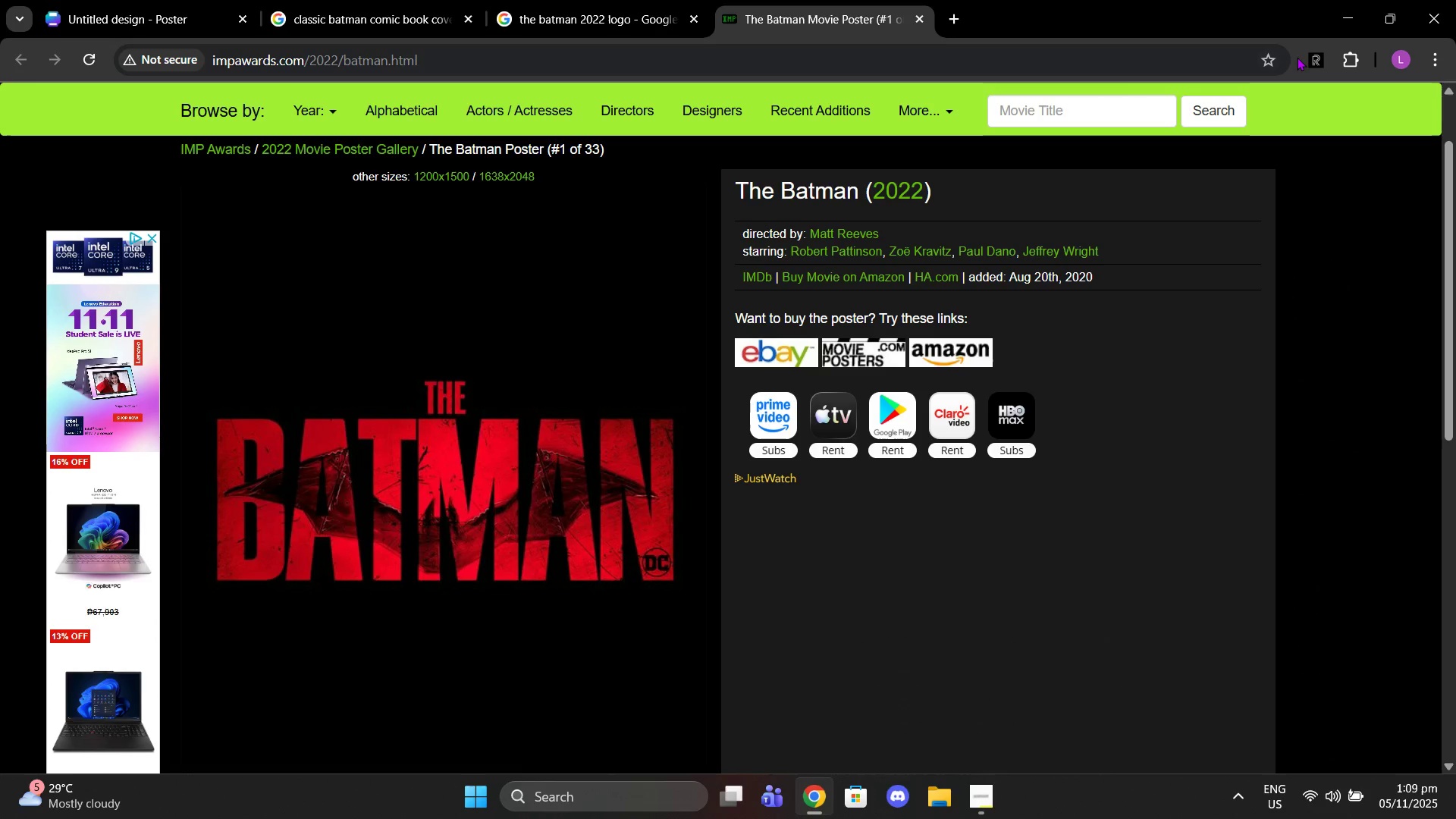 
left_click([1297, 57])
 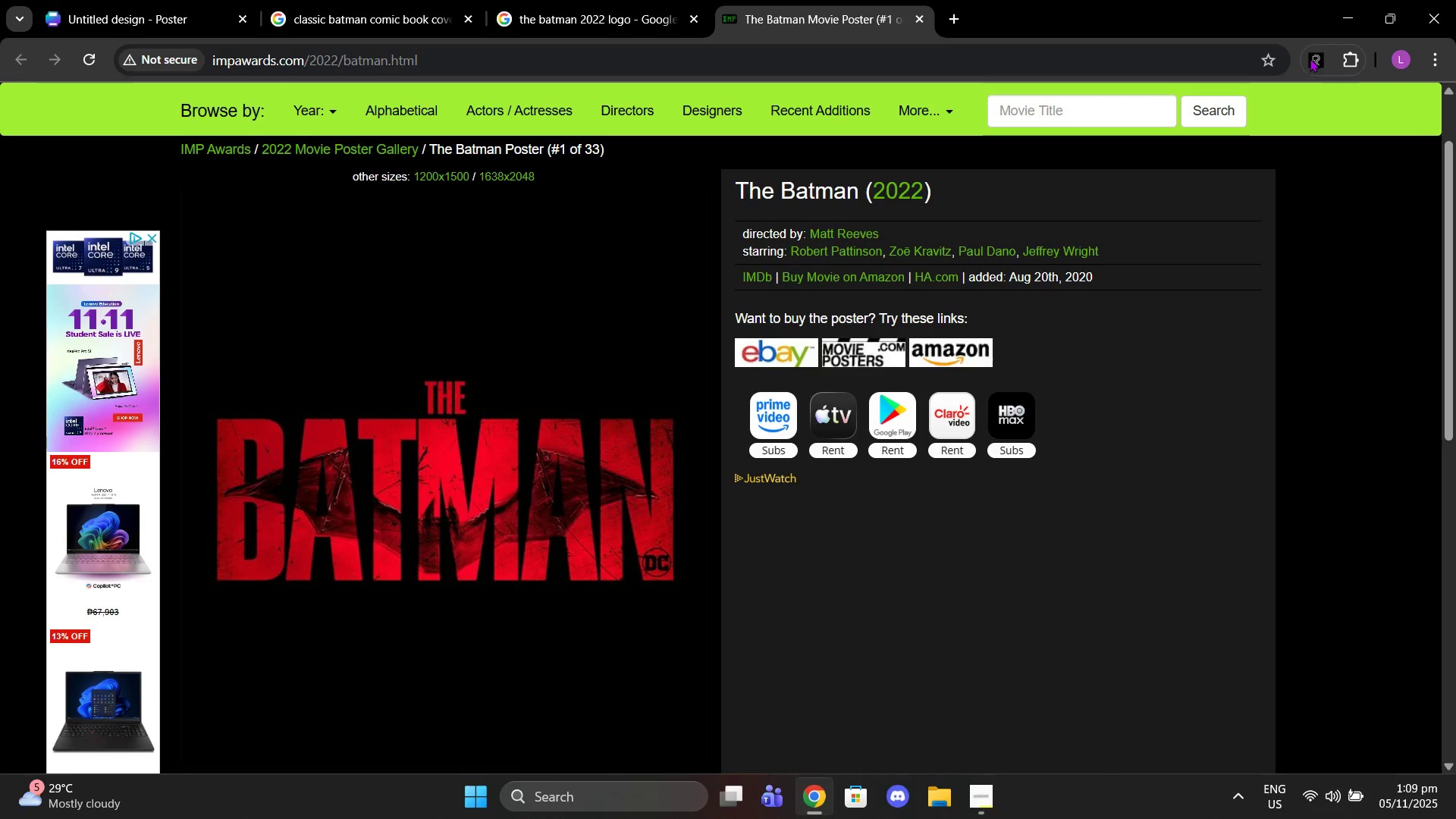 
 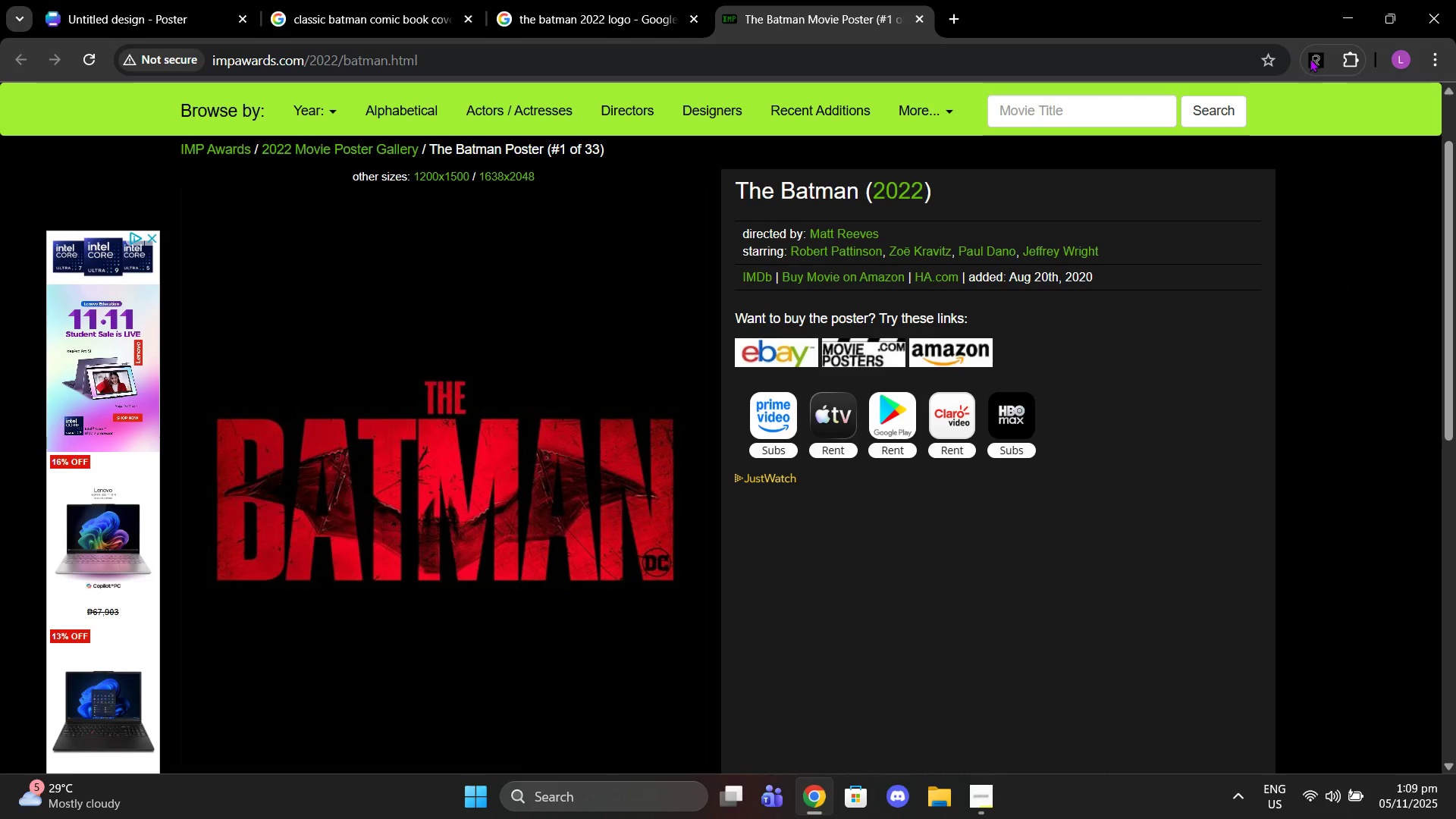 
left_click([1310, 58])
 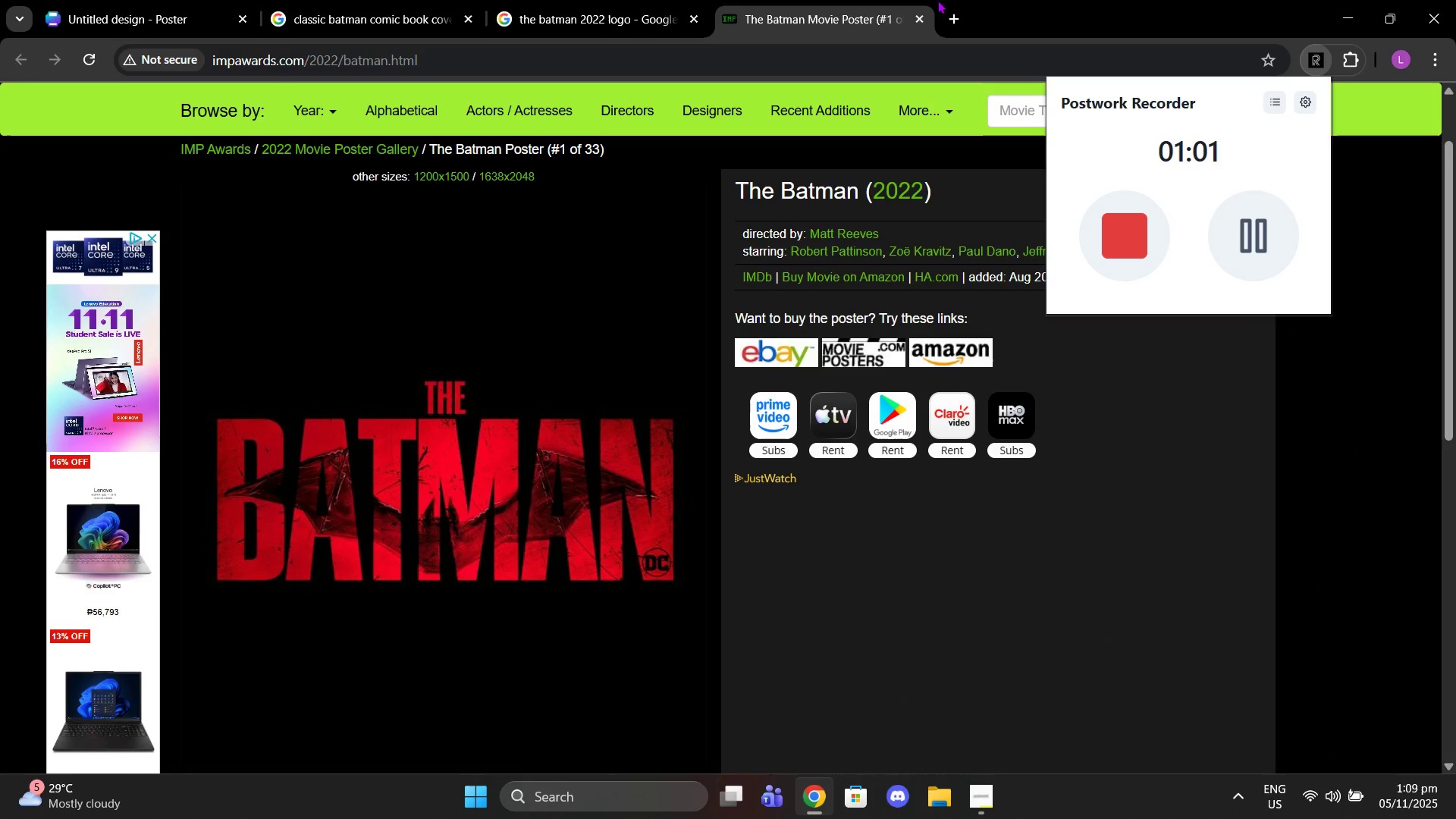 
left_click([591, 8])
 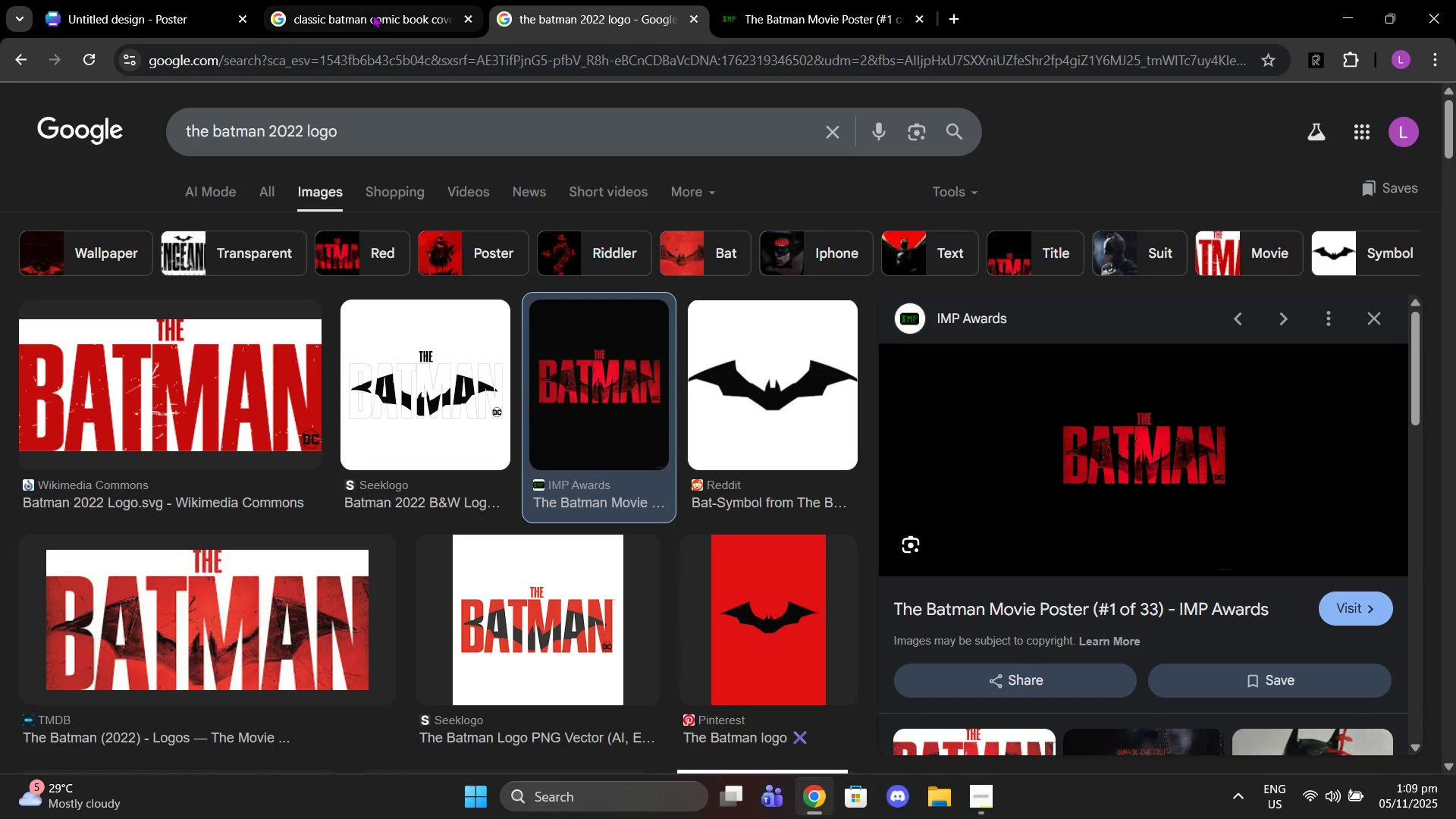 
left_click([372, 14])
 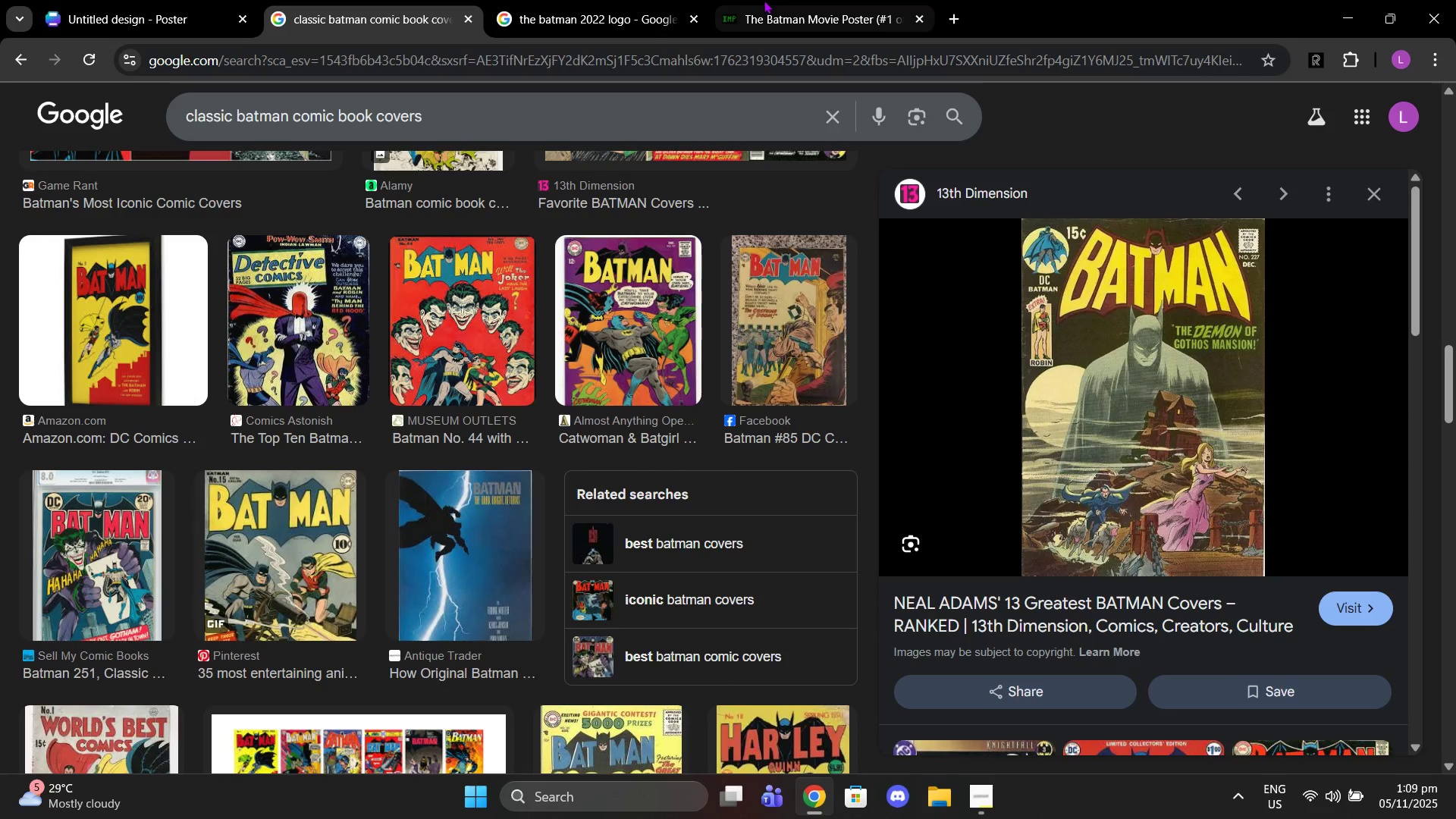 
left_click([764, 0])
 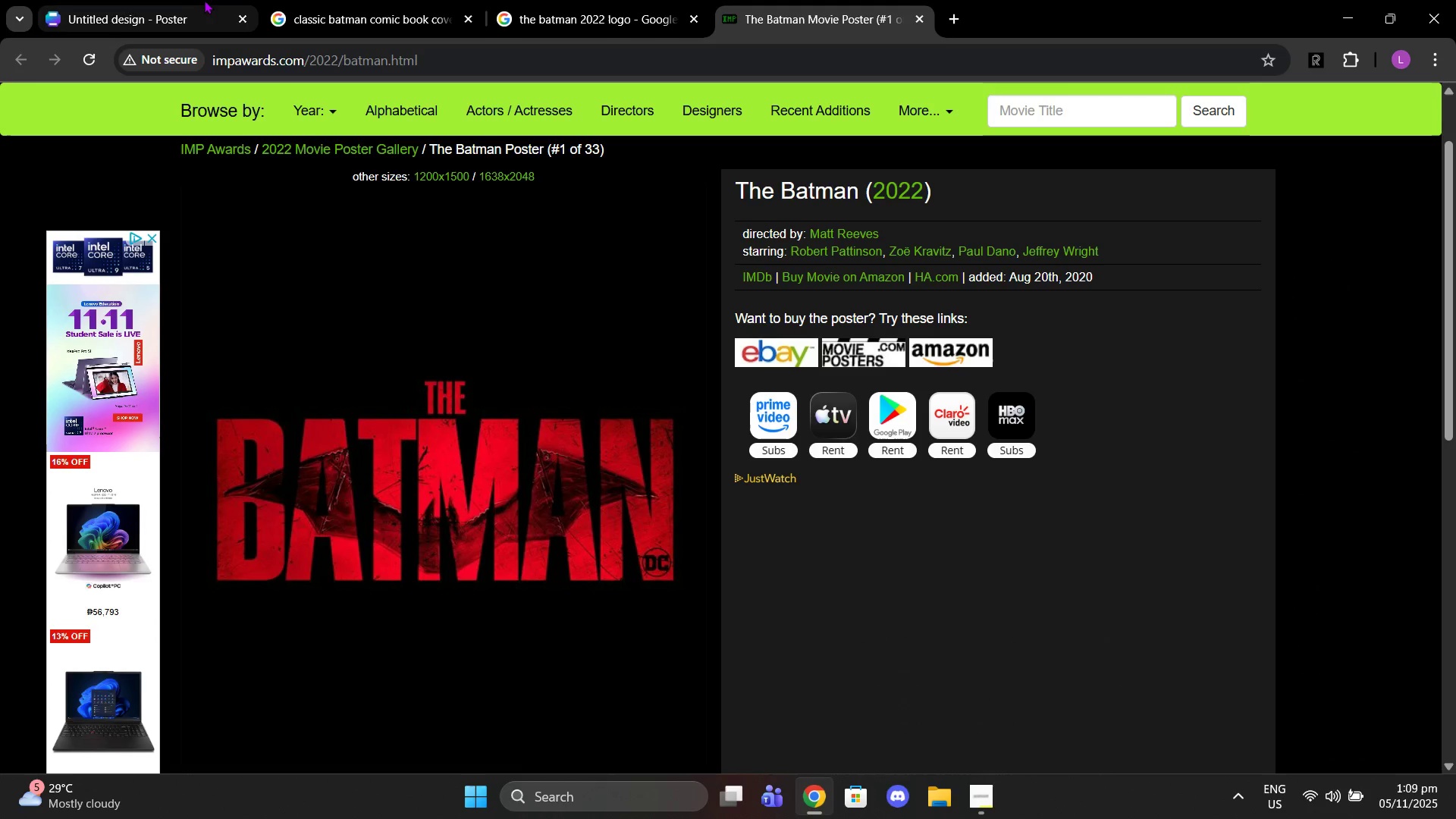 
left_click([178, 10])
 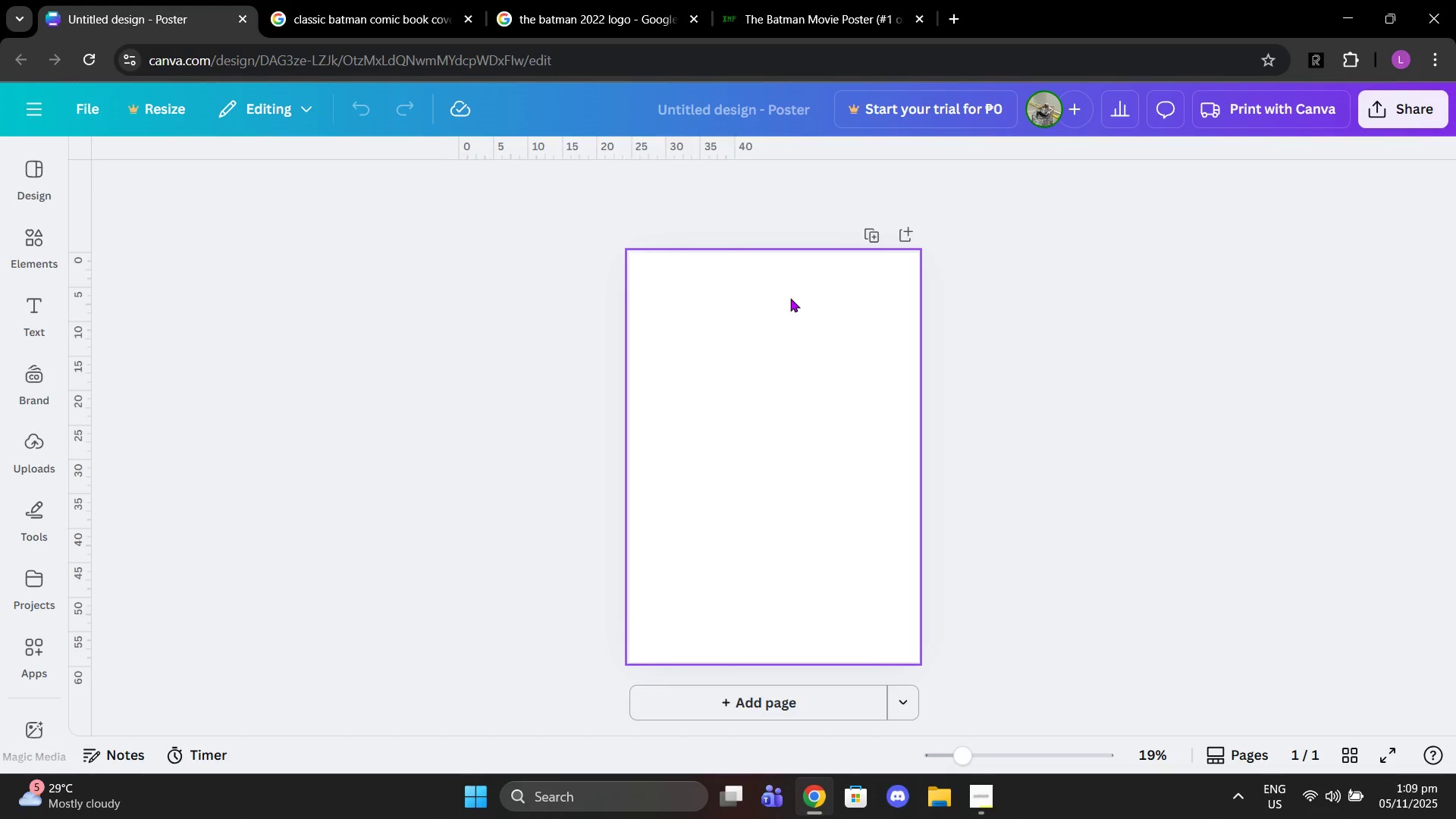 
left_click([790, 298])
 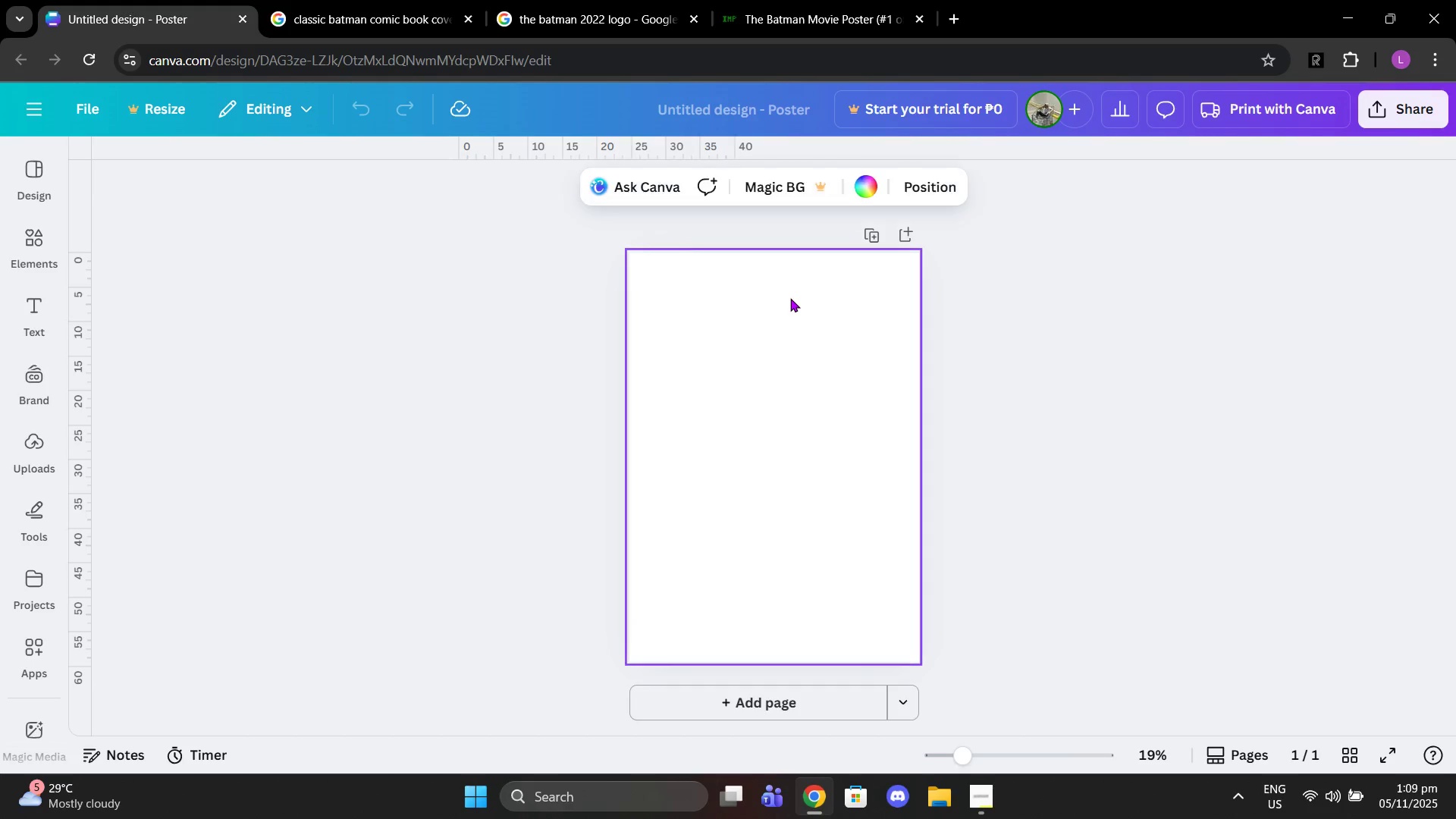 
key(Control+V)
 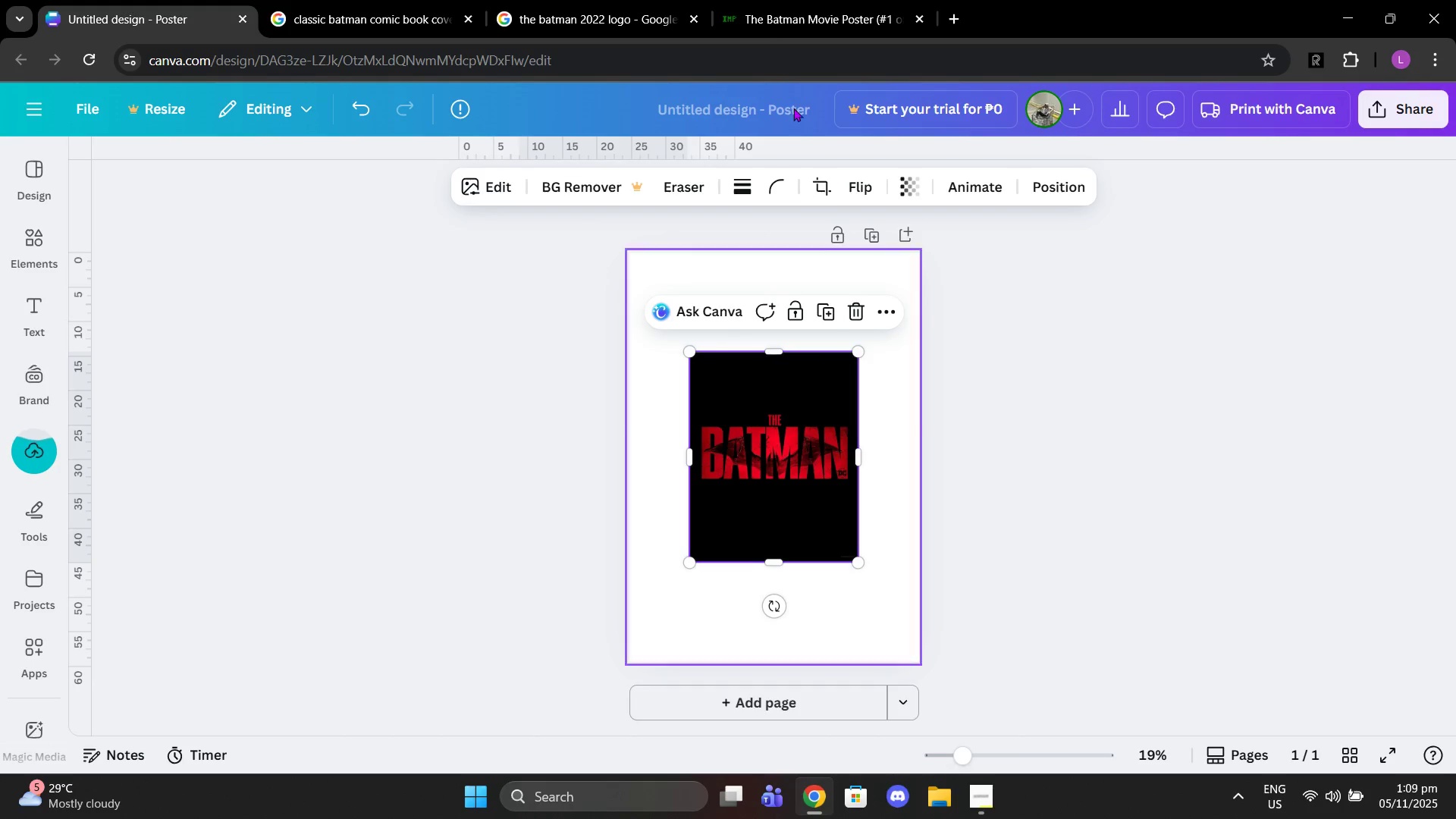 
double_click([855, 17])
 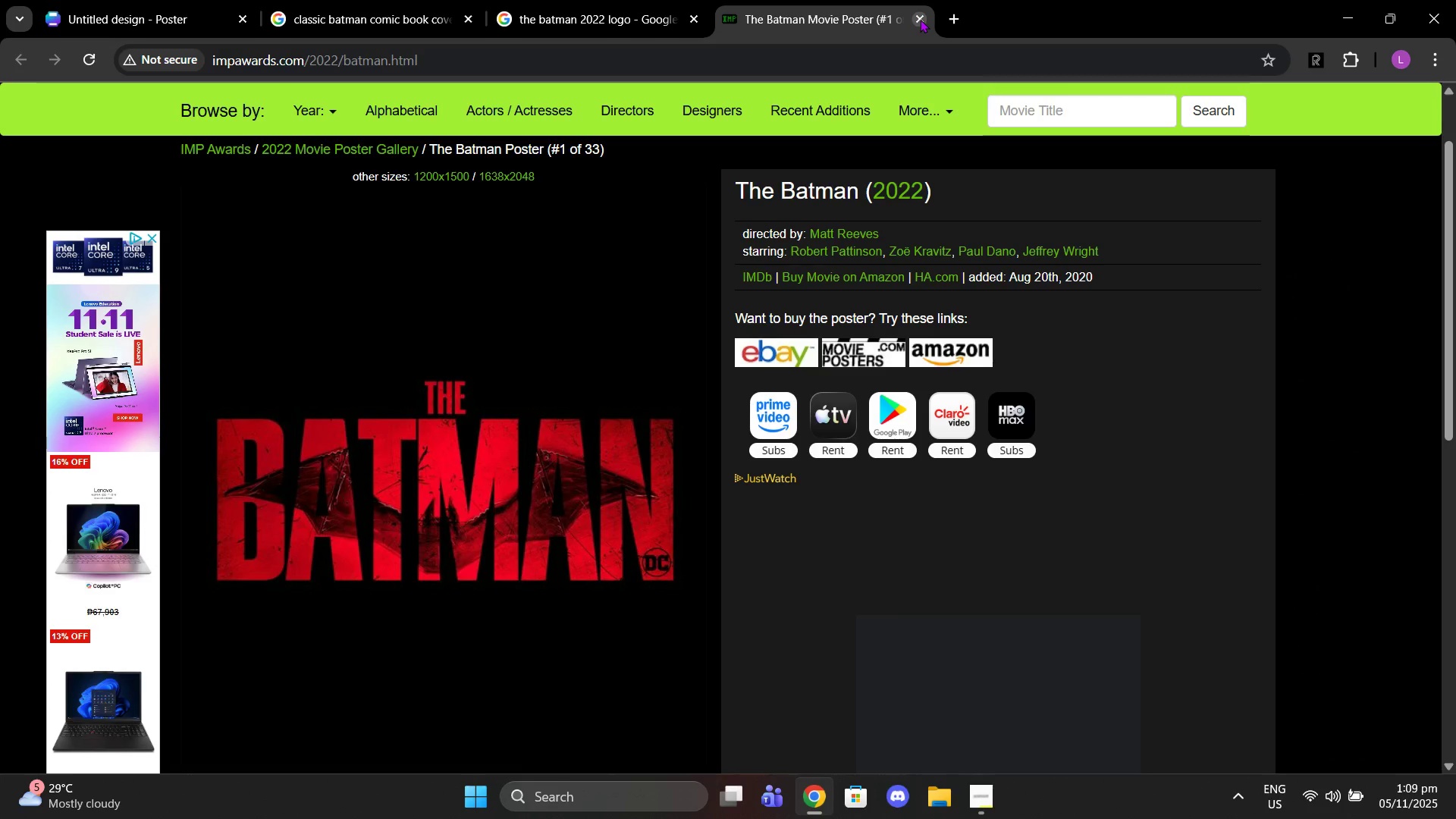 
left_click([920, 19])
 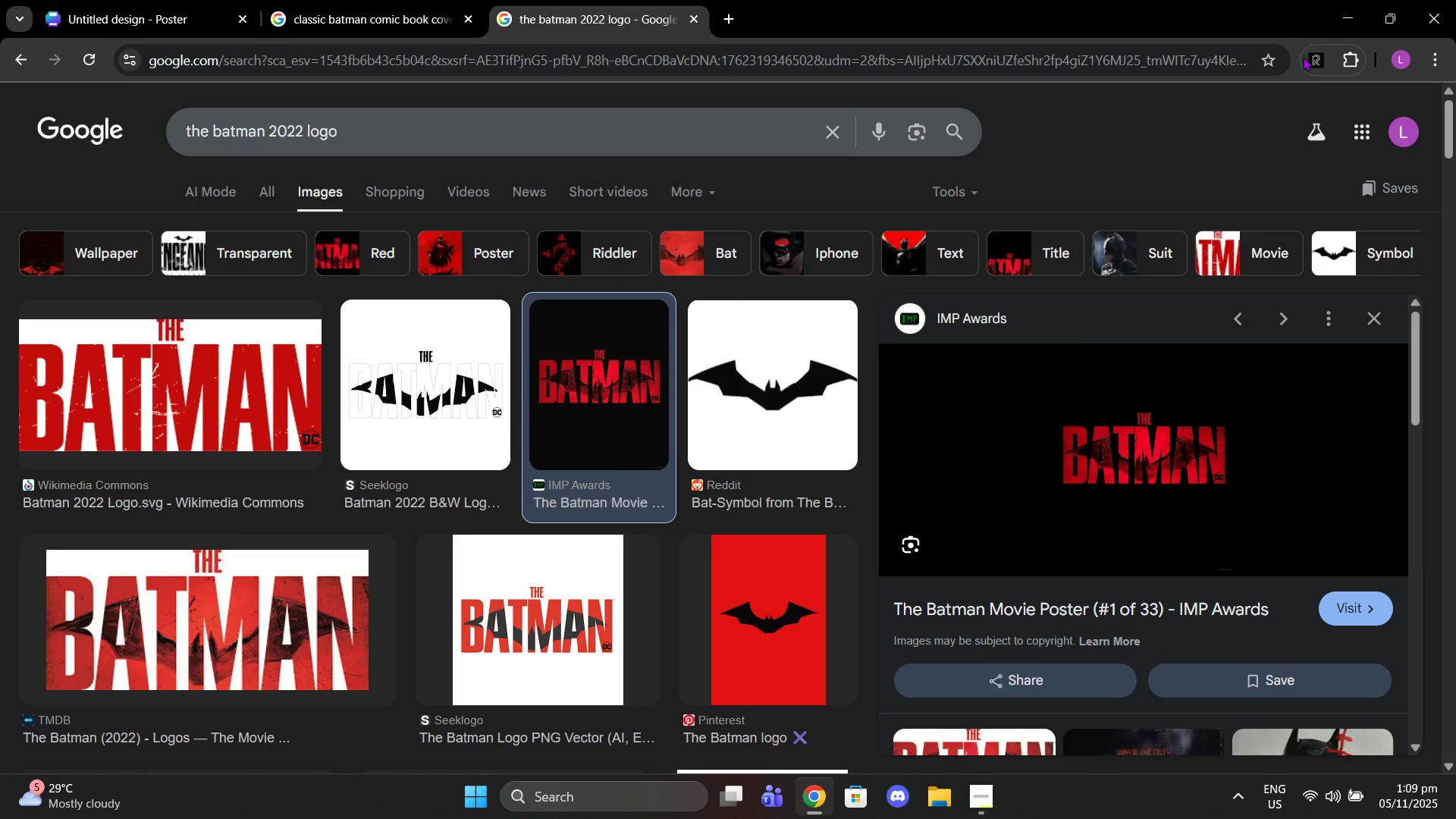 
left_click([1307, 58])
 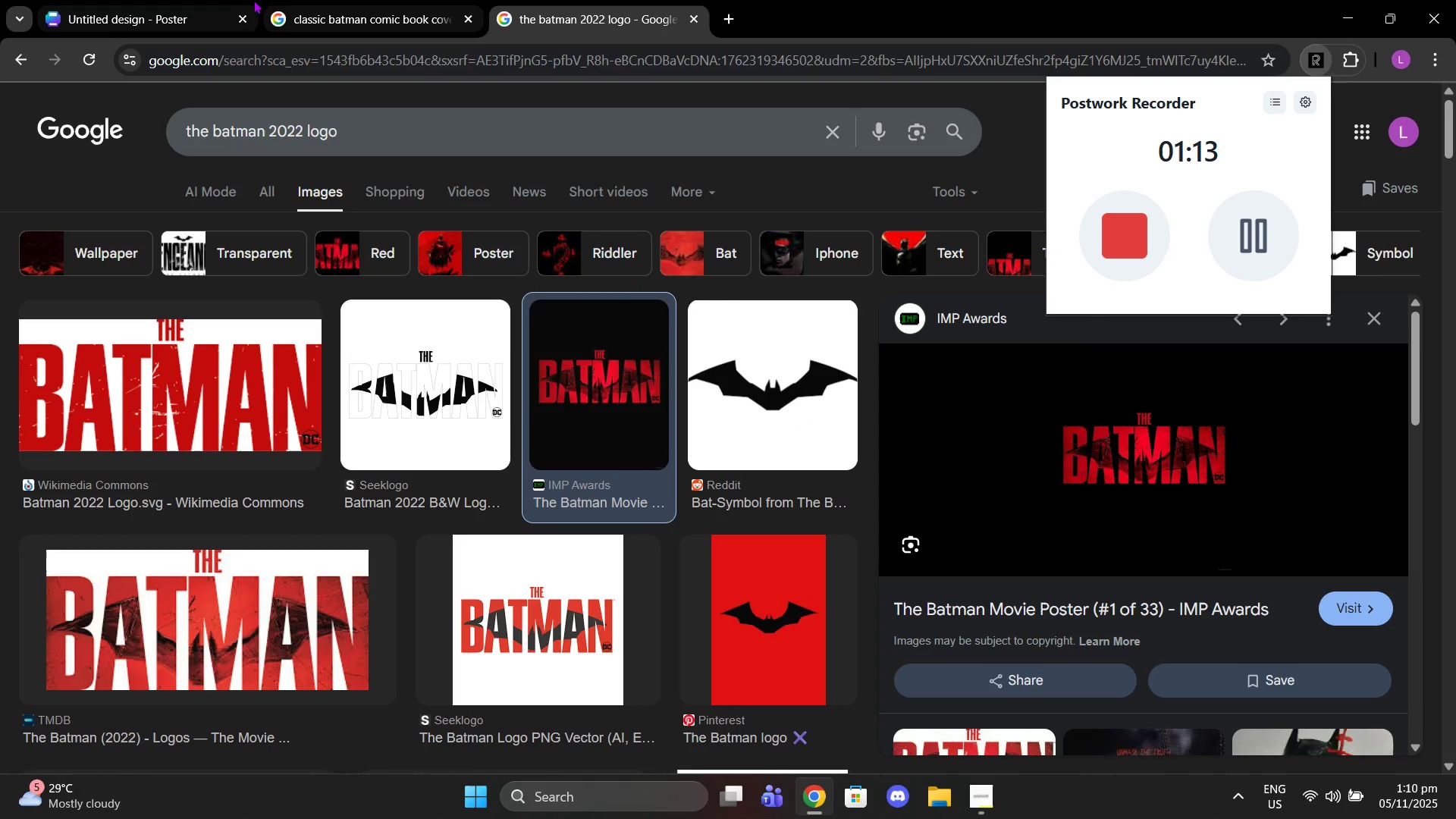 
left_click([168, 0])
 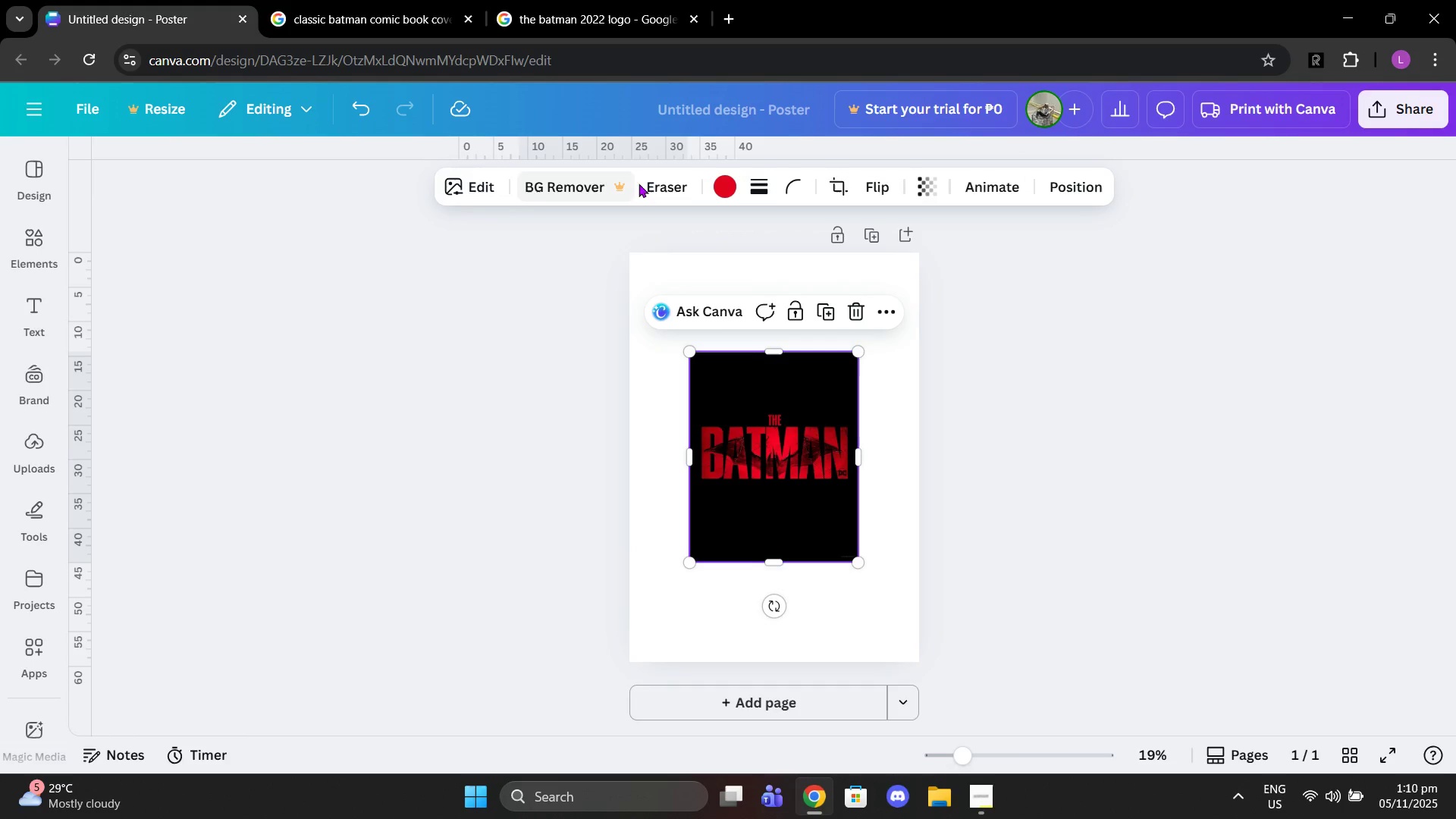 
wait(5.03)
 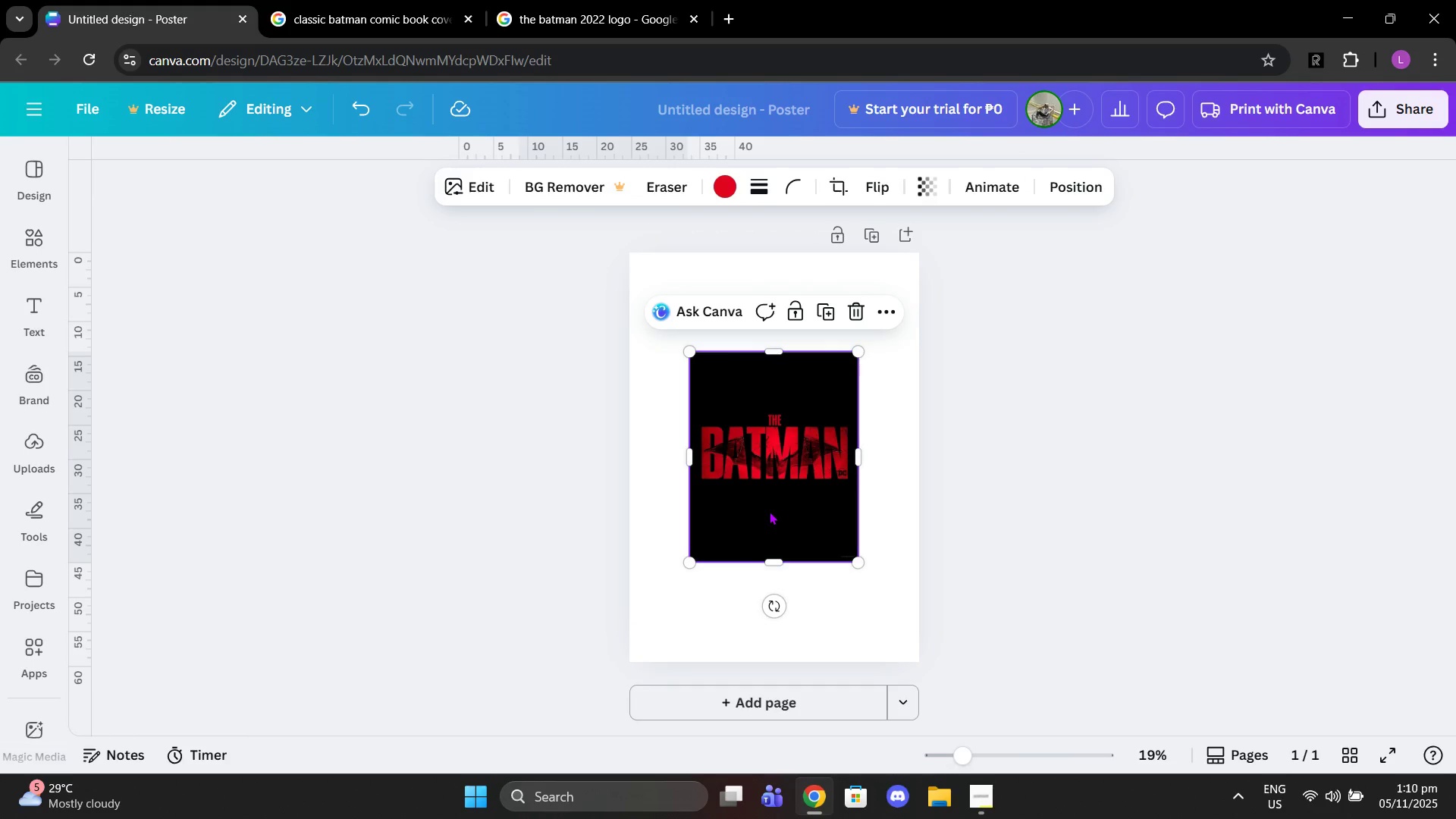 
left_click([840, 191])
 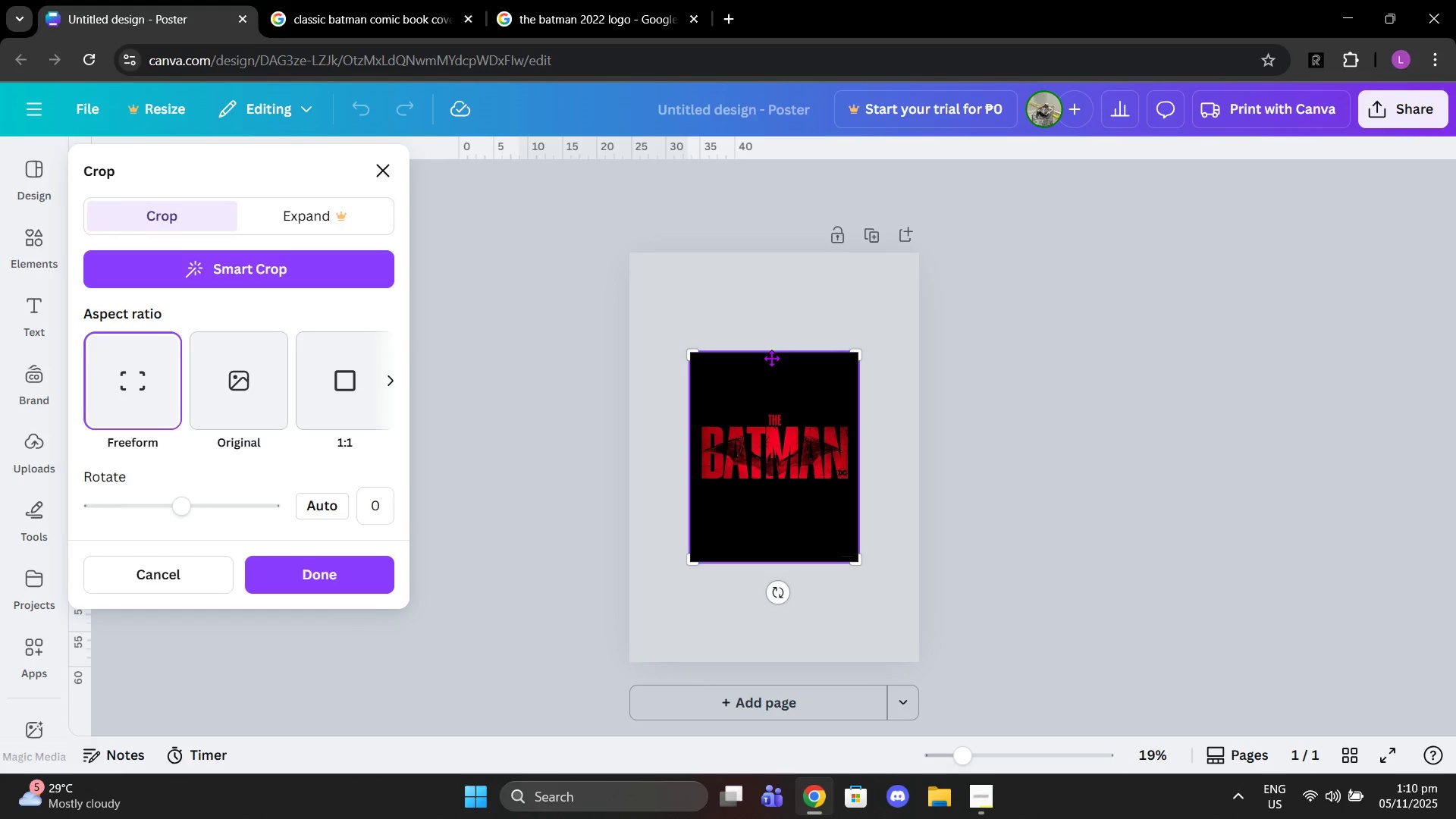 
left_click_drag(start_coordinate=[771, 358], to_coordinate=[771, 388])
 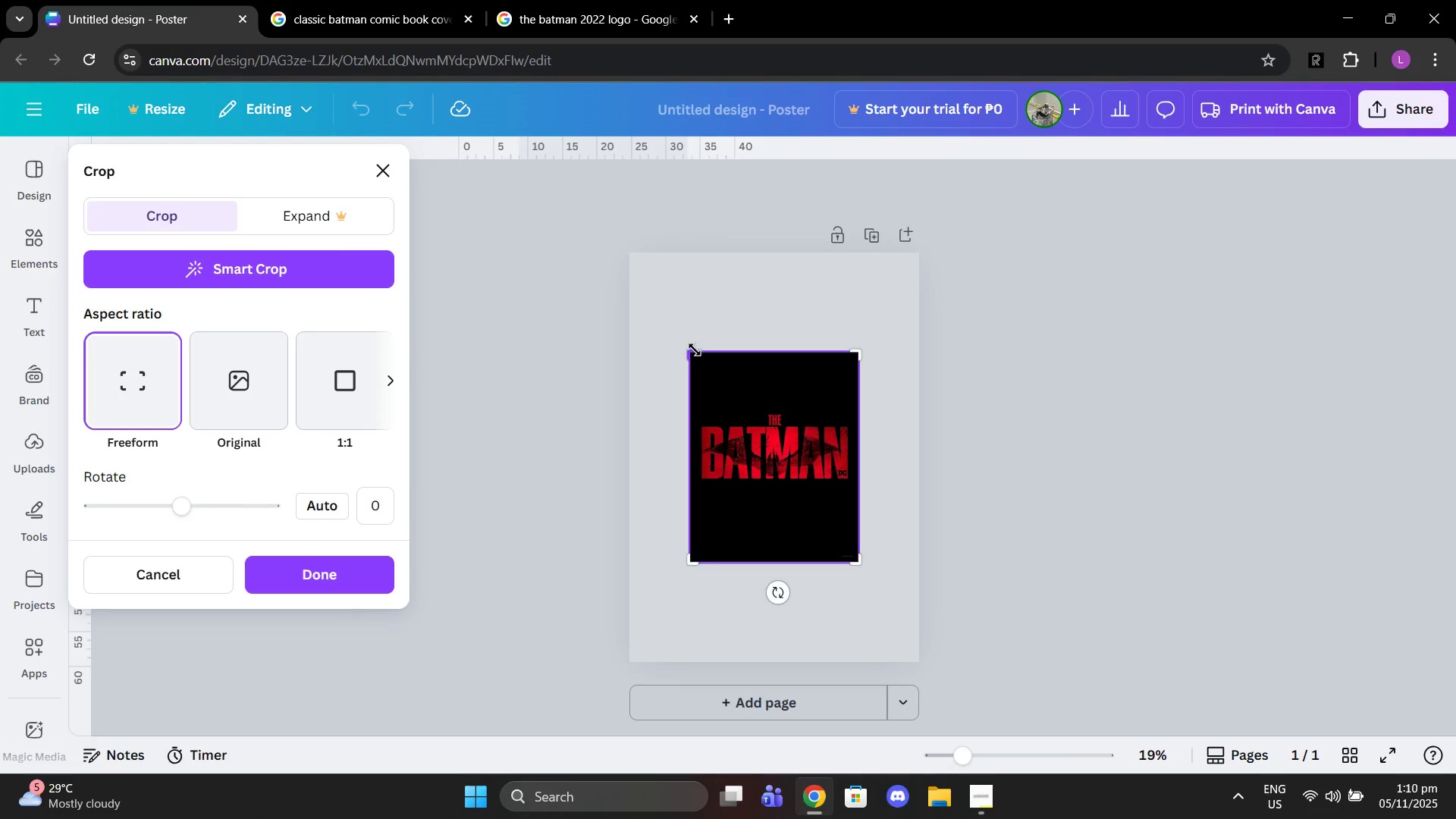 
left_click_drag(start_coordinate=[695, 348], to_coordinate=[669, 410])
 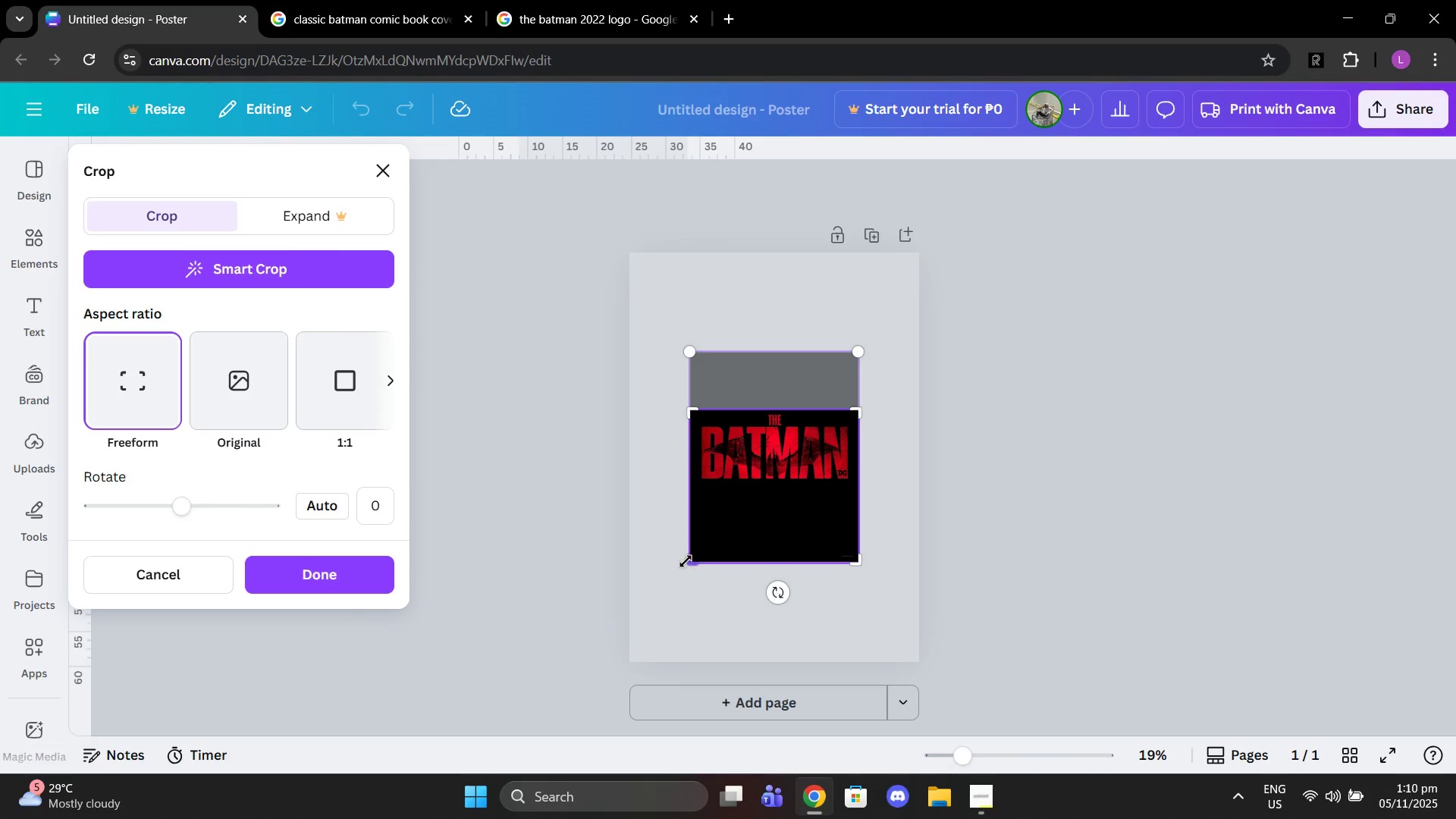 
left_click_drag(start_coordinate=[686, 560], to_coordinate=[686, 489])
 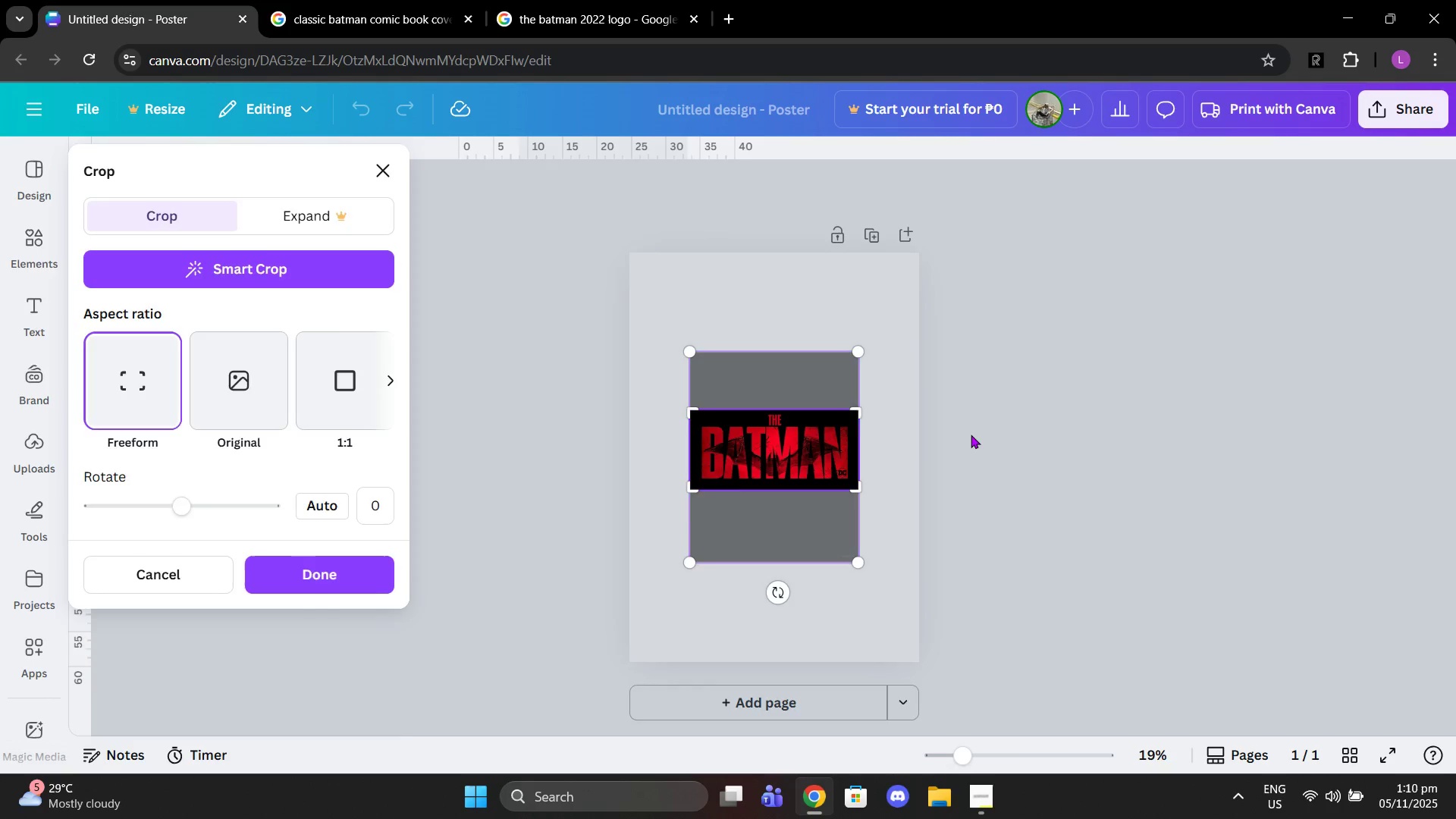 
left_click([971, 435])
 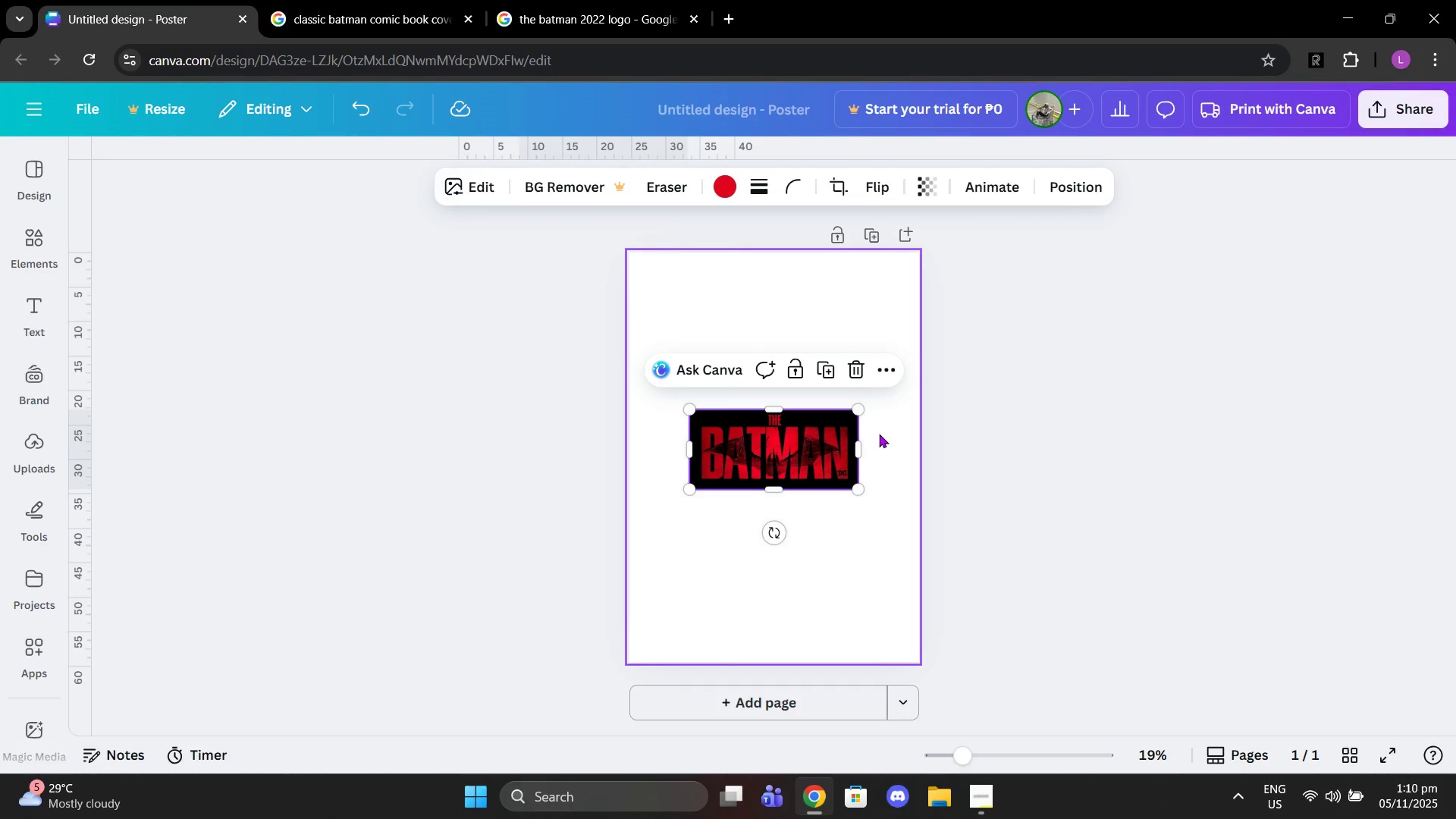 
left_click([879, 434])
 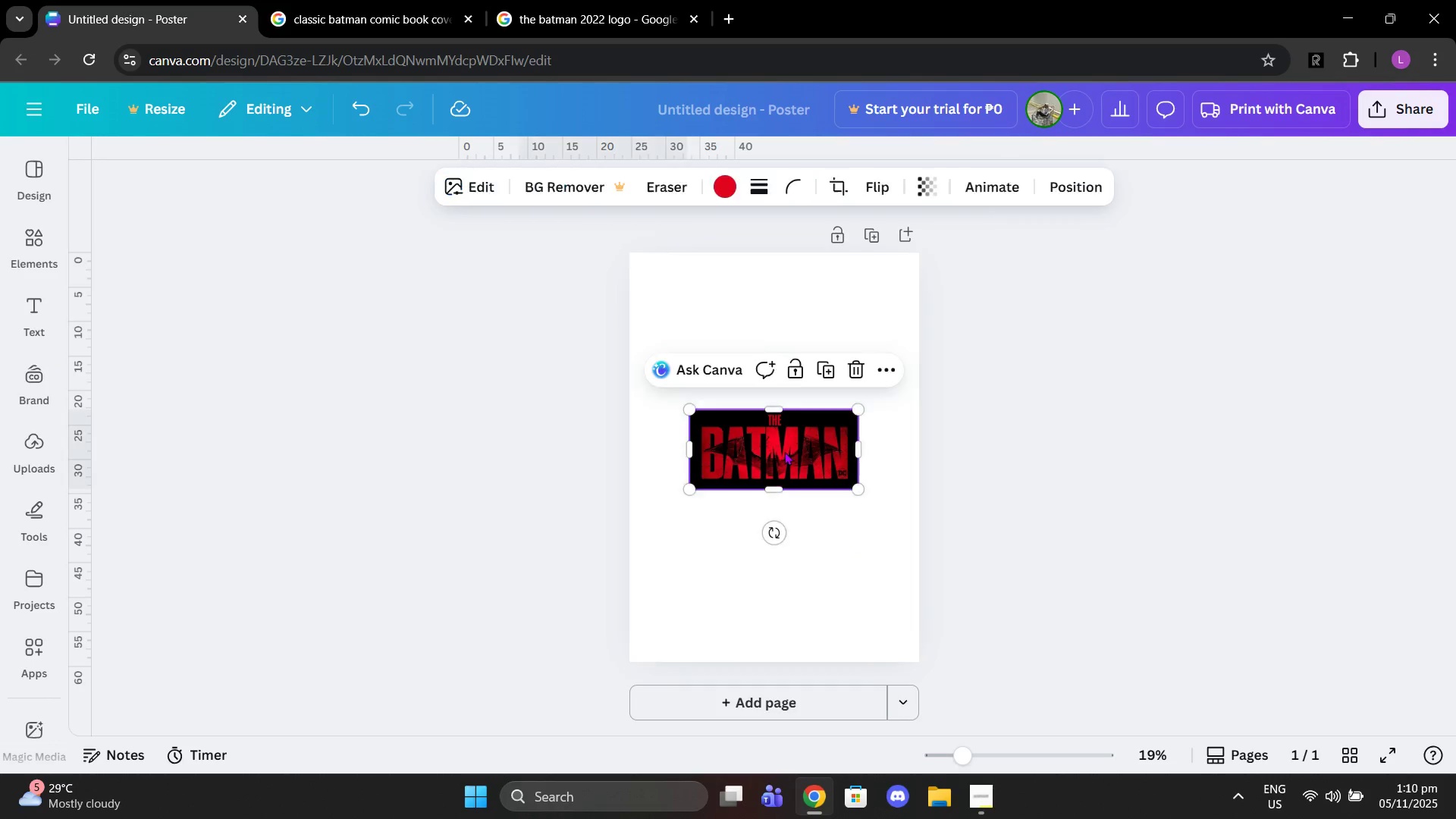 
left_click_drag(start_coordinate=[785, 453], to_coordinate=[786, 322])
 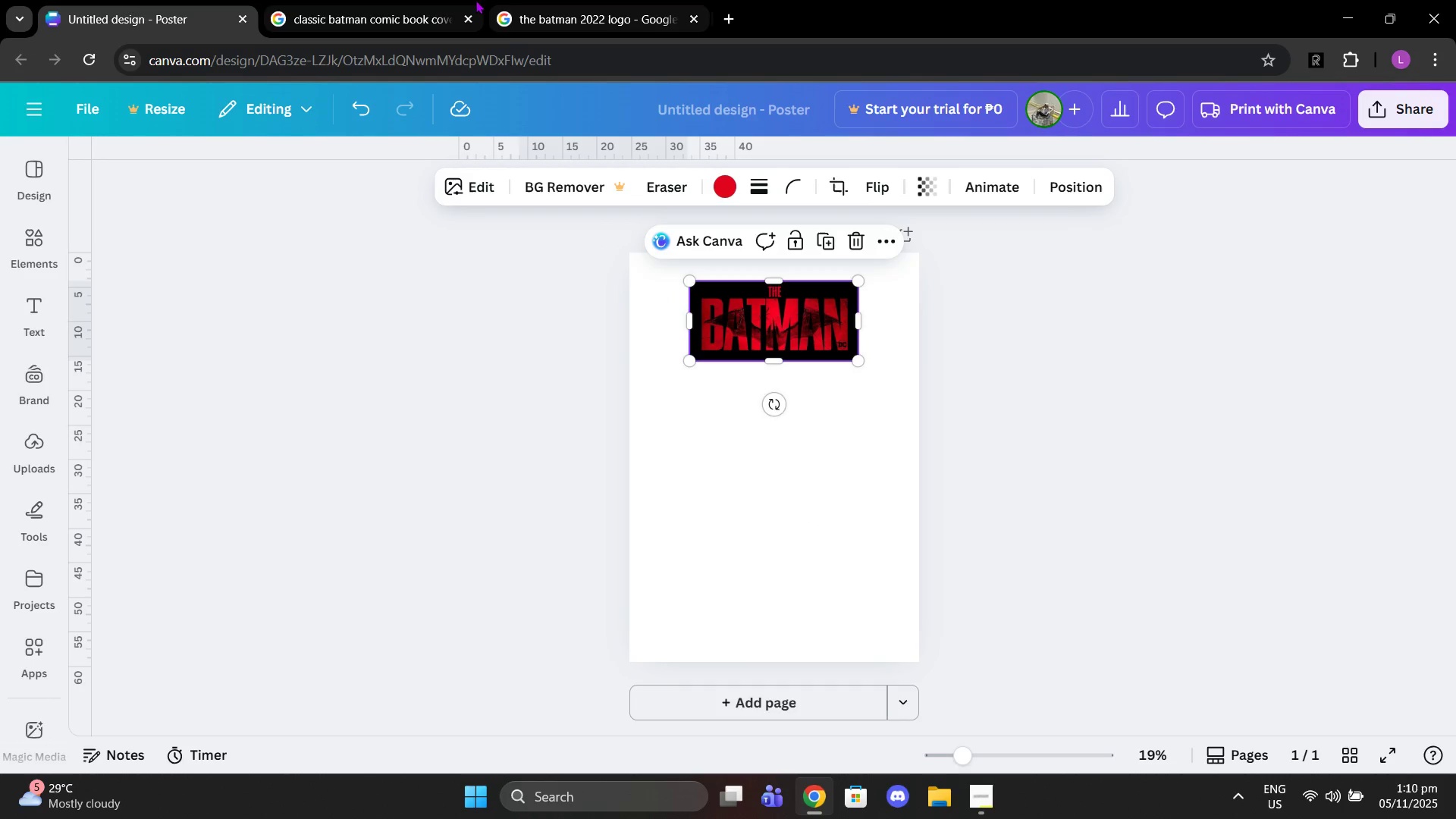 
left_click([470, 0])
 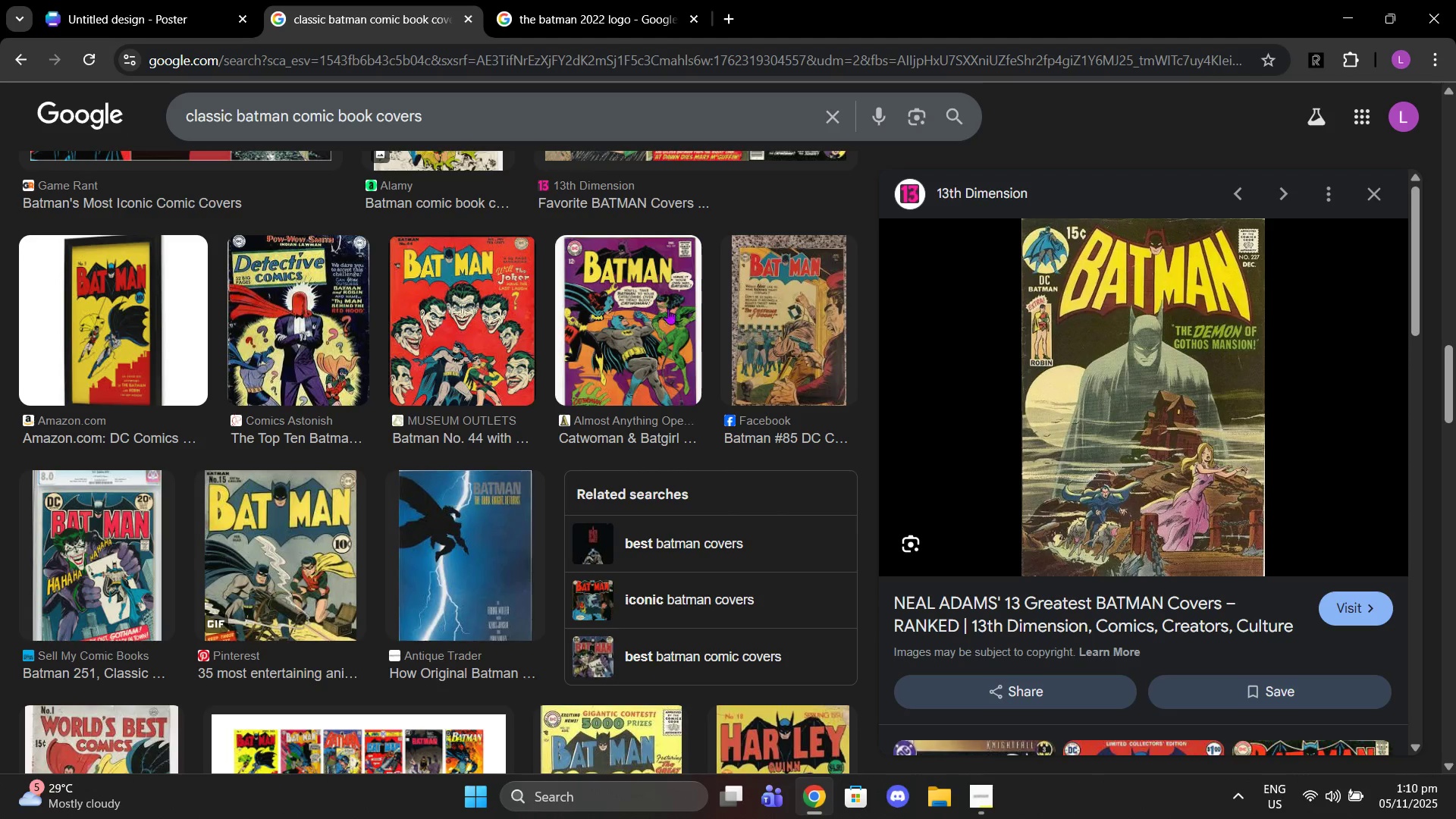 
scroll: coordinate [573, 417], scroll_direction: up, amount: 10.0
 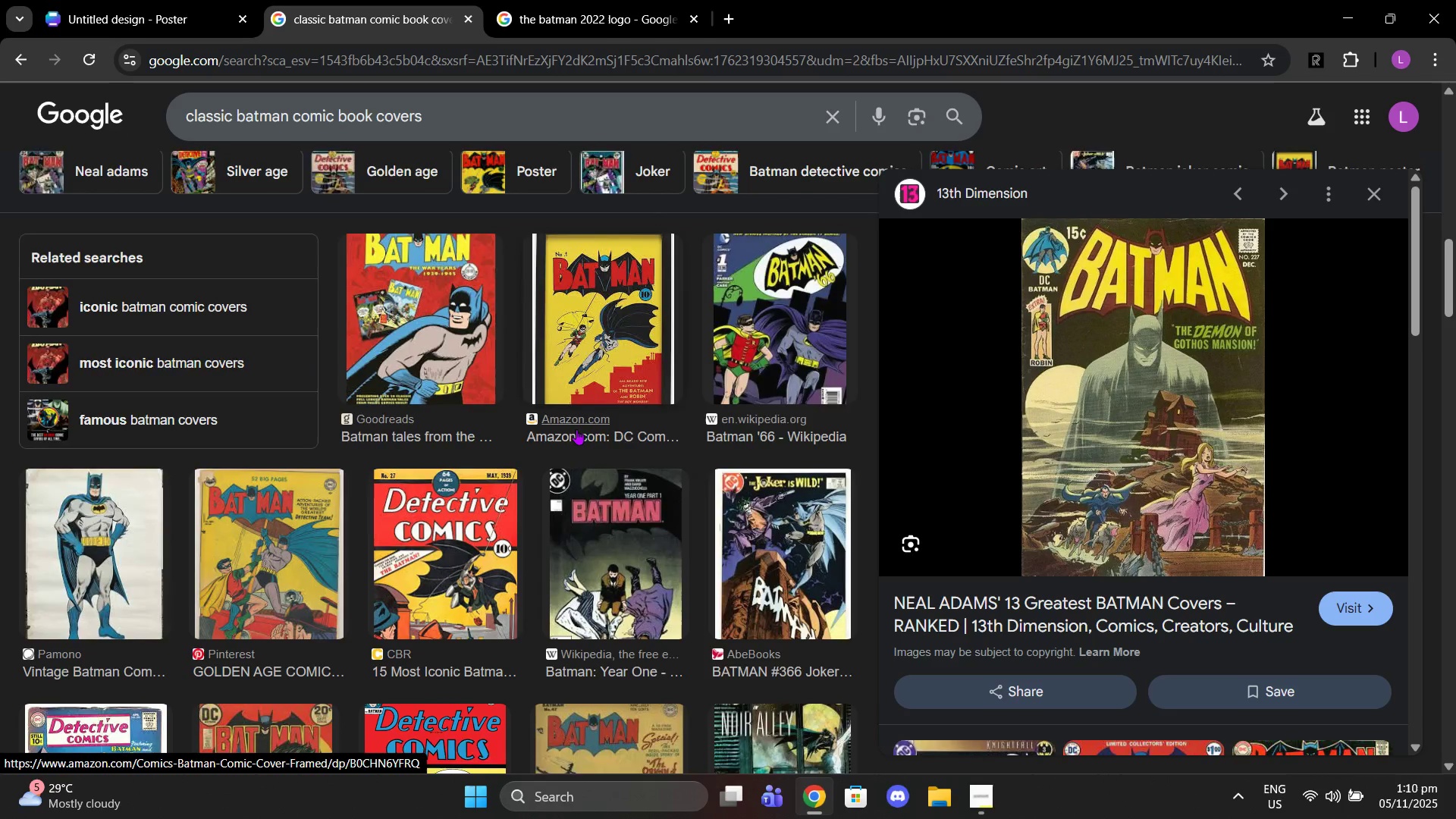 
scroll: coordinate [576, 429], scroll_direction: down, amount: 2.0
 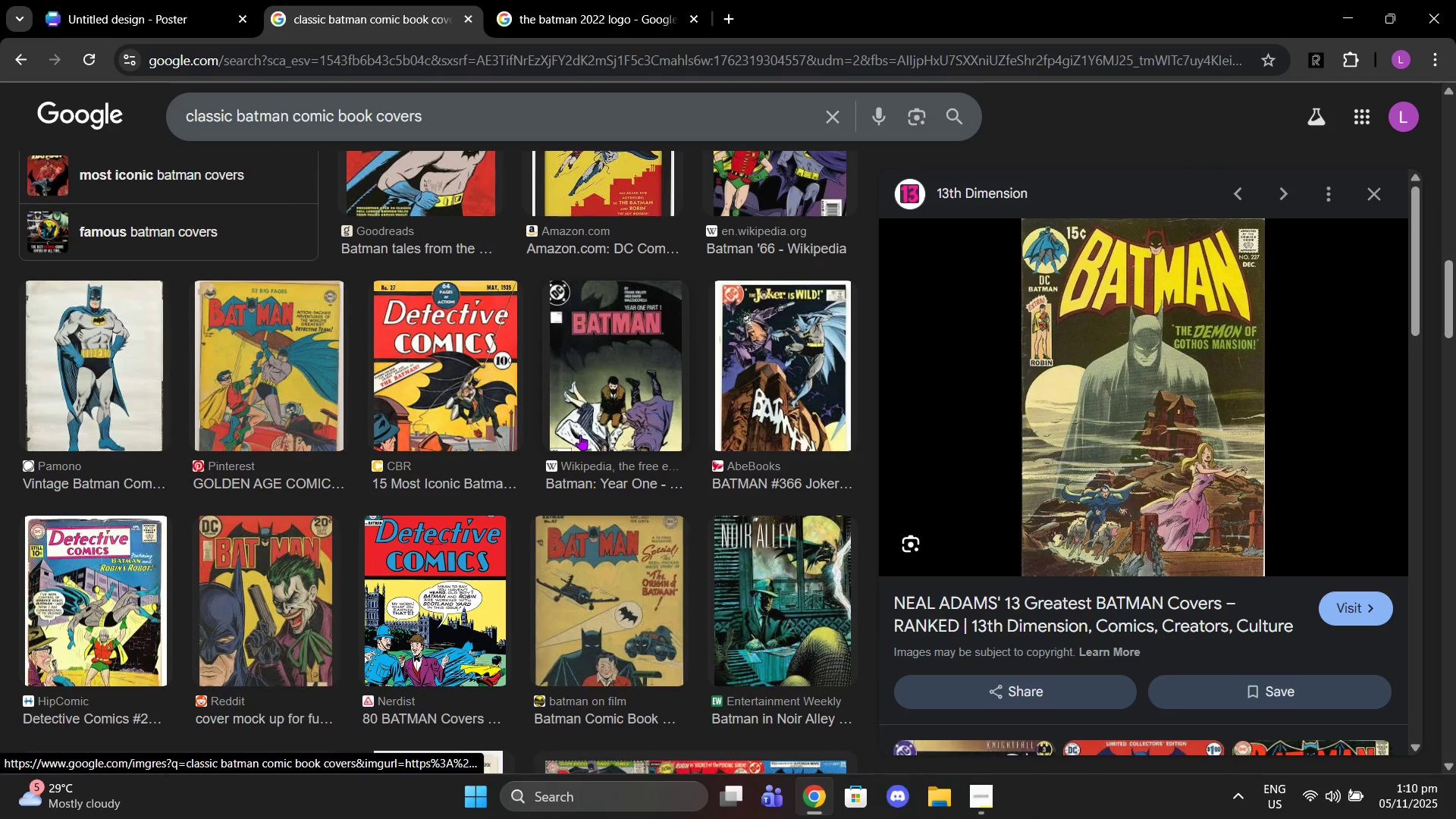 
scroll: coordinate [635, 465], scroll_direction: up, amount: 7.0
 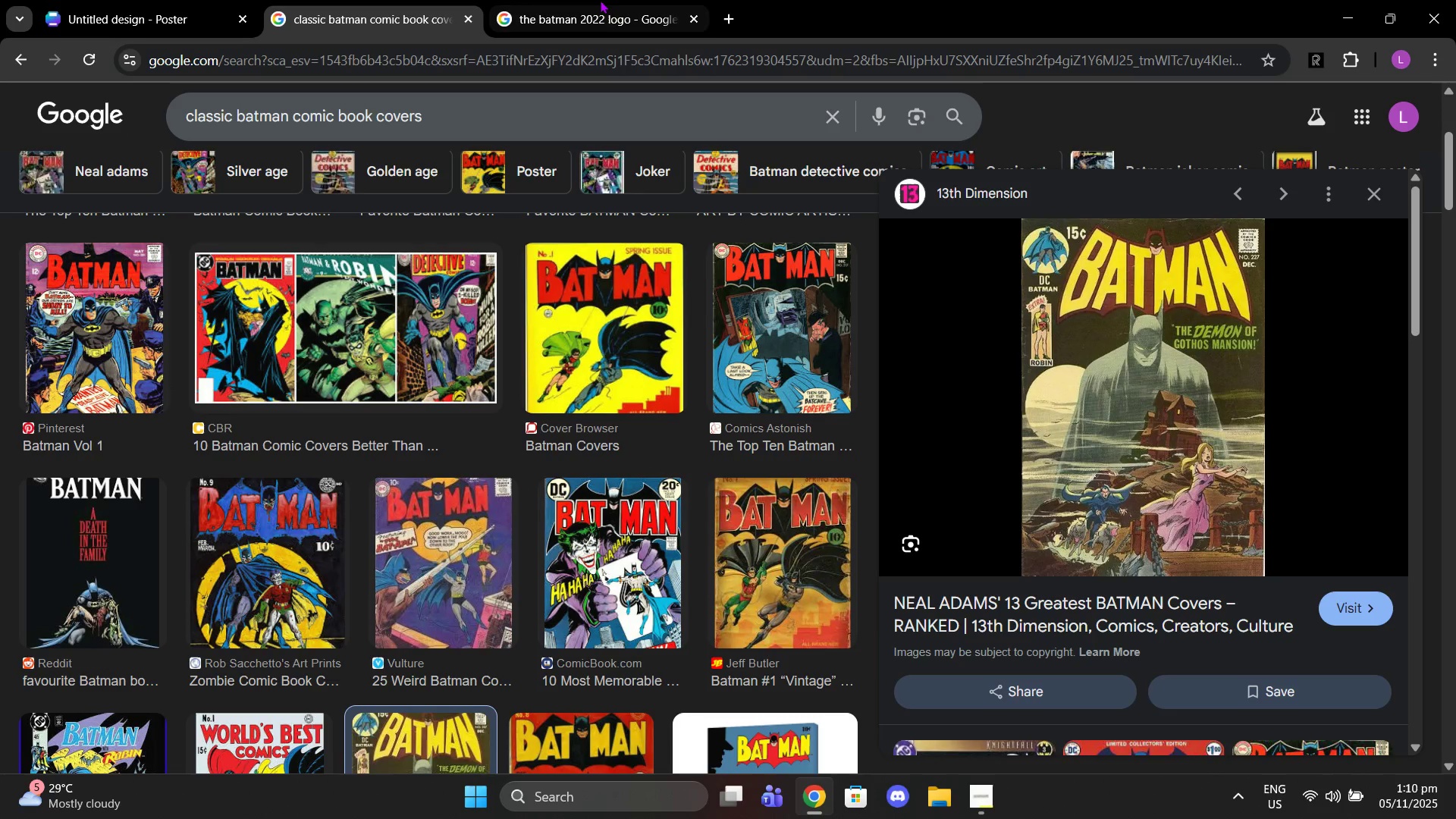 
left_click([600, 0])
 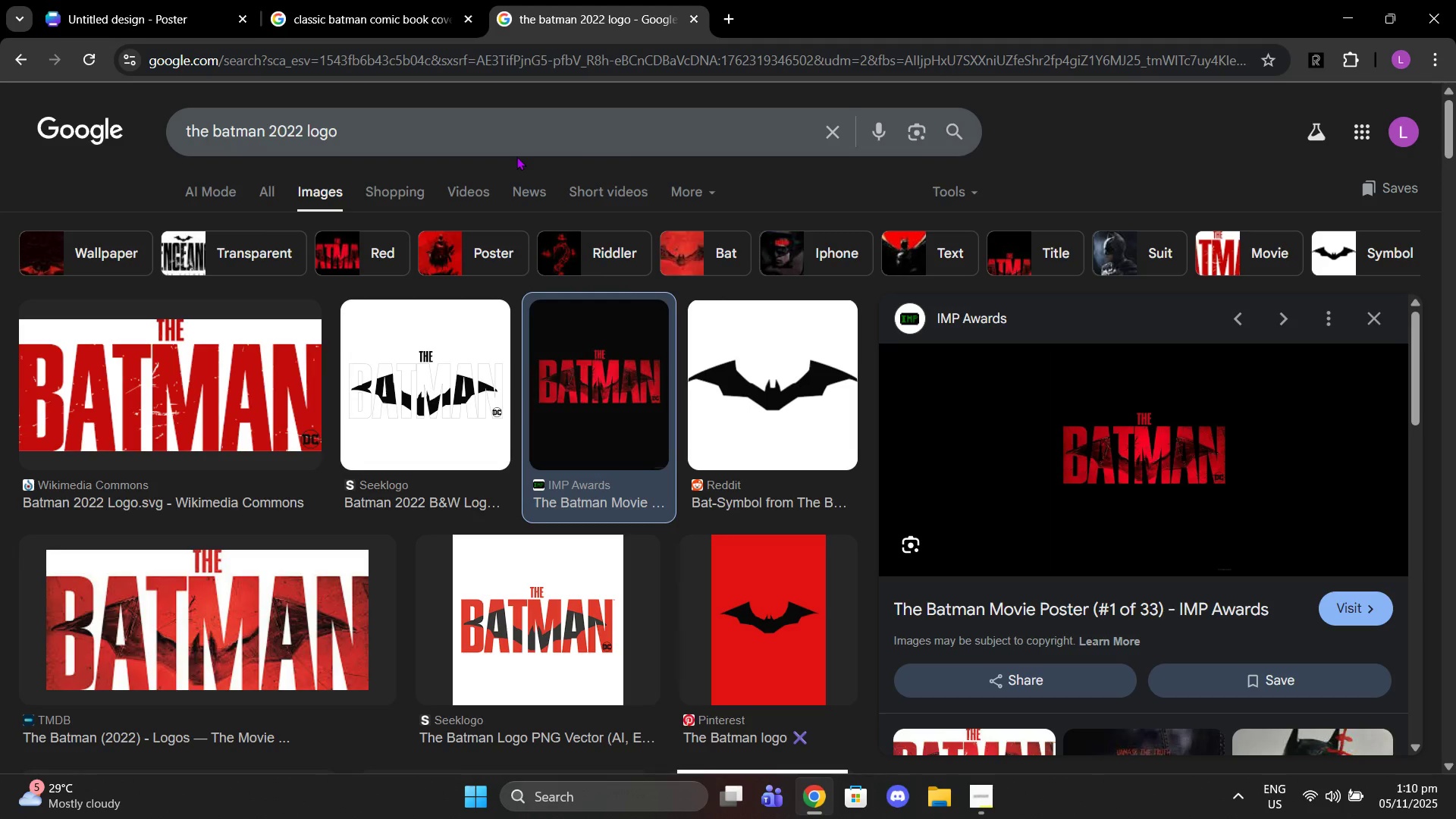 
left_click_drag(start_coordinate=[516, 156], to_coordinate=[335, 135])
 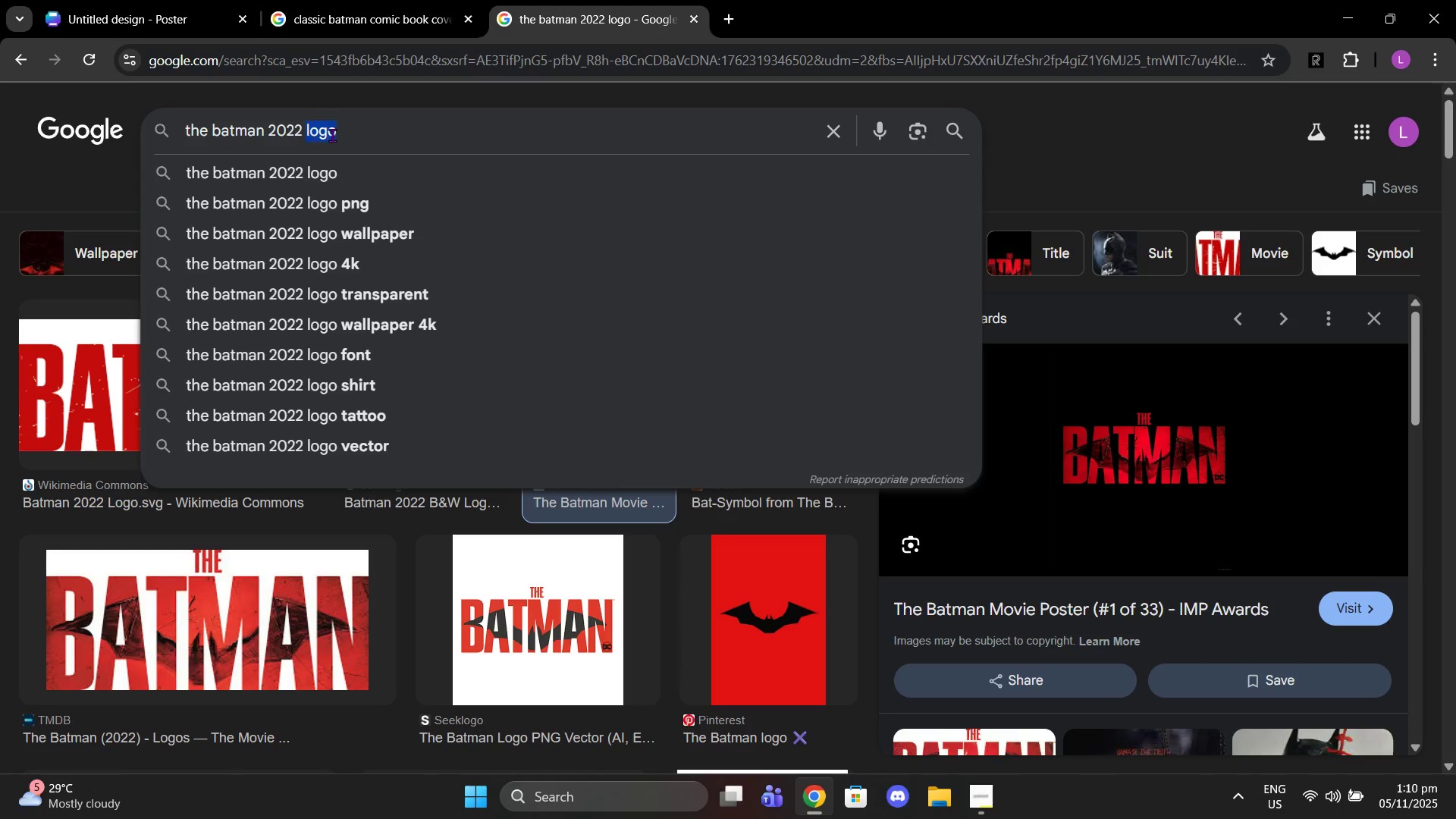 
double_click([332, 135])
 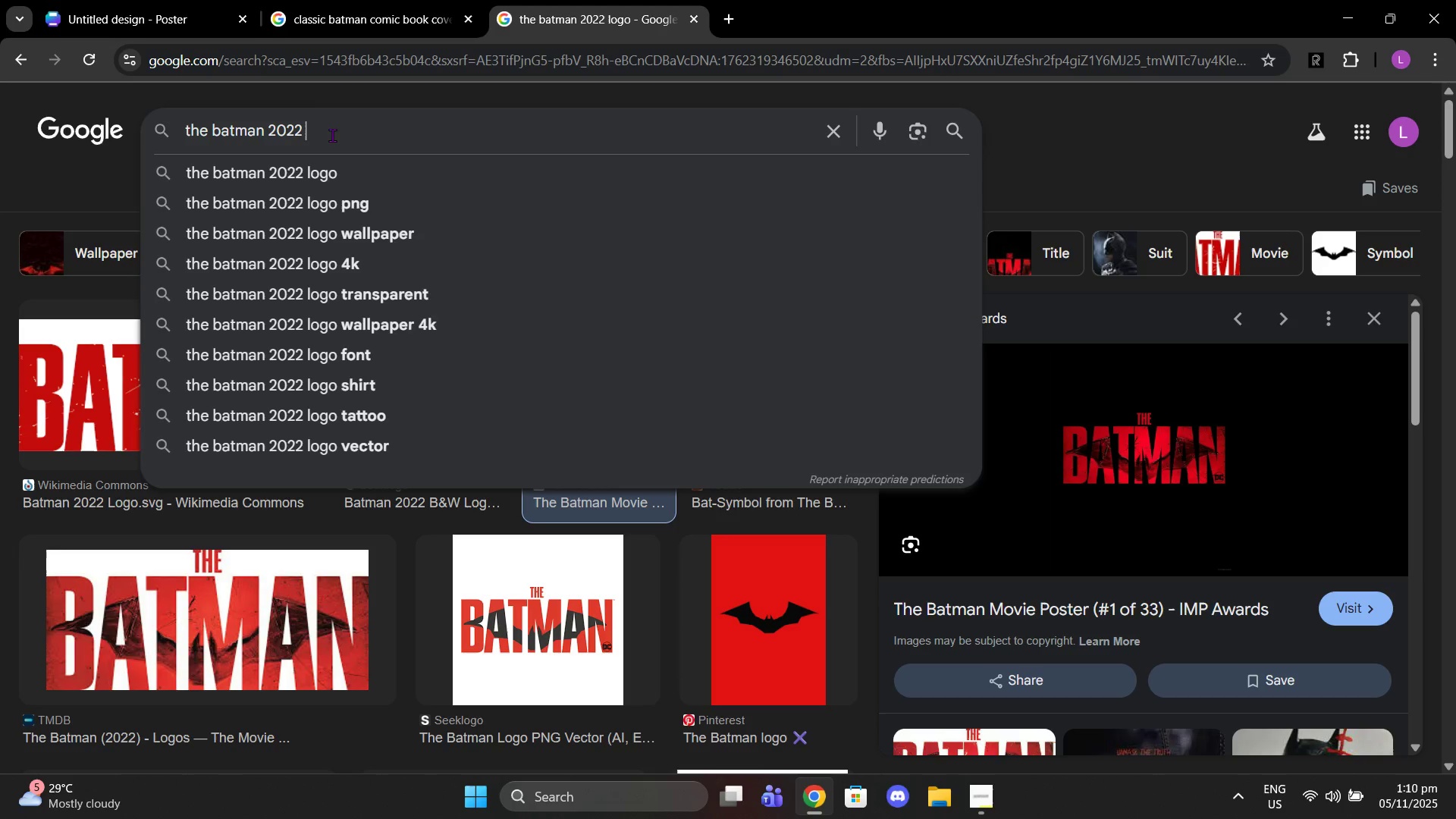 
key(Backspace)
 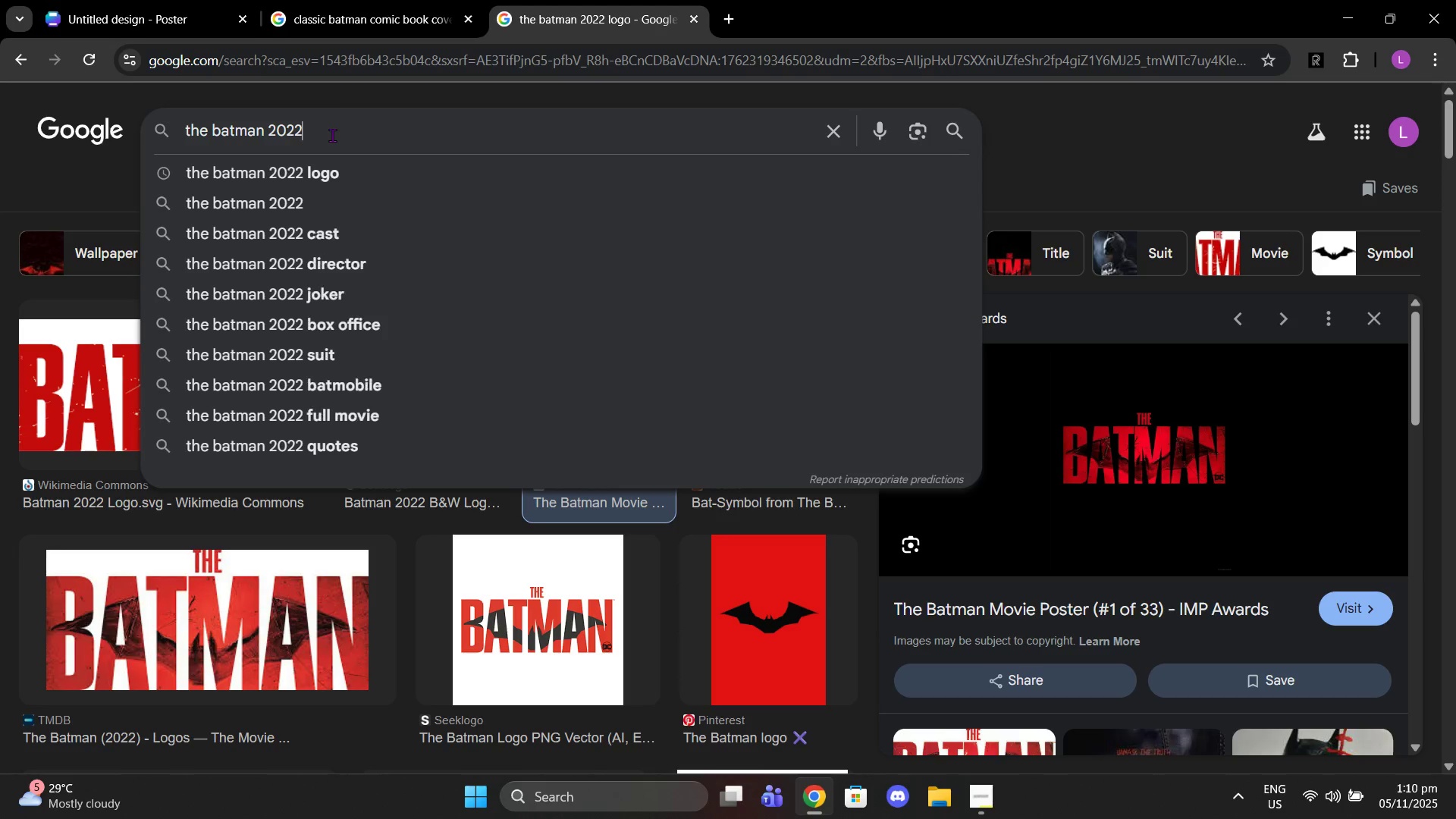 
key(Backspace)
 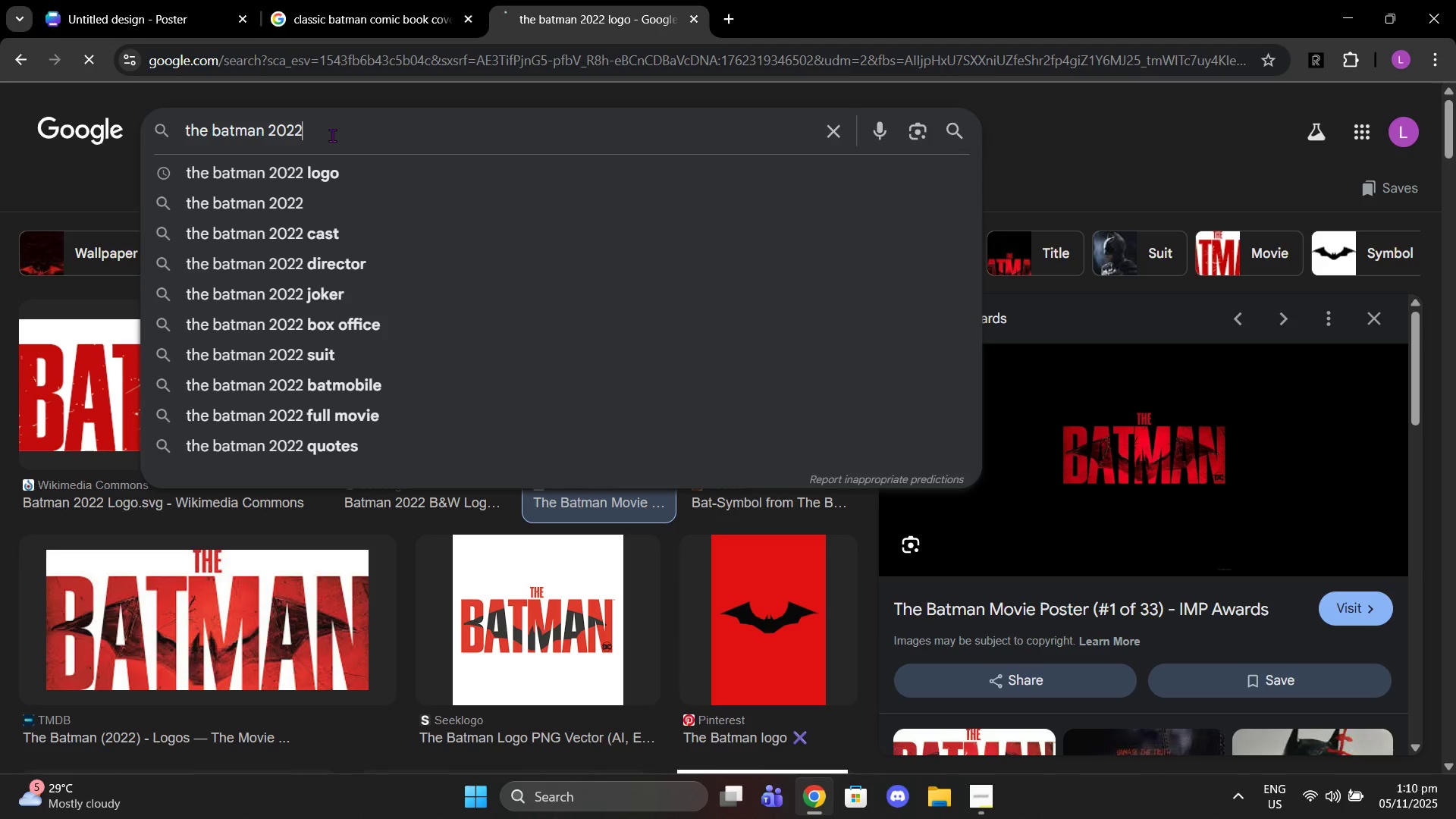 
key(Enter)
 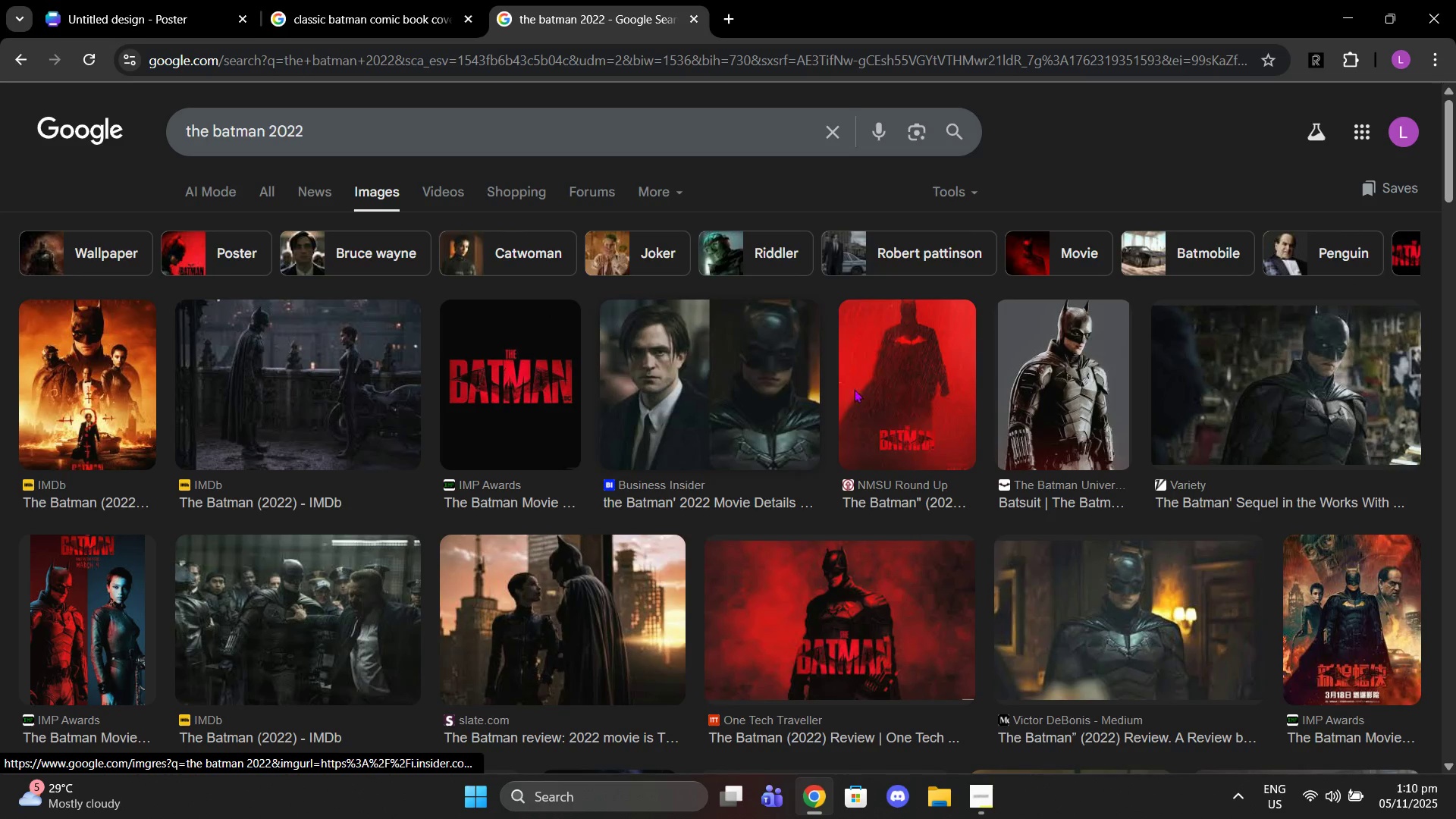 
wait(6.11)
 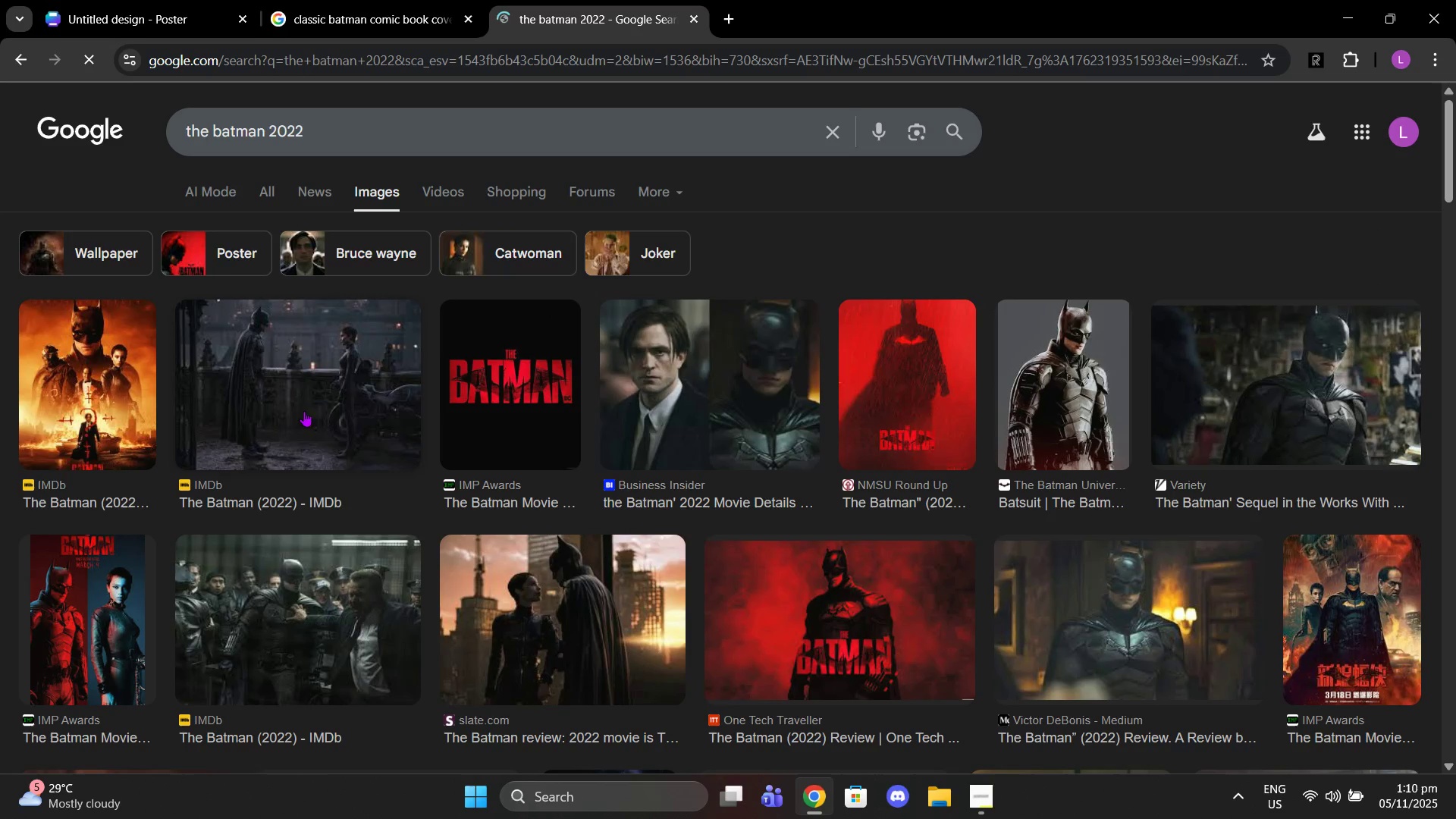 
scroll: coordinate [560, 386], scroll_direction: down, amount: 5.0
 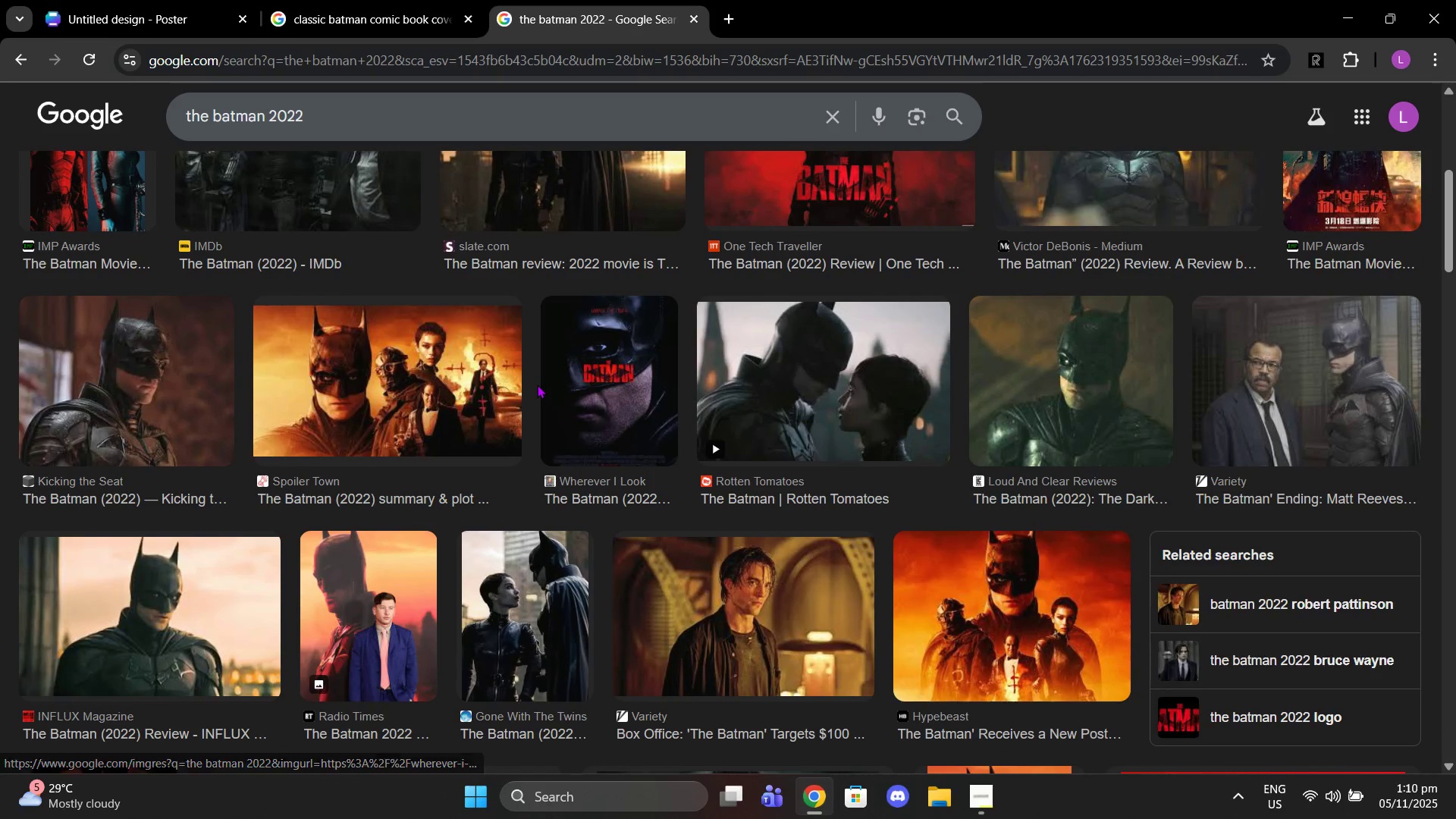 
scroll: coordinate [536, 384], scroll_direction: up, amount: 3.0
 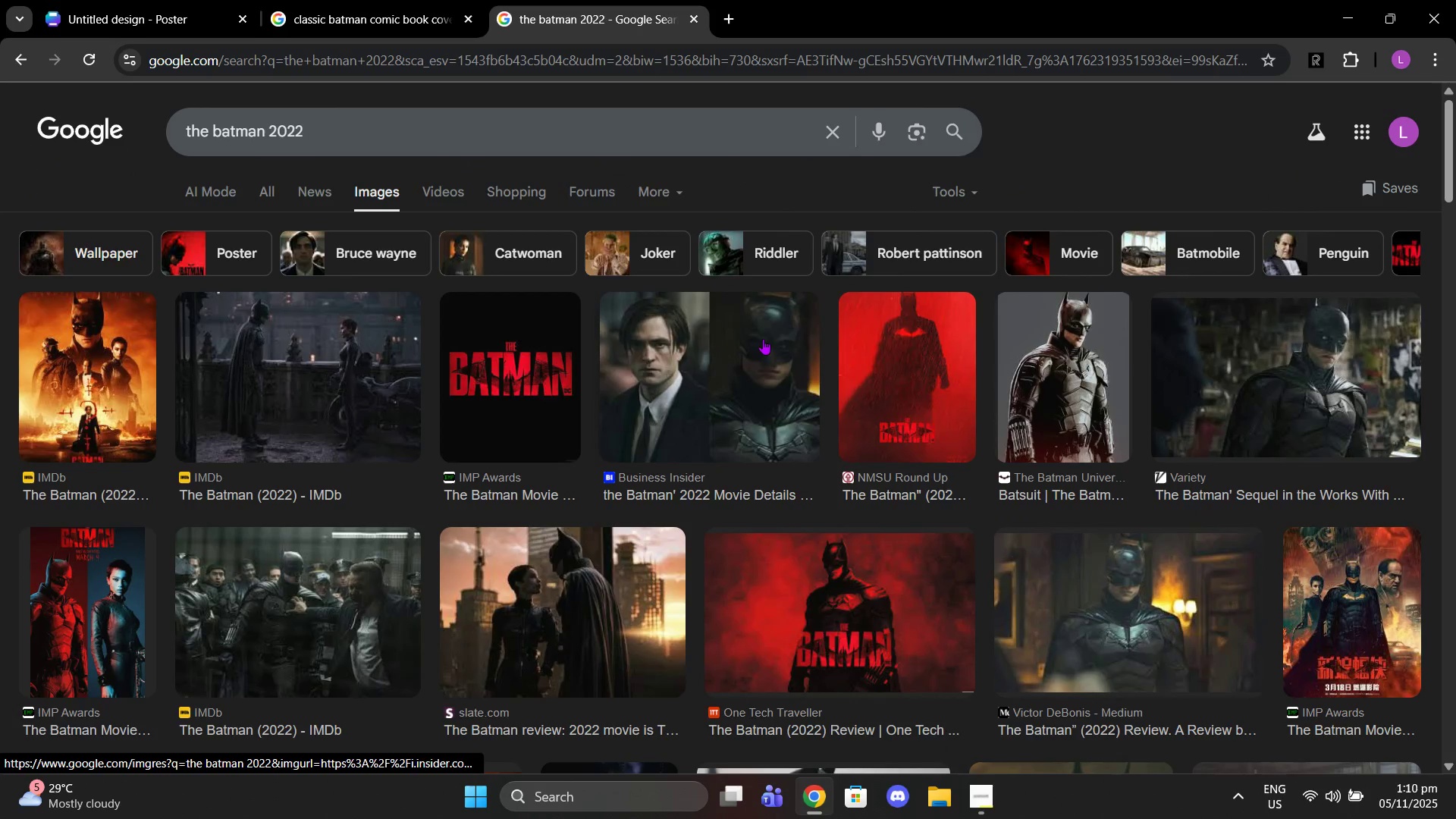 
scroll: coordinate [849, 366], scroll_direction: down, amount: 9.0
 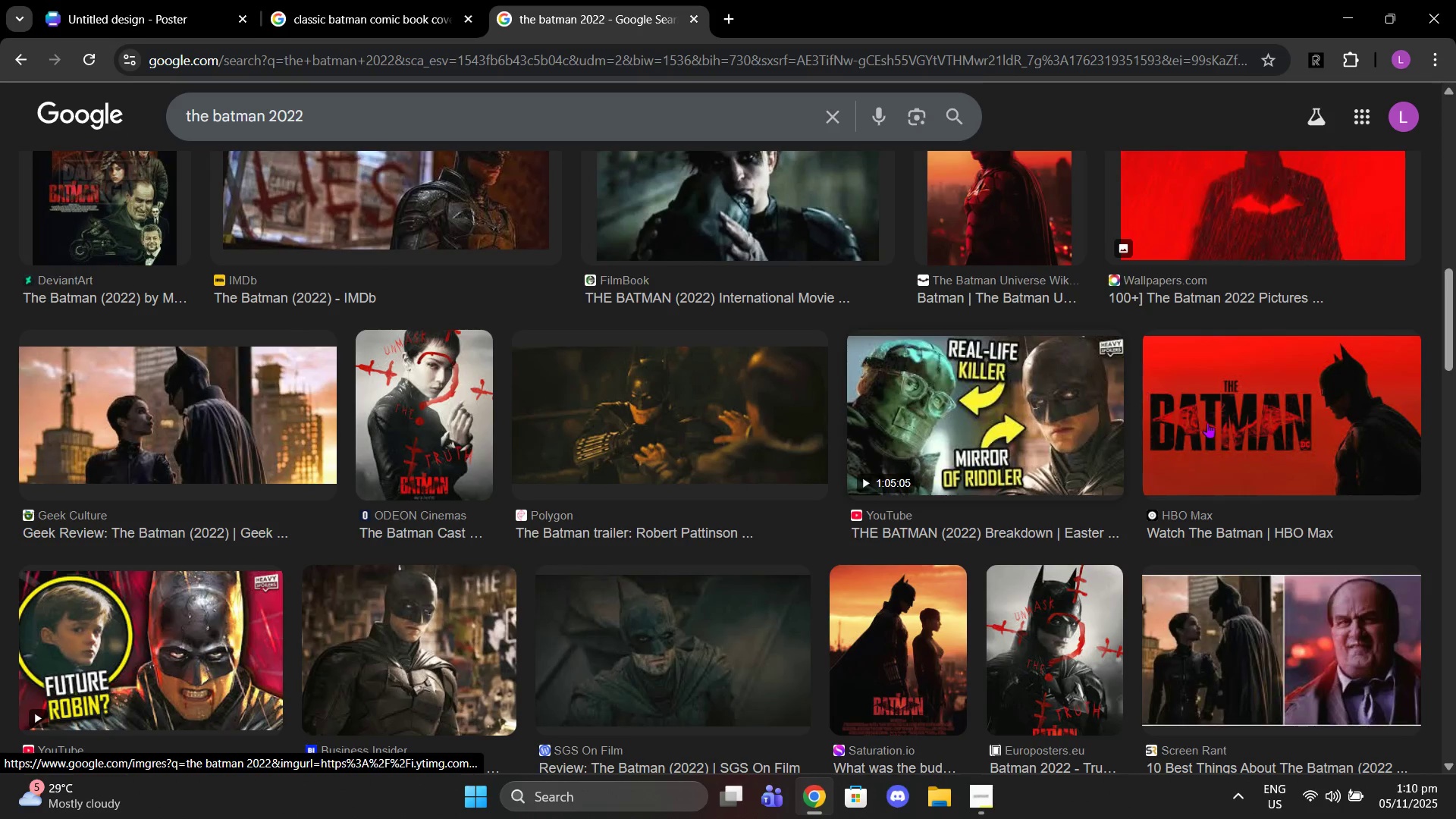 
left_click([1263, 450])
 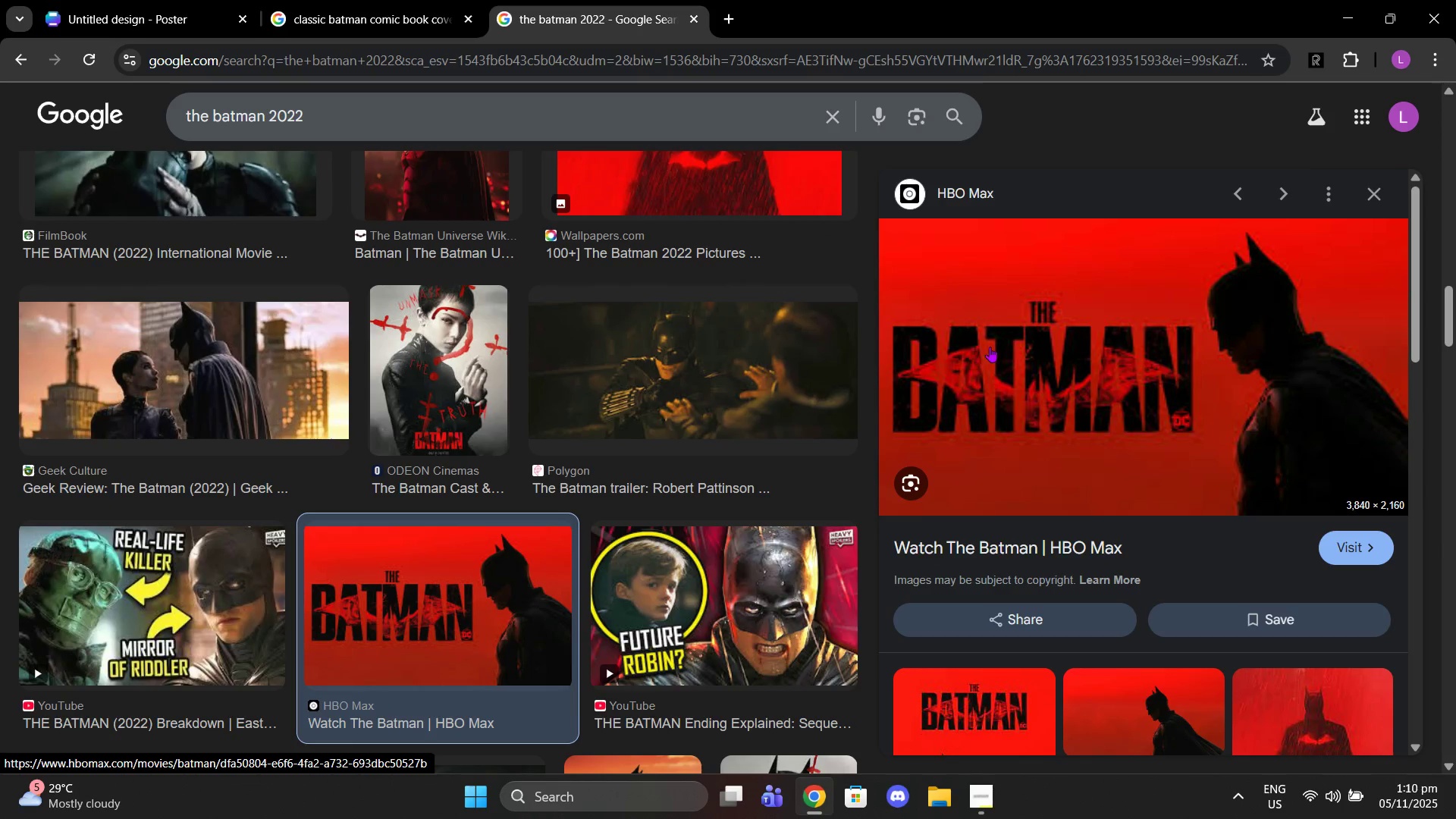 
scroll: coordinate [712, 483], scroll_direction: down, amount: 12.0
 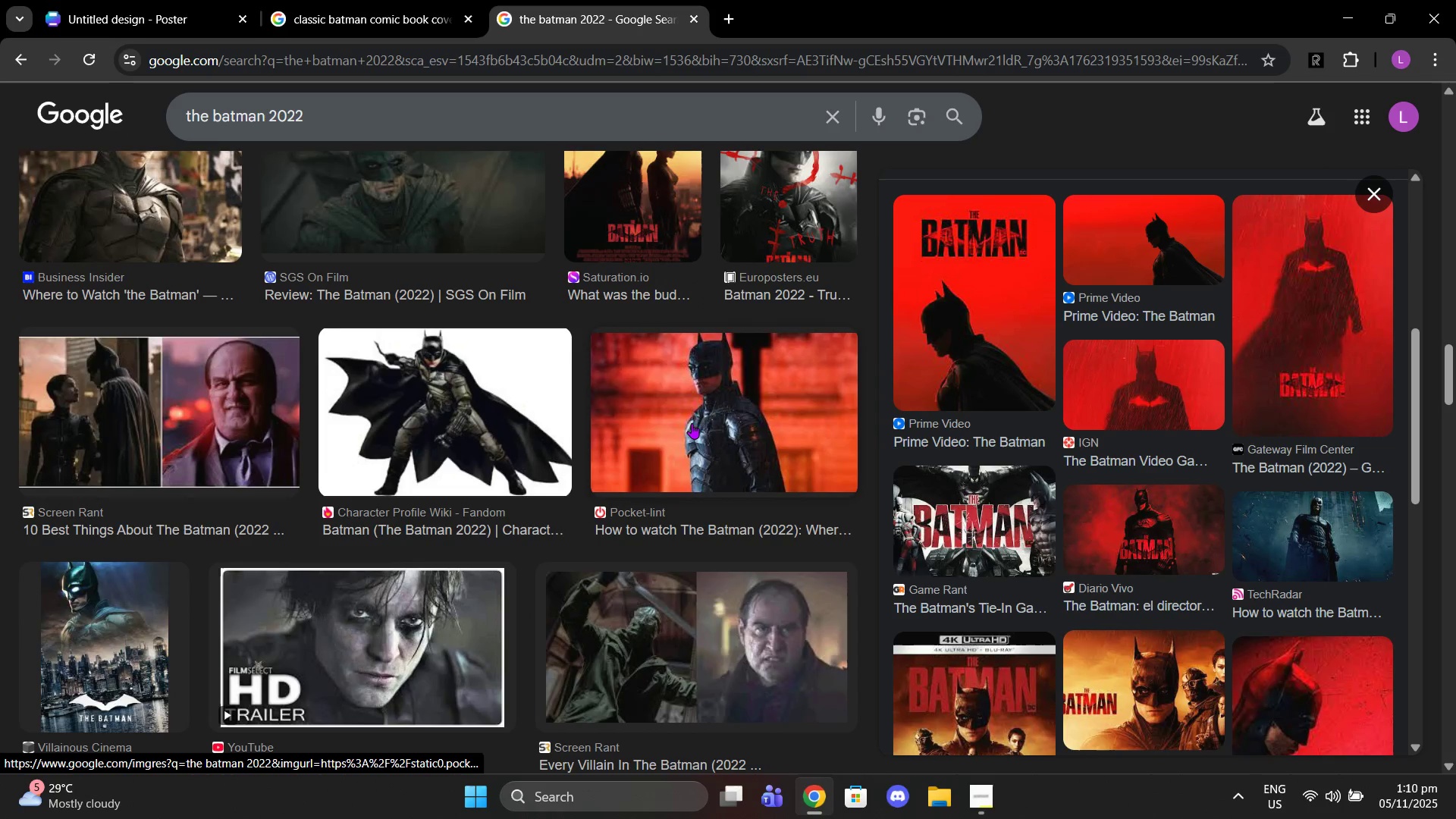 
scroll: coordinate [469, 284], scroll_direction: up, amount: 4.0
 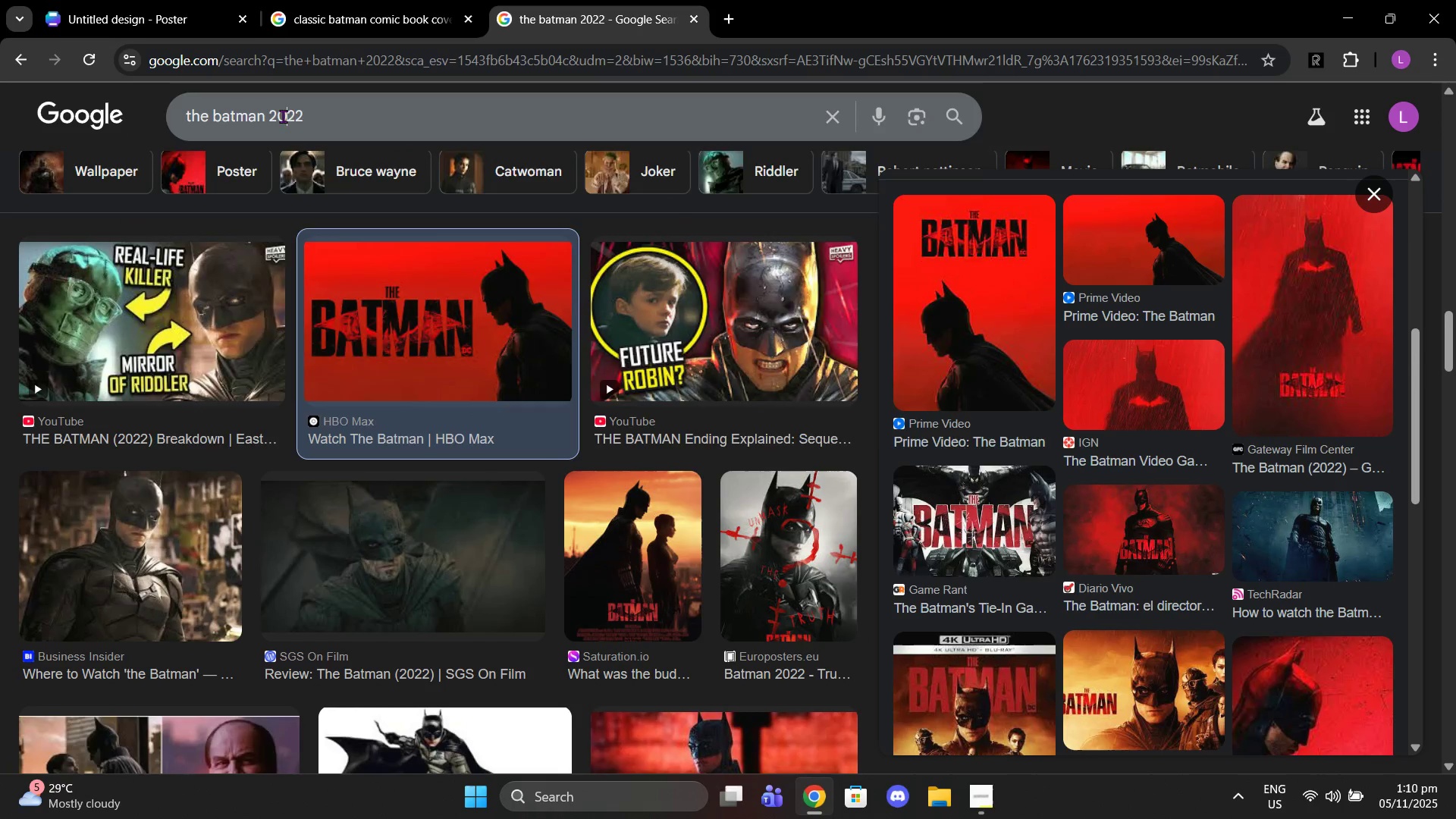 
double_click([283, 116])
 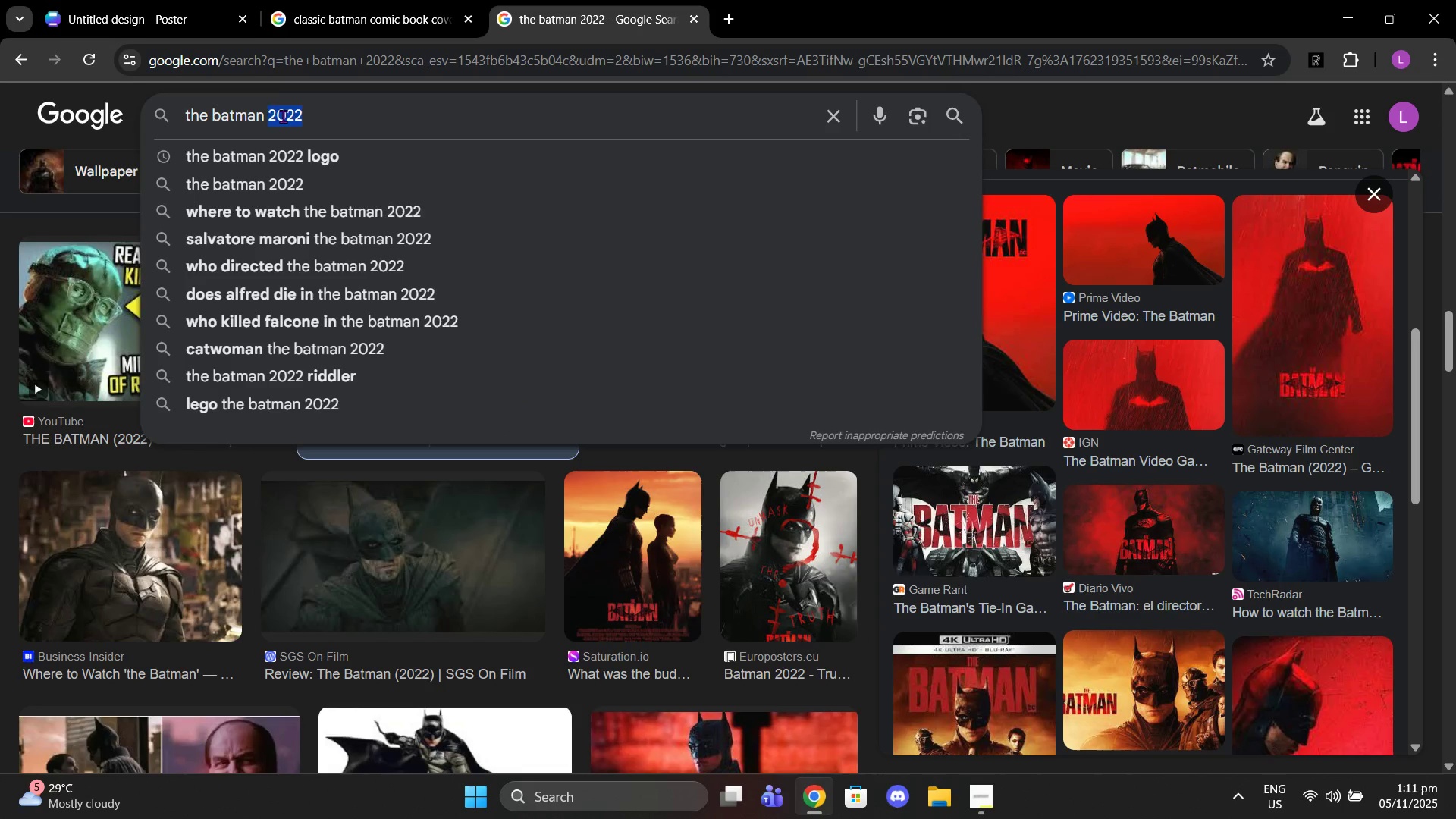 
type(logo)
 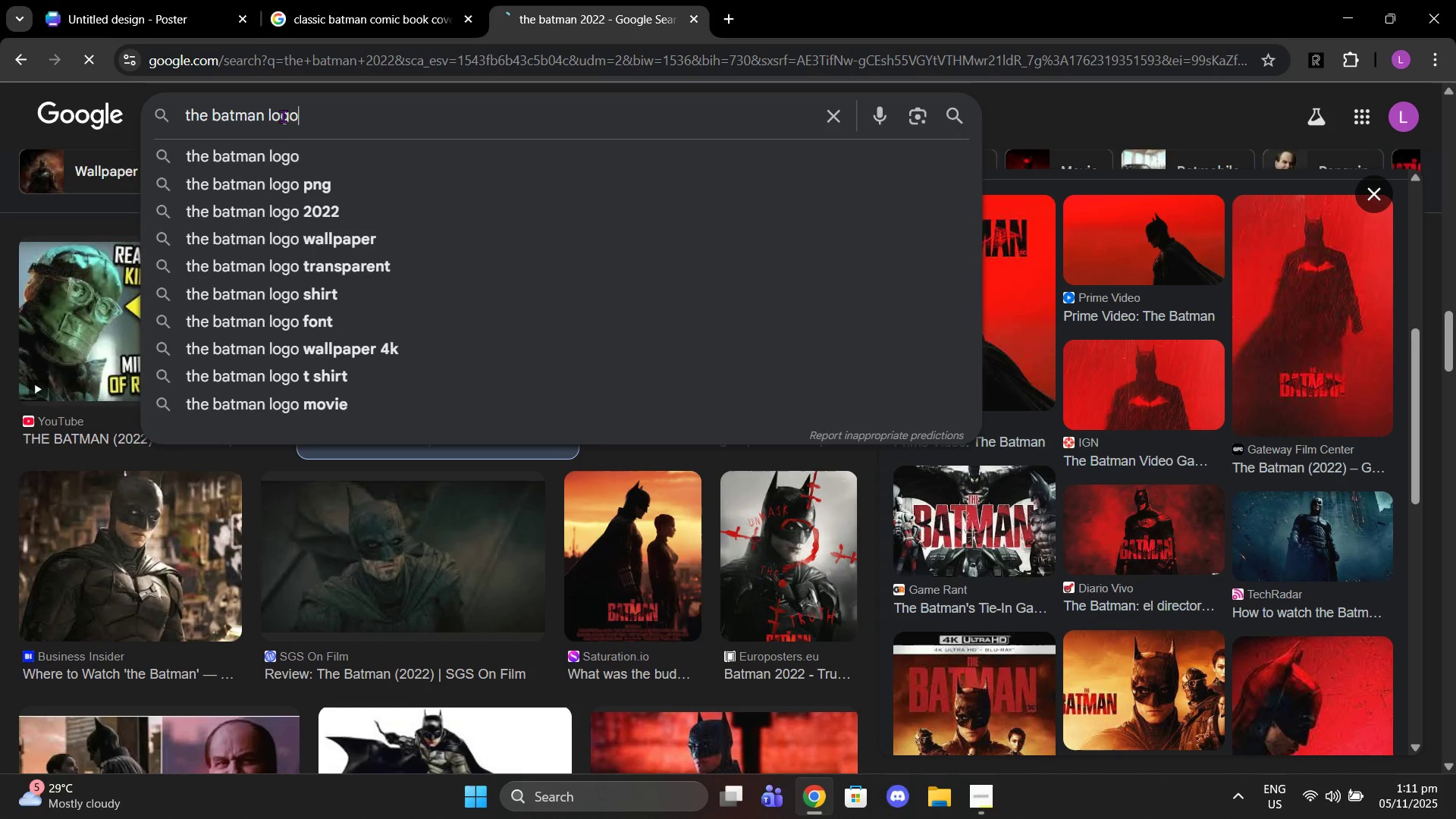 
key(Enter)
 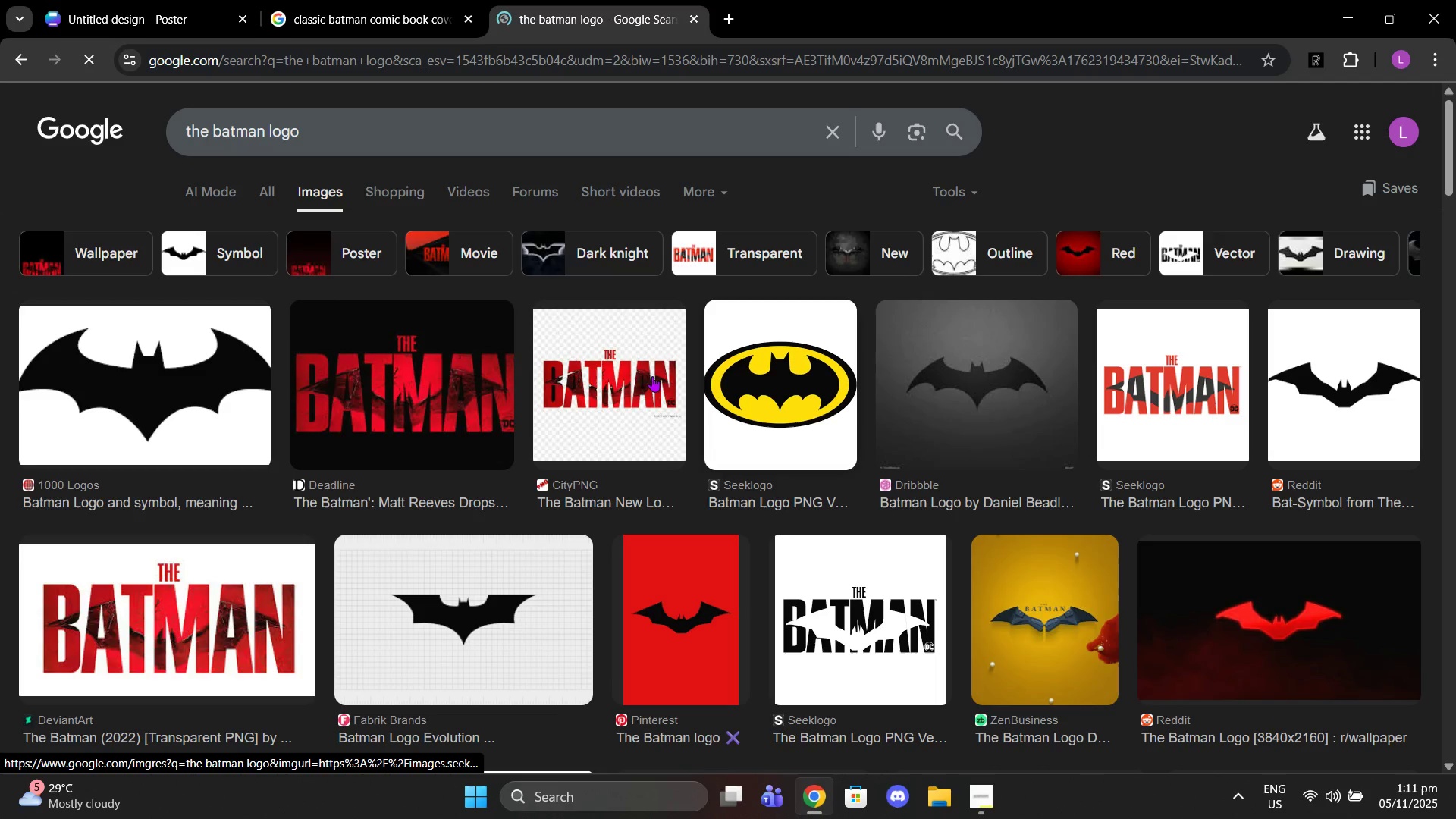 
left_click([591, 406])
 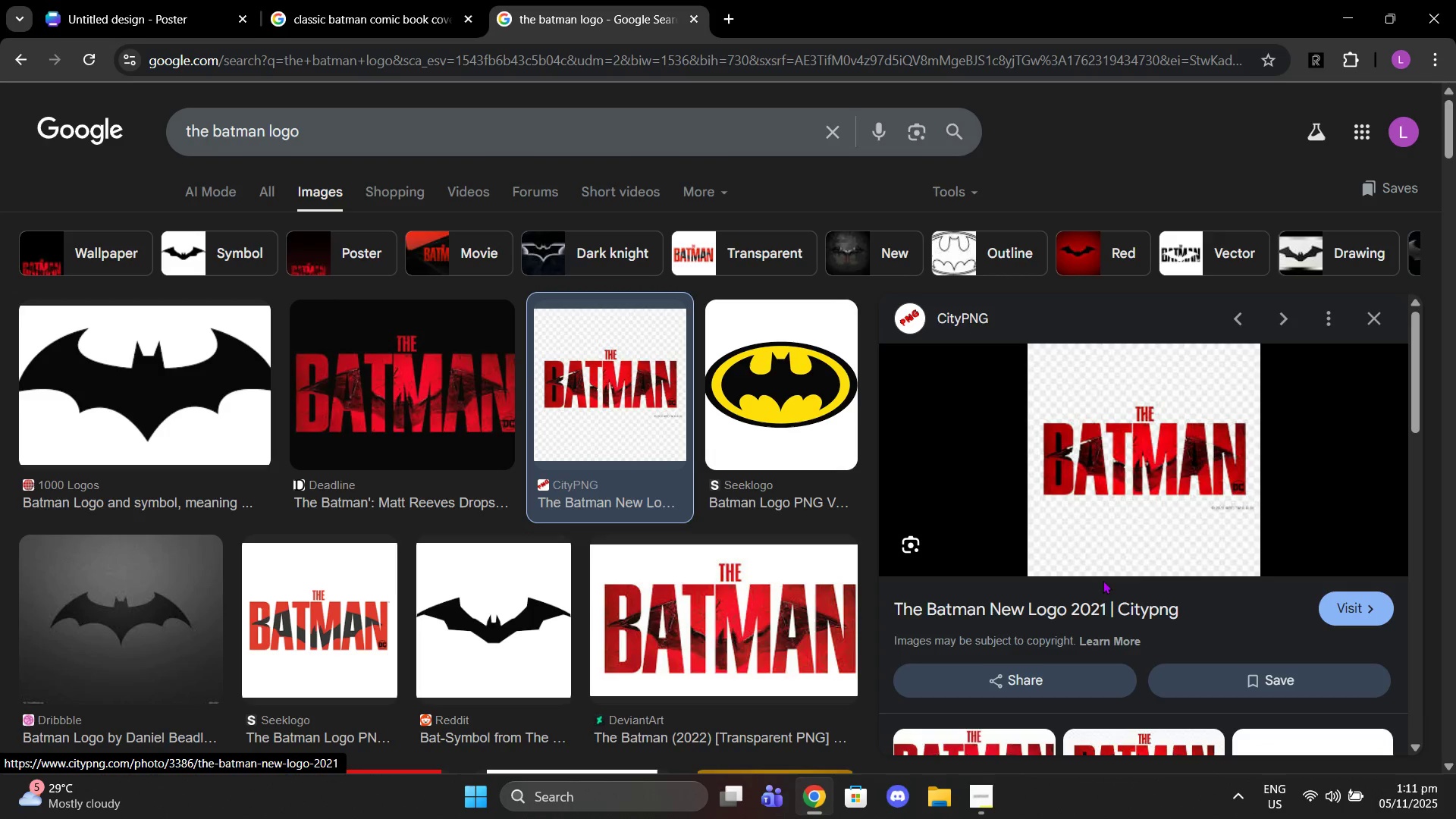 
left_click([1100, 600])
 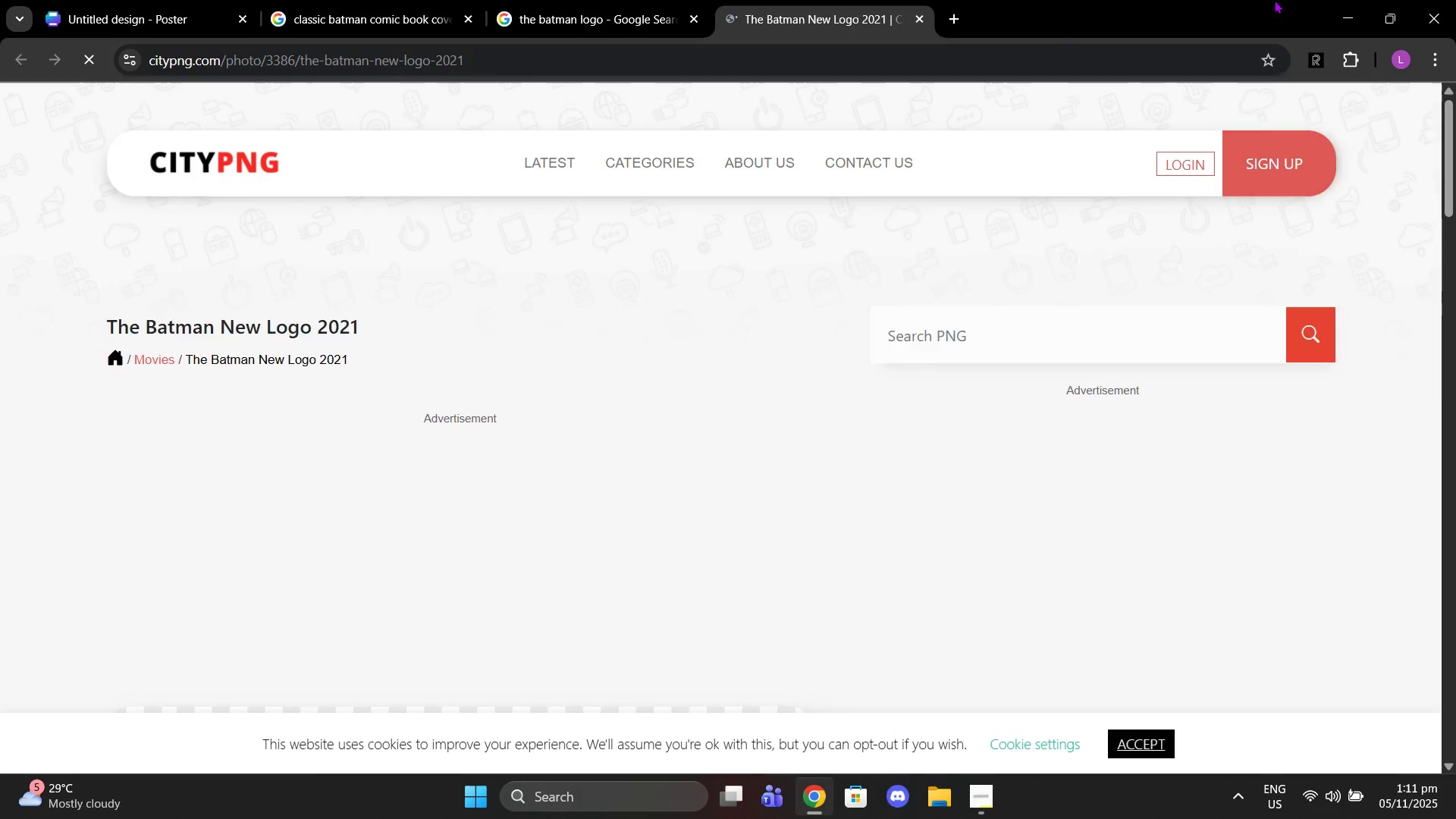 
left_click([1317, 57])
 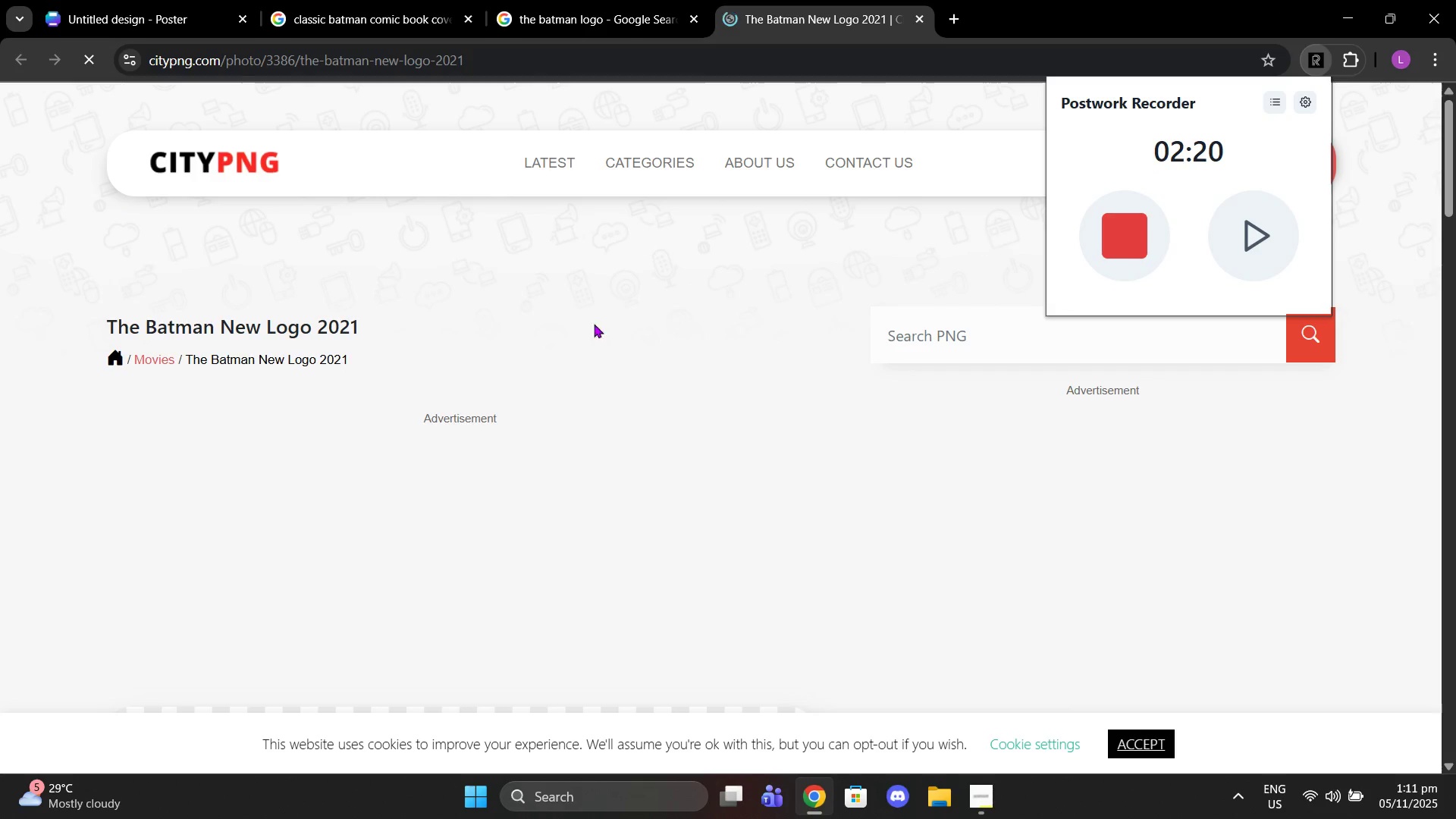 
scroll: coordinate [623, 429], scroll_direction: down, amount: 5.0
 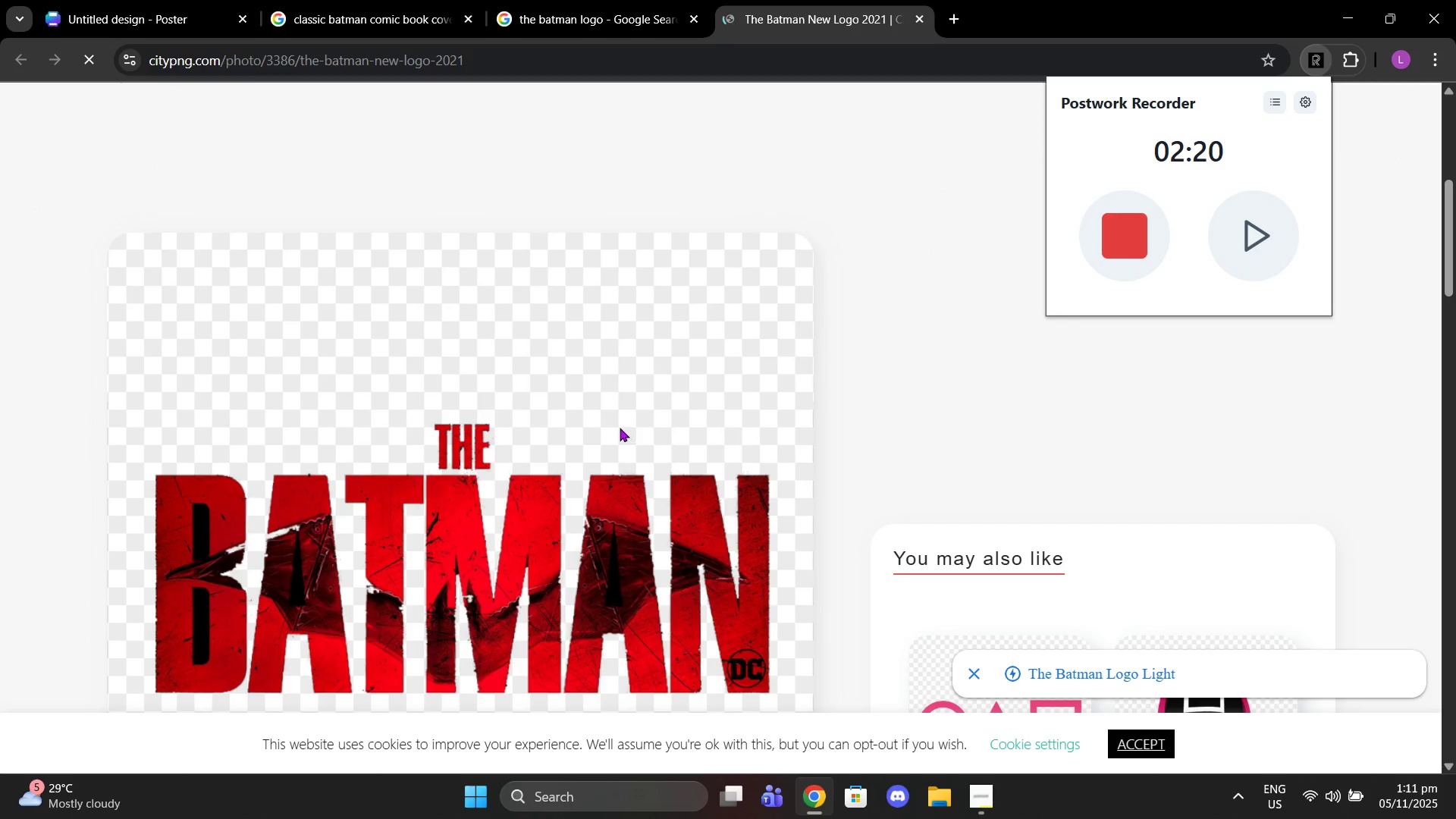 
right_click([619, 424])
 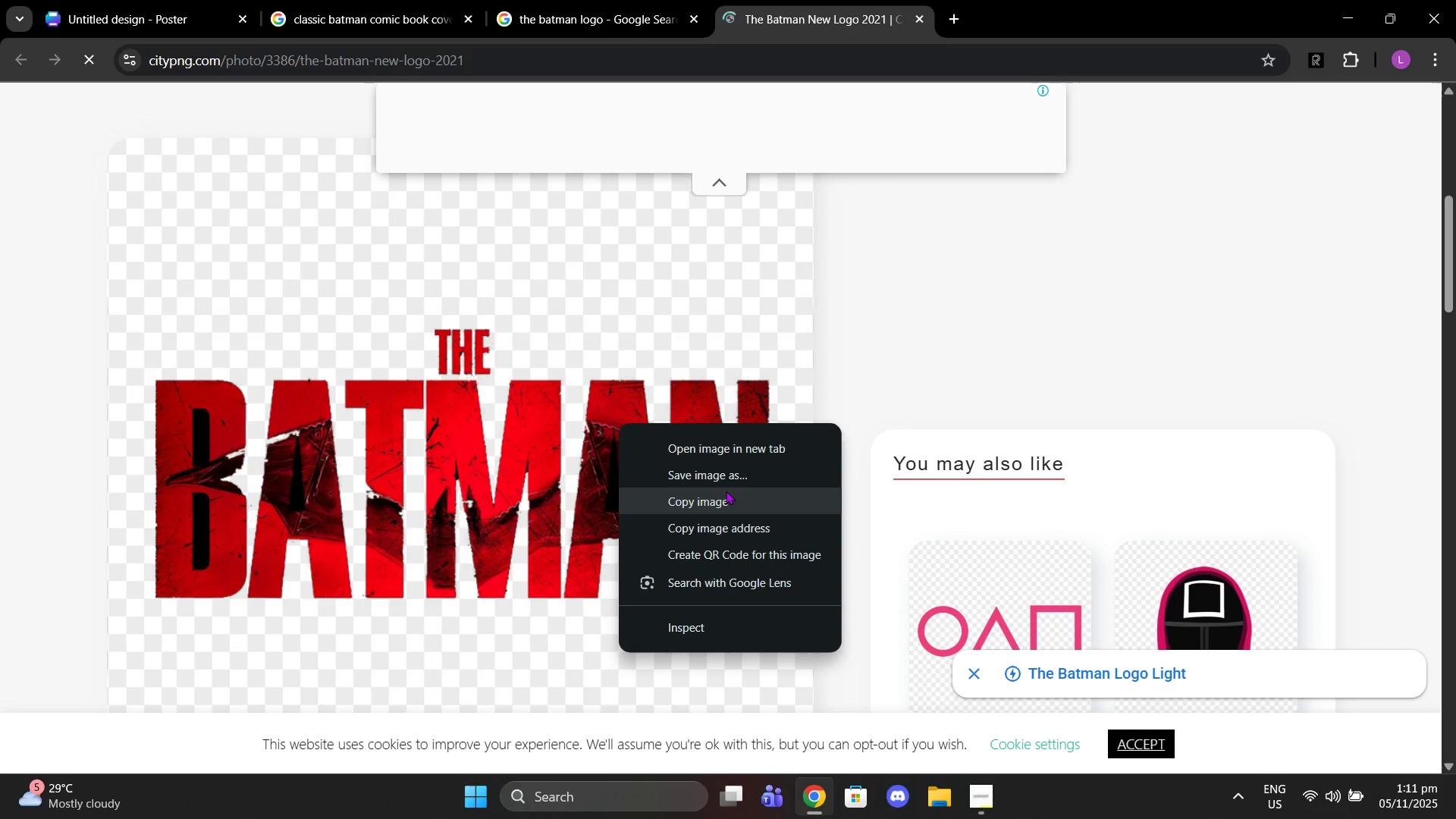 
left_click([726, 491])
 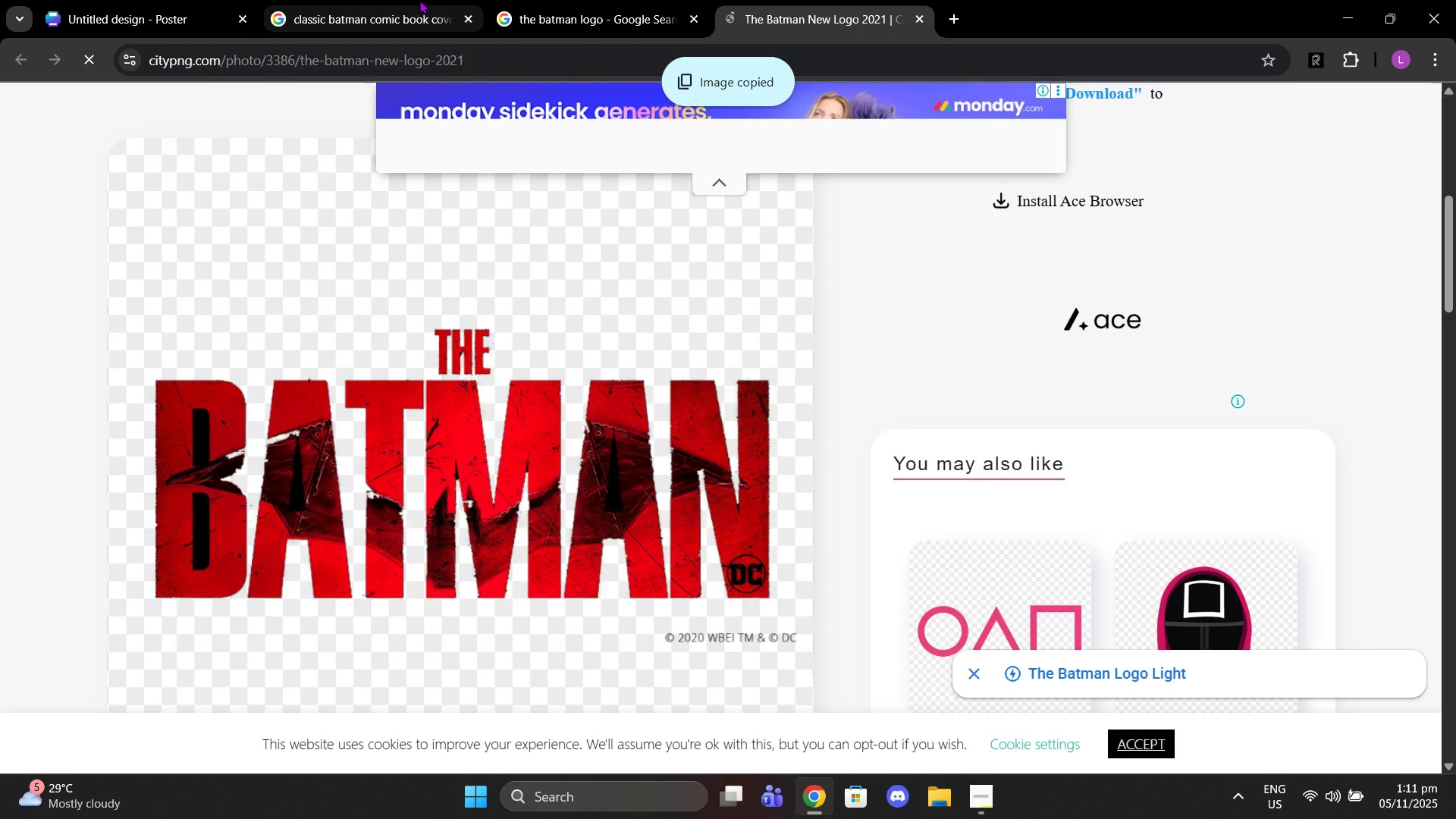 
left_click([399, 0])
 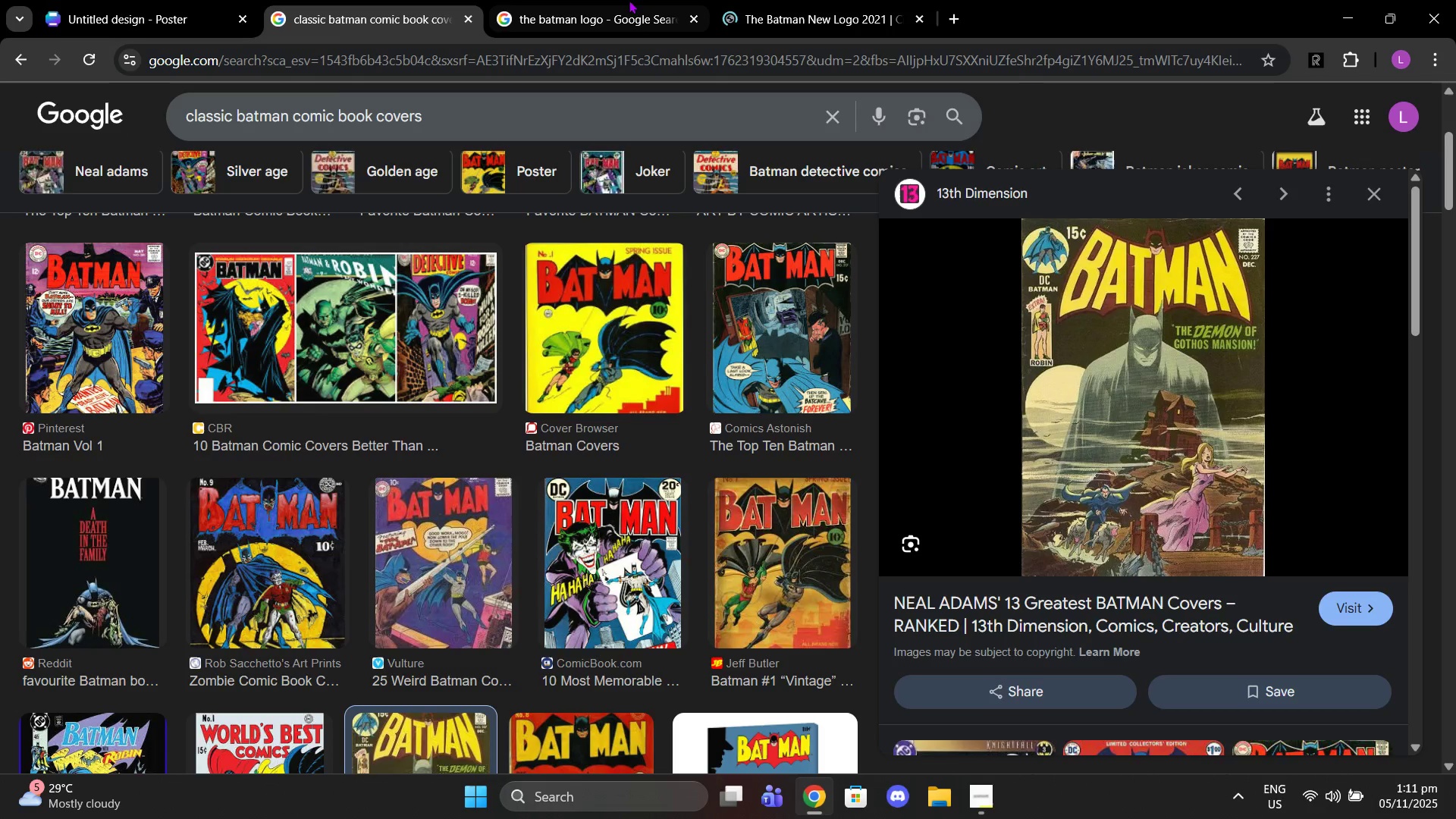 
scroll: coordinate [620, 428], scroll_direction: down, amount: 1.0
 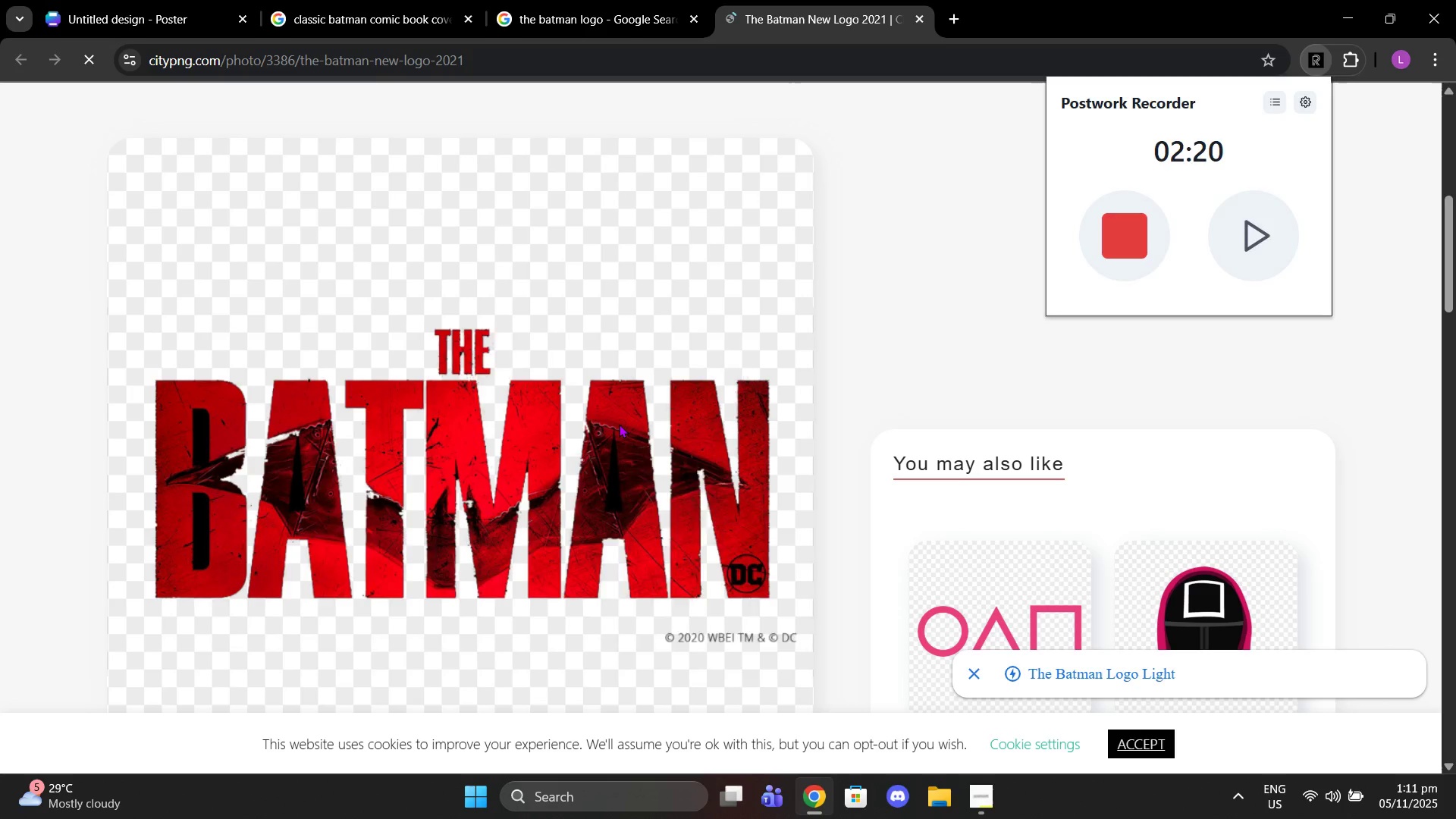 
left_click([629, 0])
 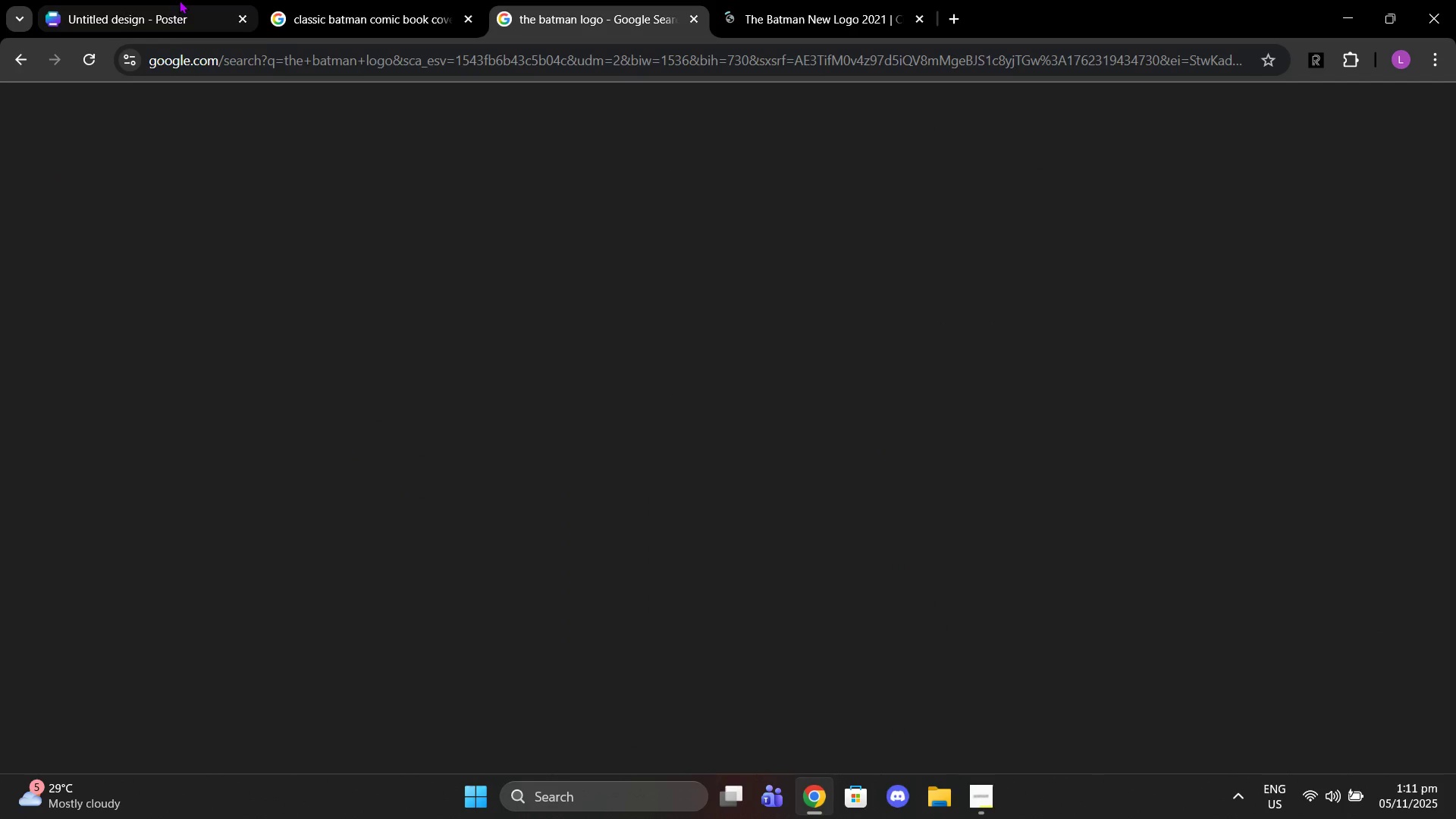 
left_click([179, 0])
 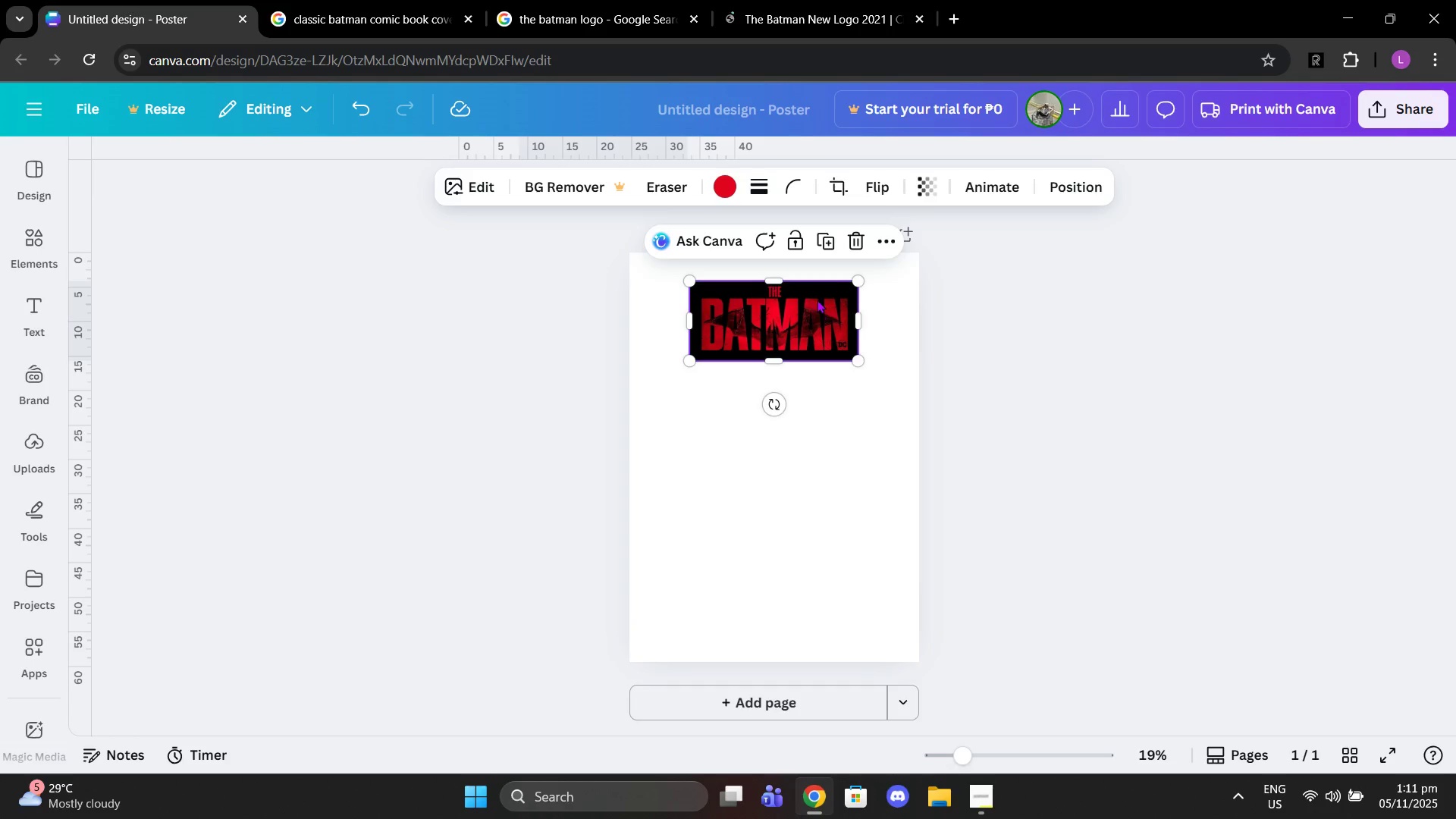 
left_click([855, 238])
 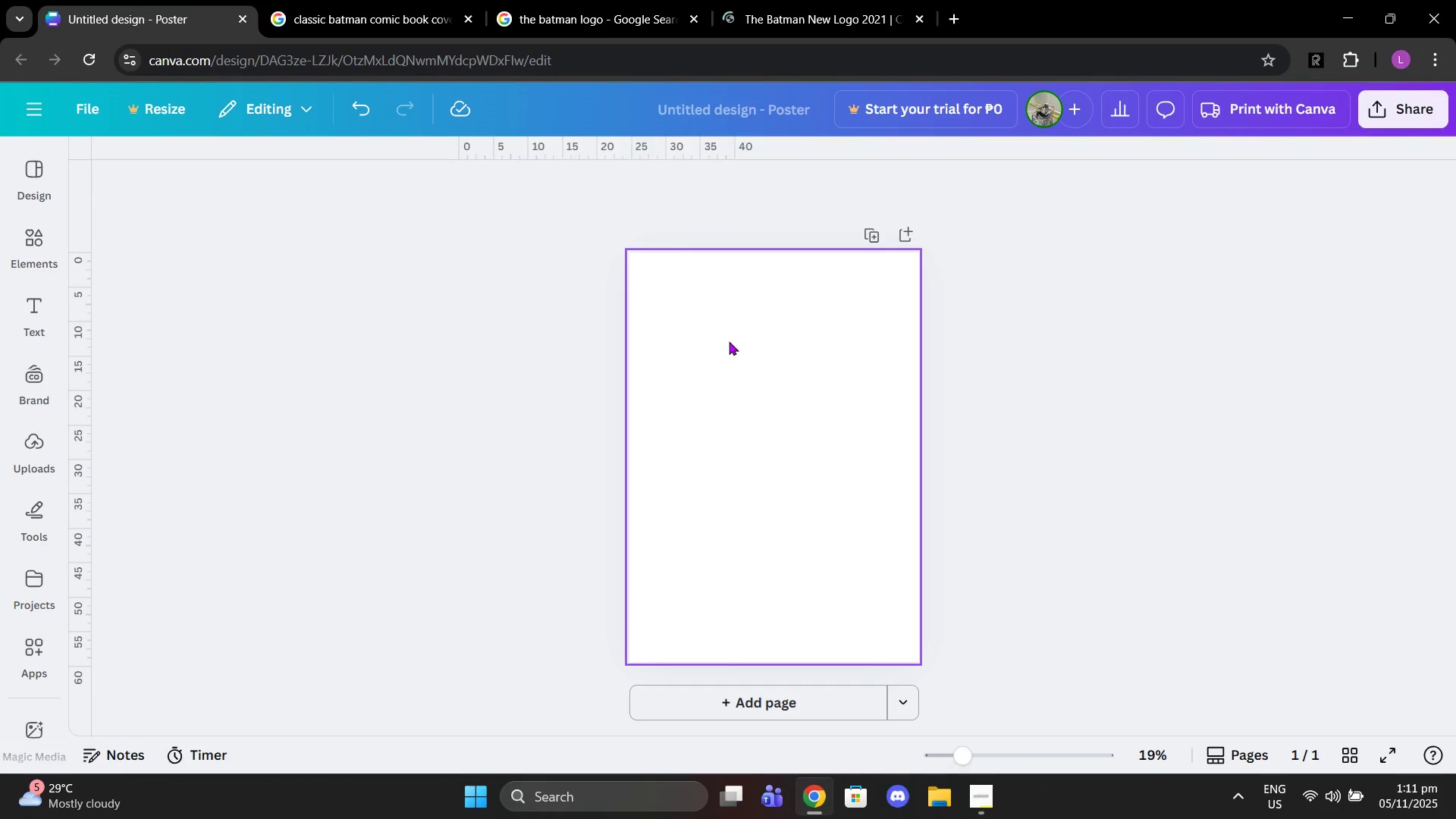 
key(Control+V)
 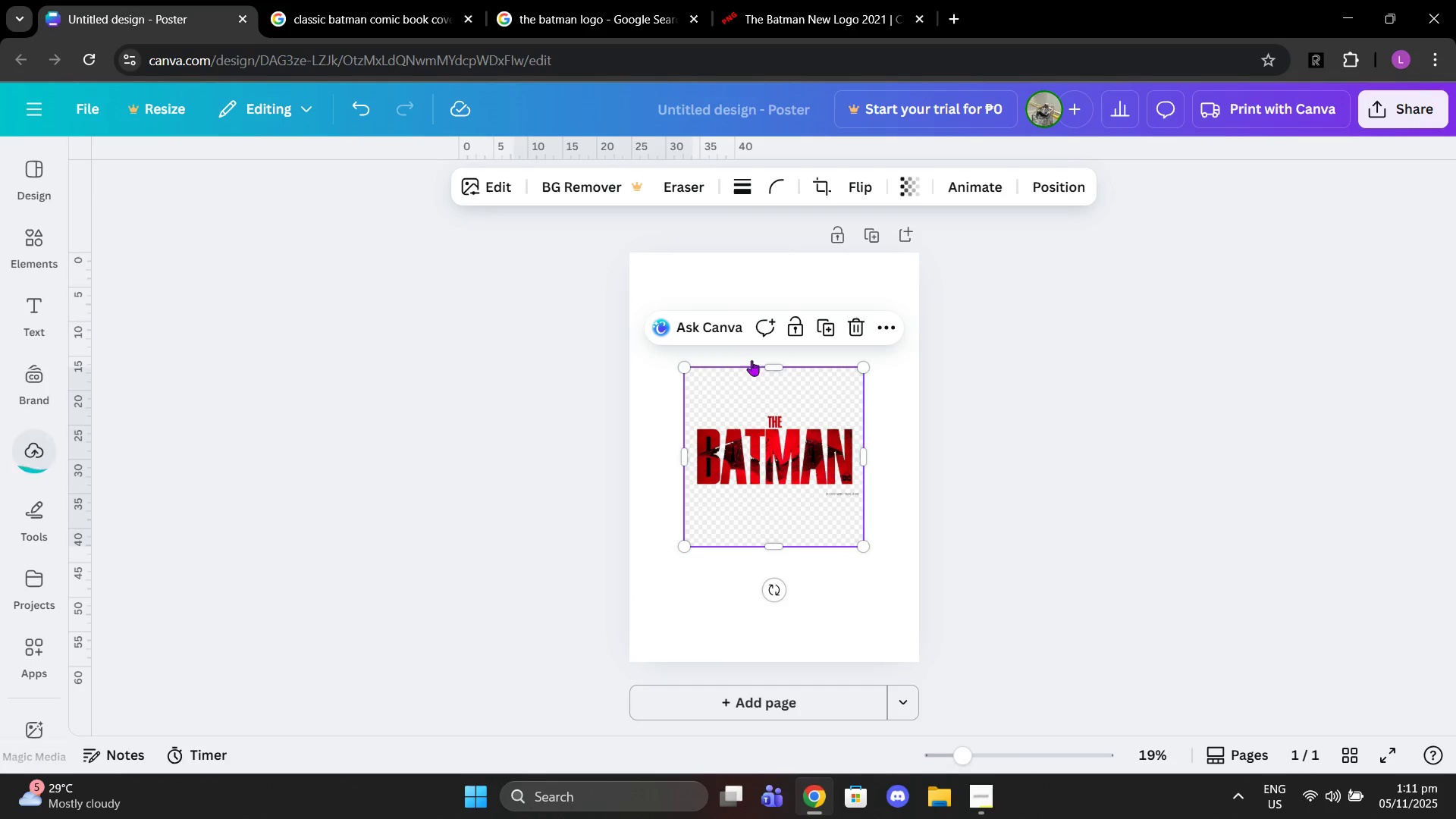 
left_click_drag(start_coordinate=[745, 415], to_coordinate=[737, 378])
 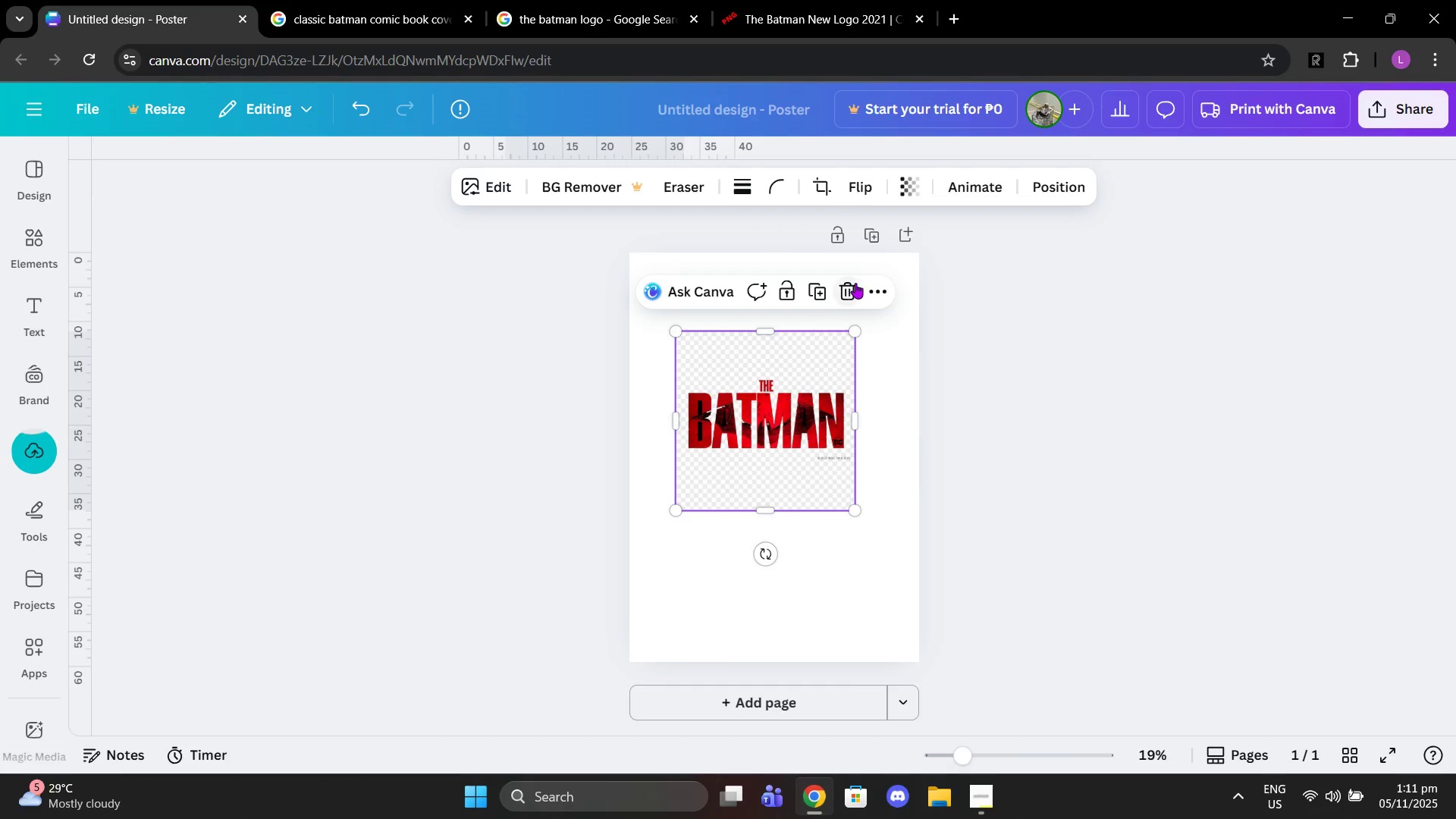 
left_click([855, 283])
 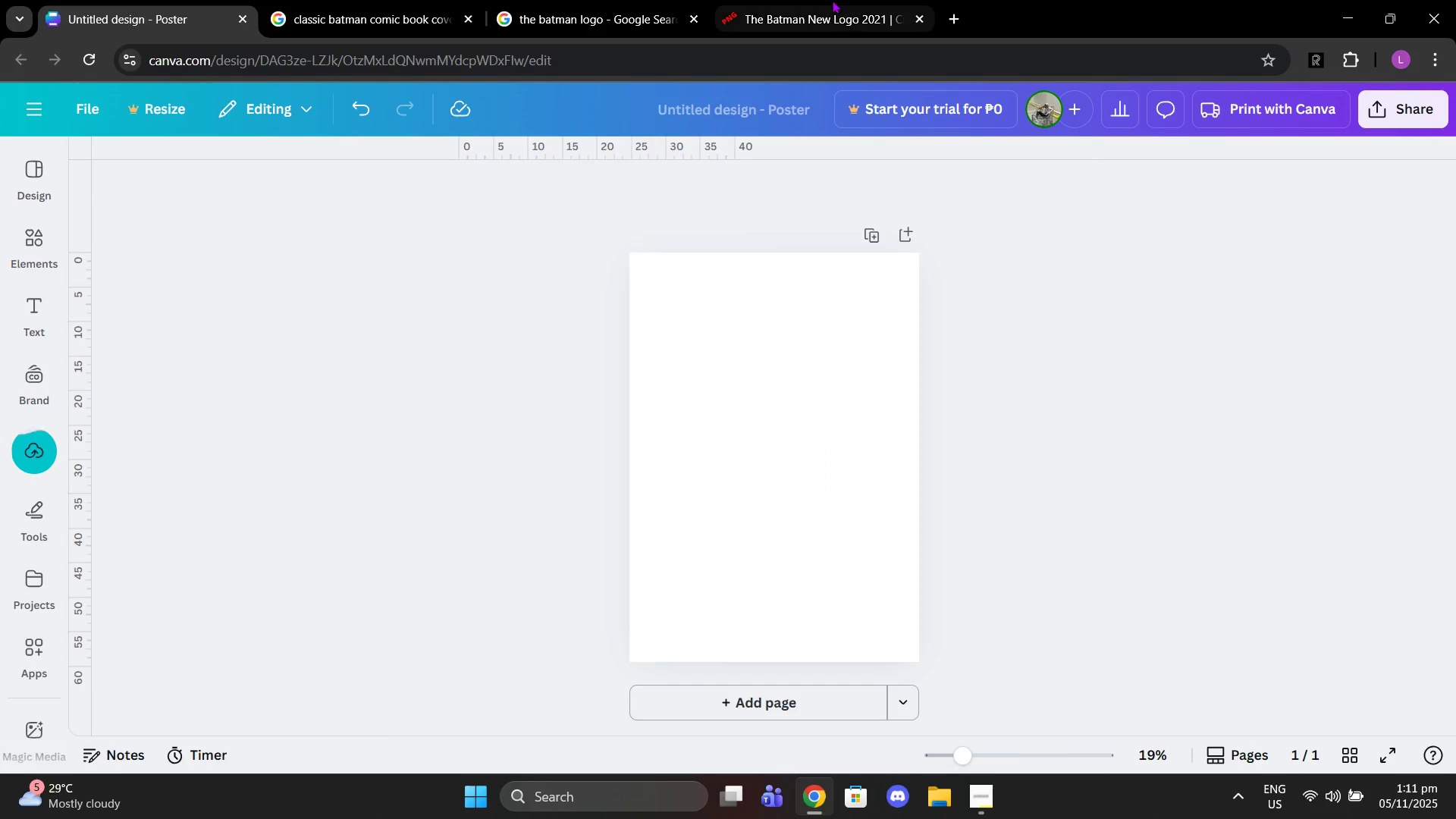 
left_click([832, 0])
 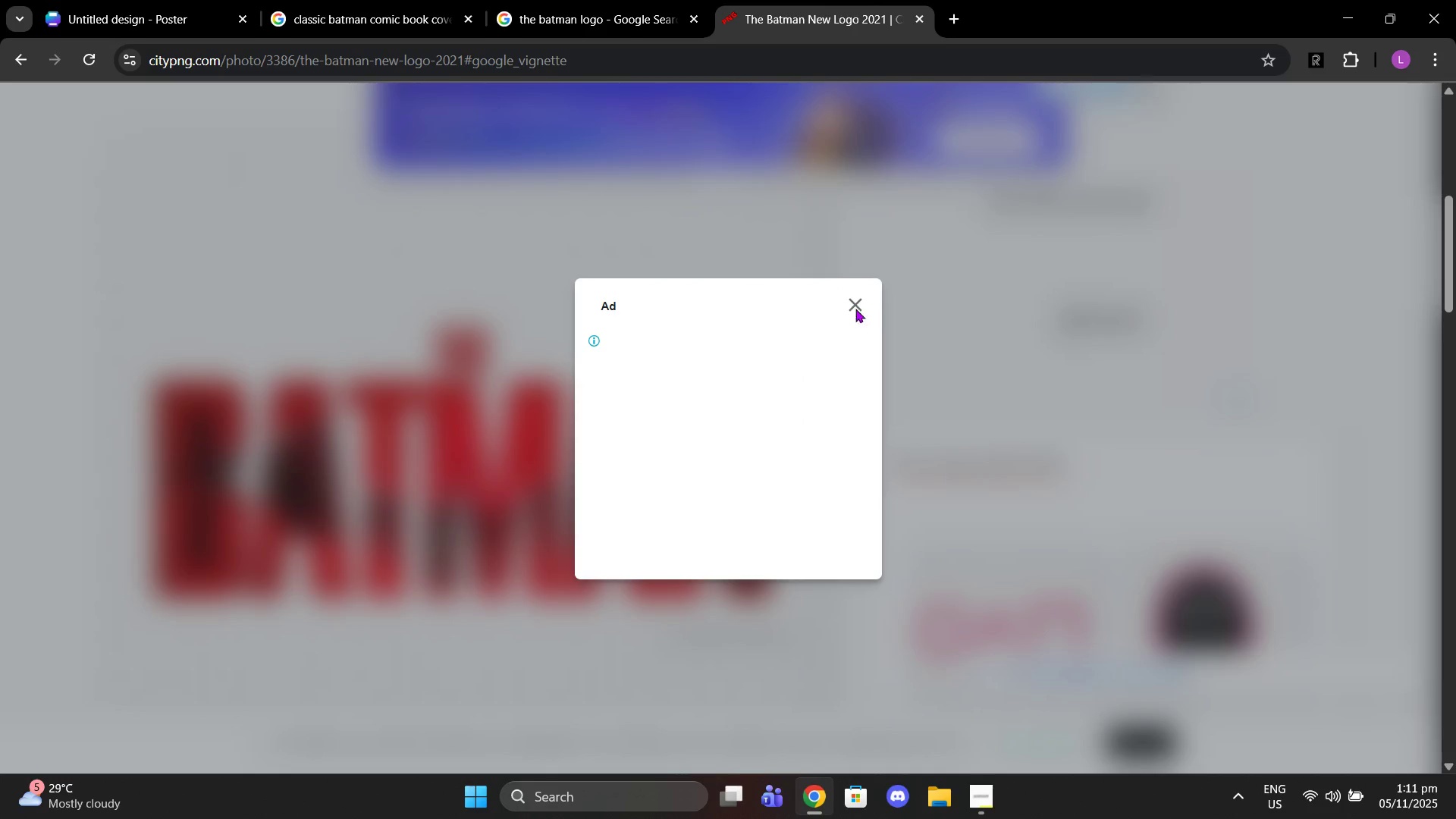 
left_click([855, 309])
 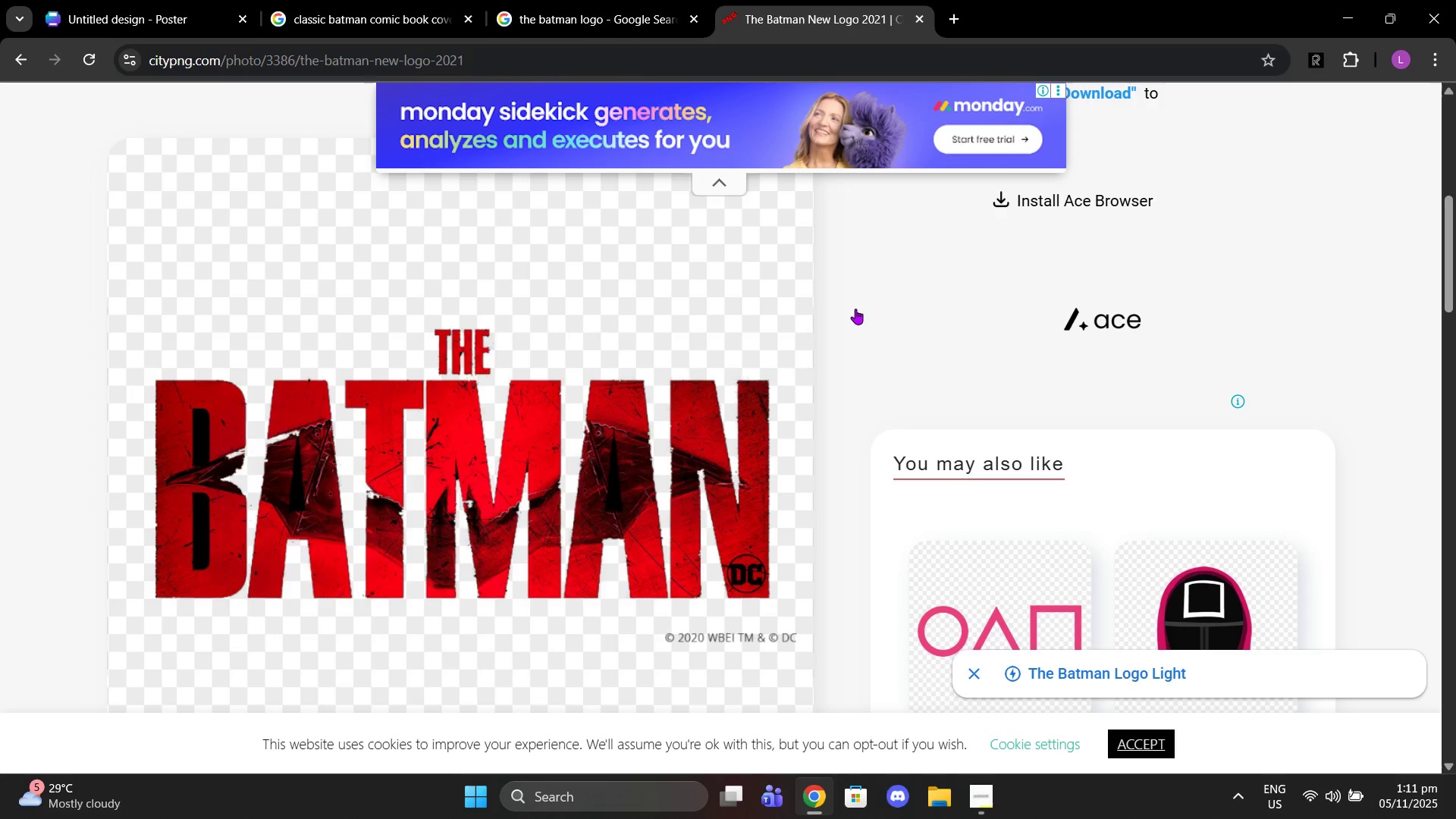 
scroll: coordinate [704, 425], scroll_direction: up, amount: 2.0
 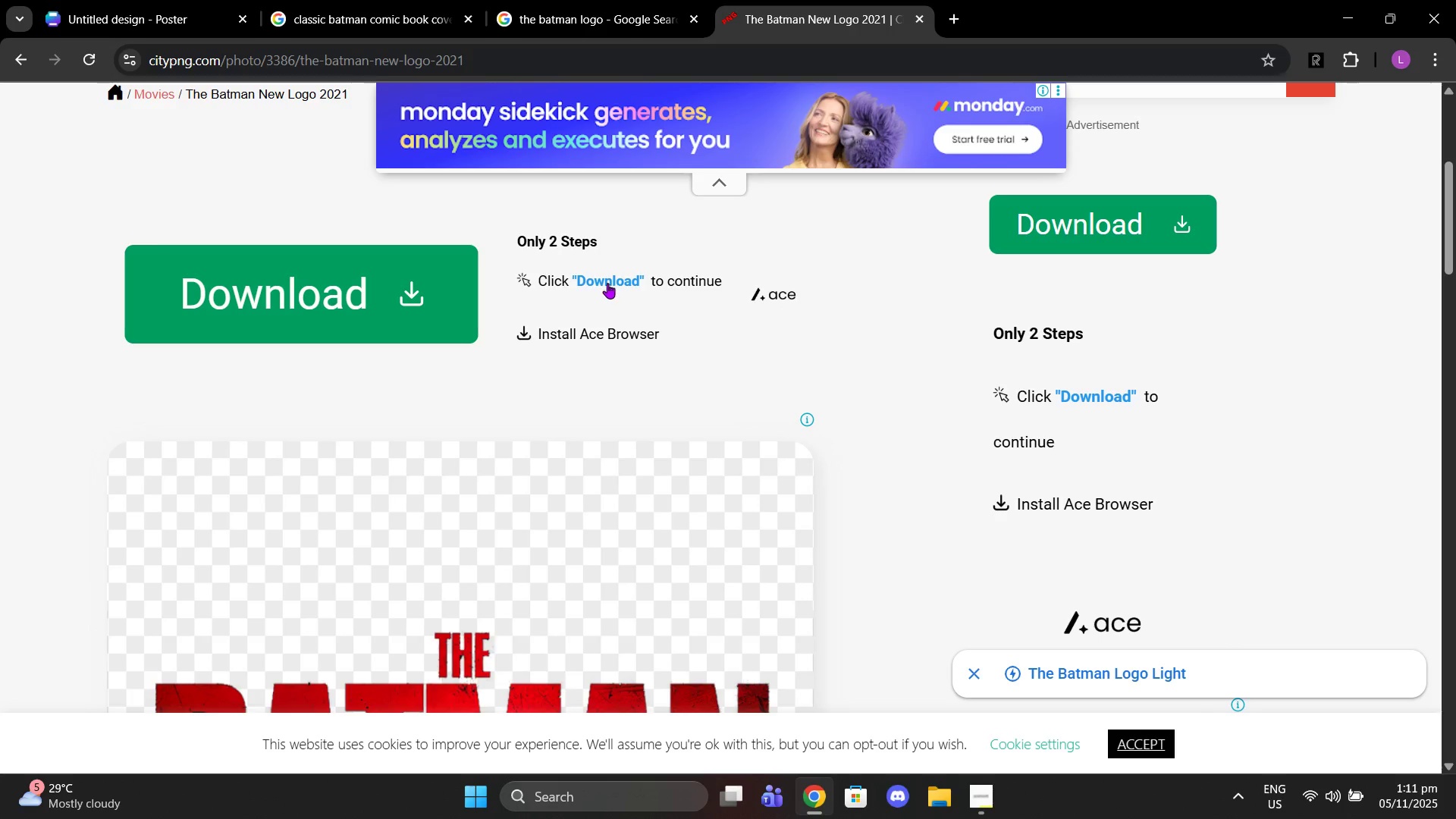 
left_click([604, 281])
 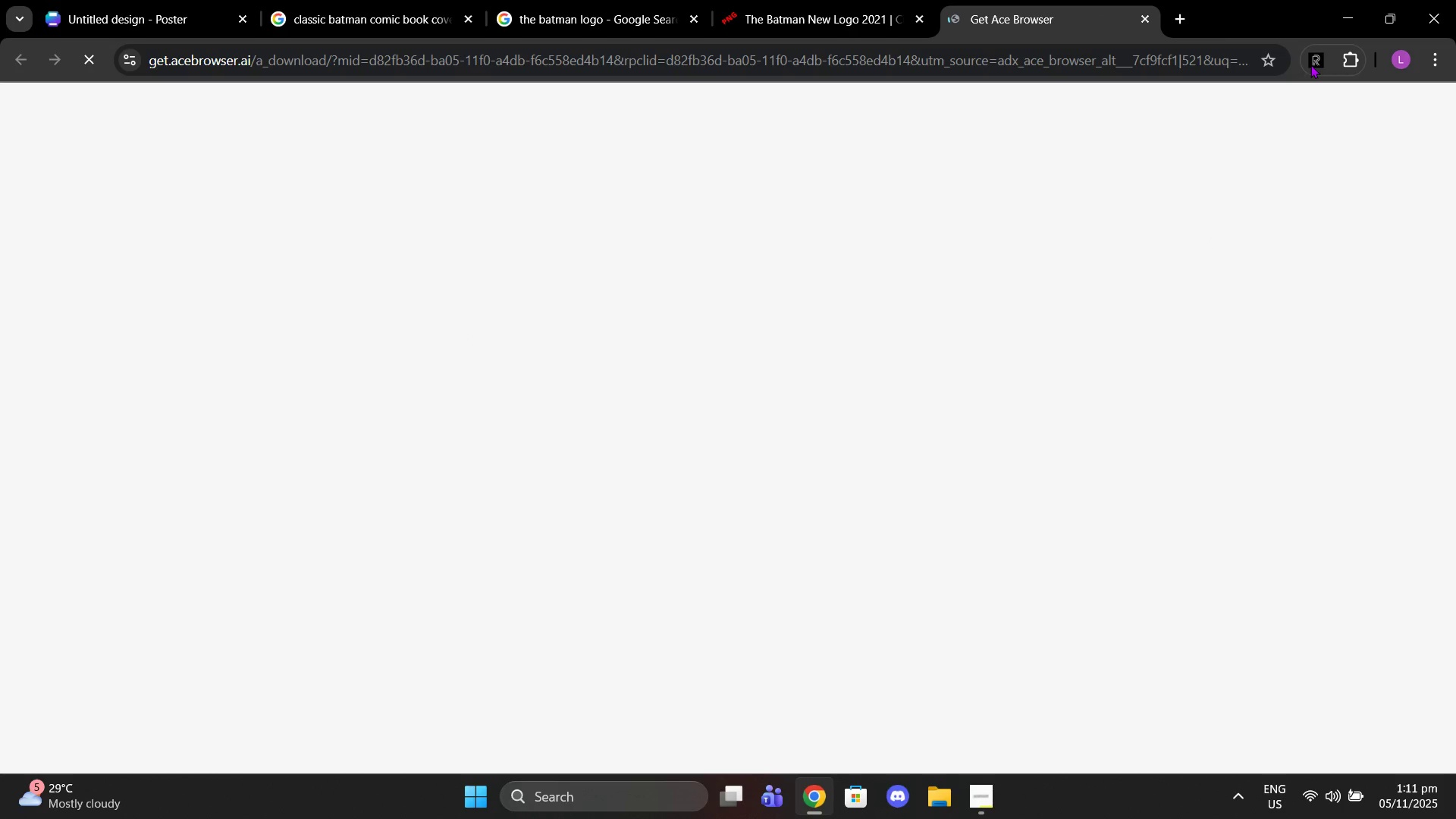 
left_click([1312, 63])
 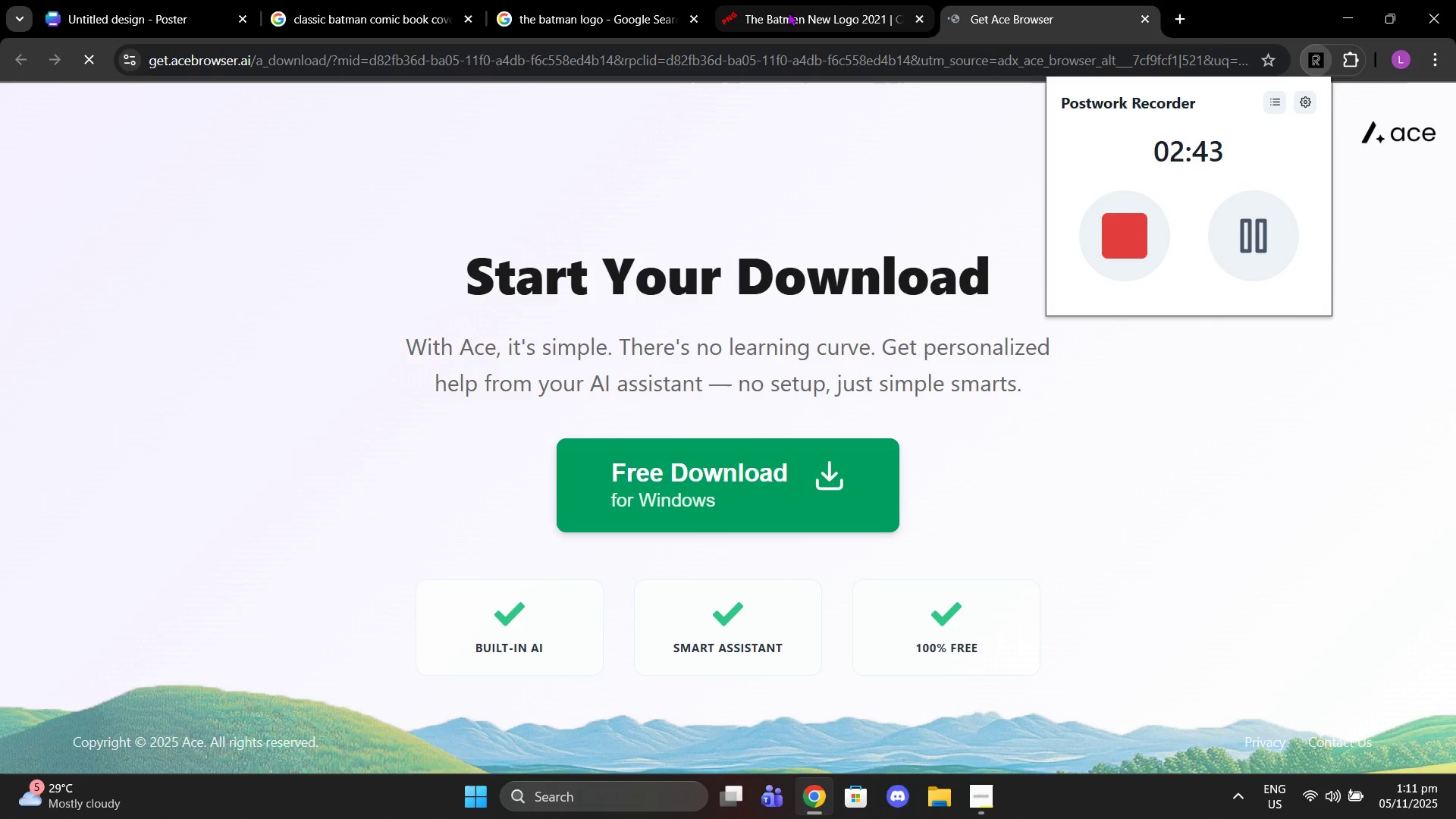 
left_click([783, 5])
 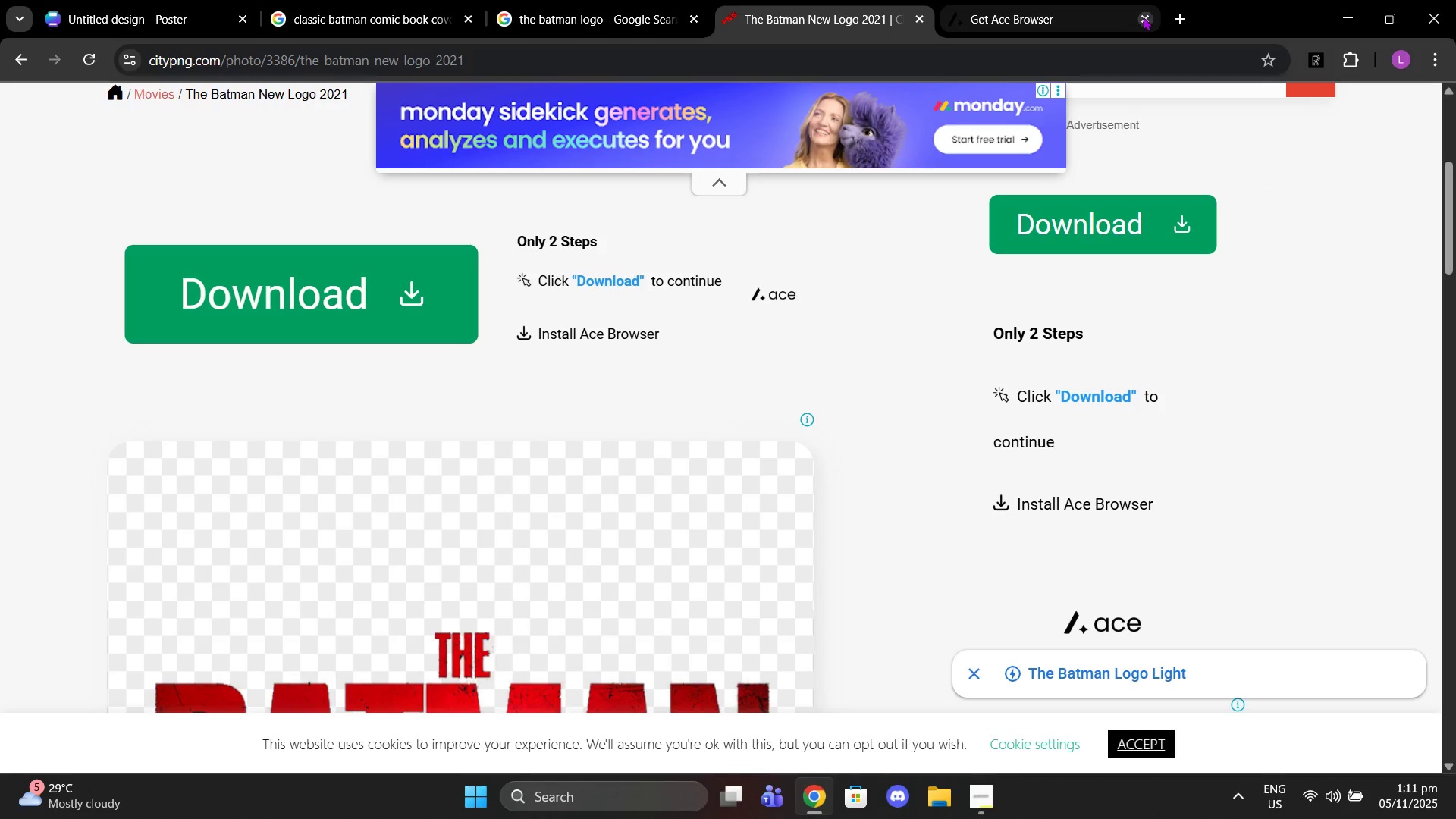 
left_click([1143, 17])
 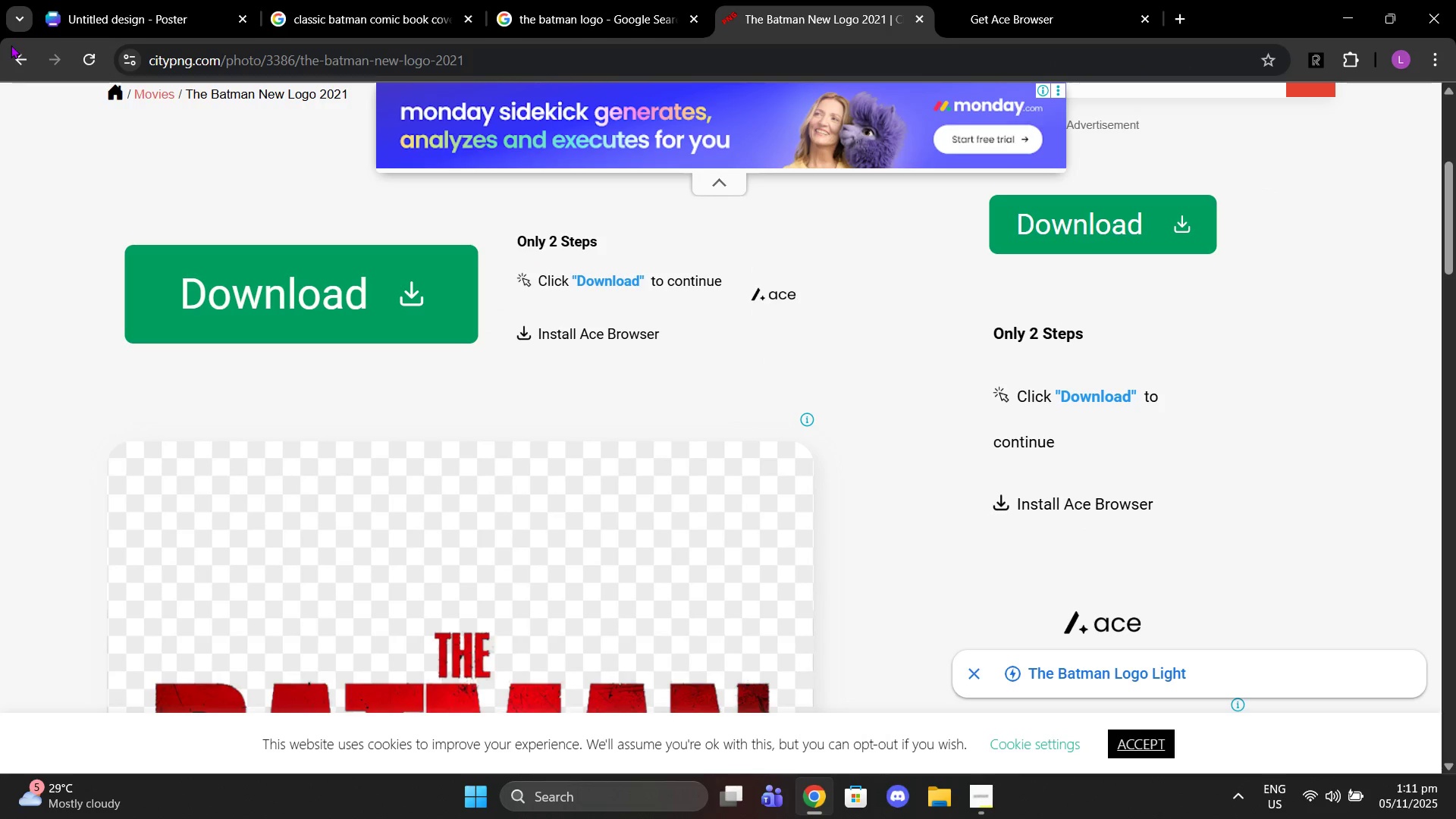 
left_click([11, 45])
 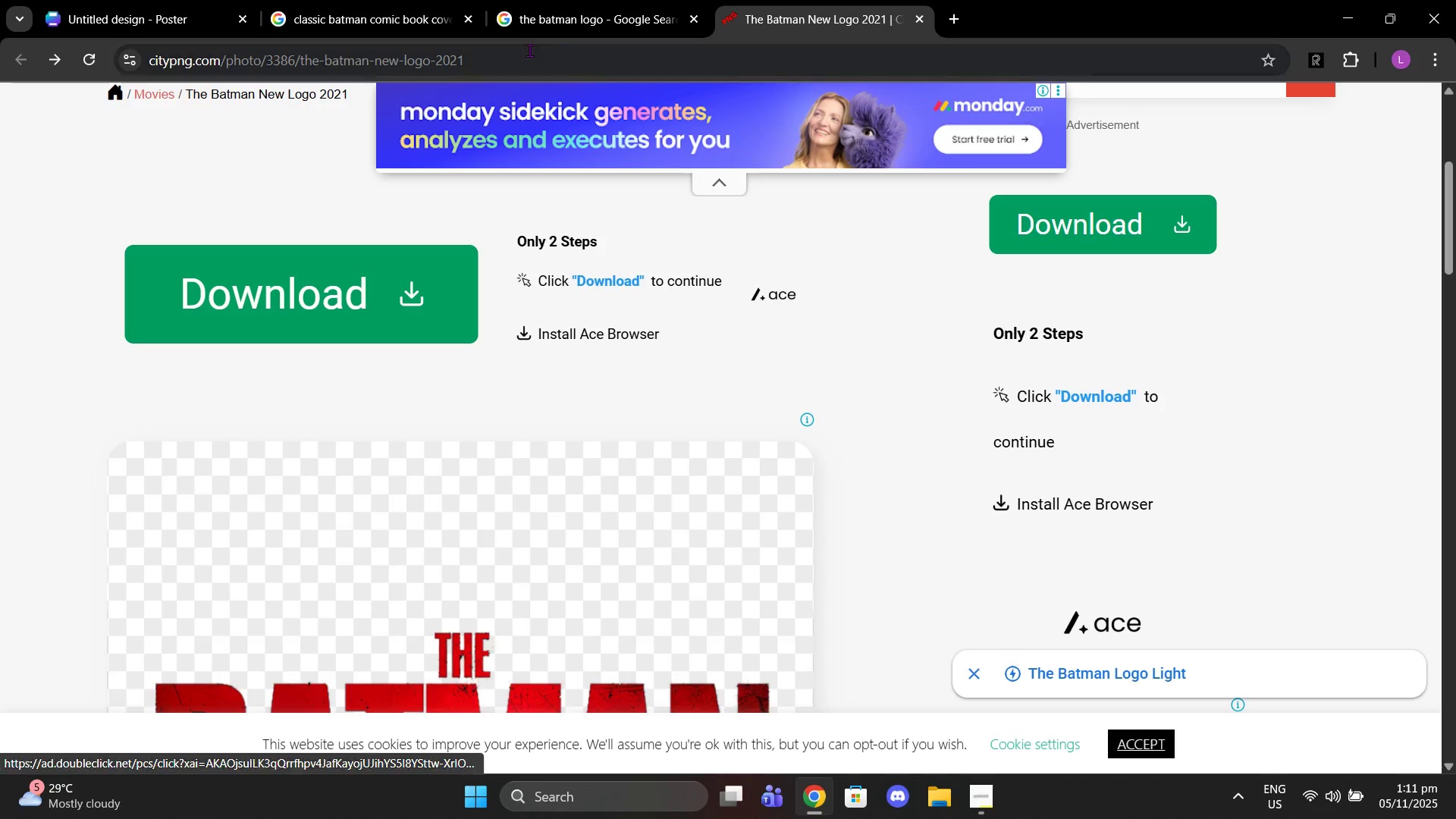 
left_click([551, 33])
 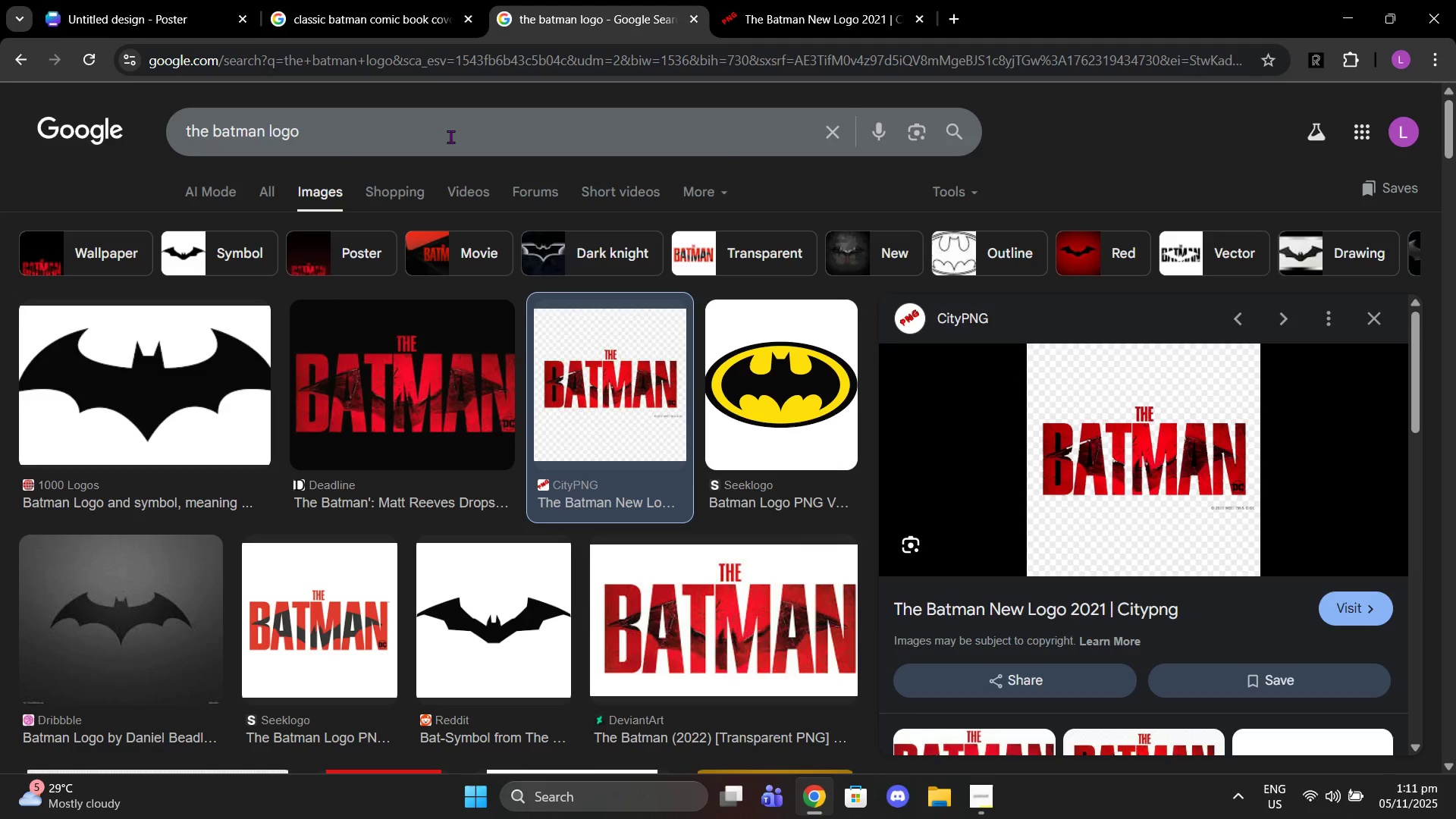 
left_click([450, 136])
 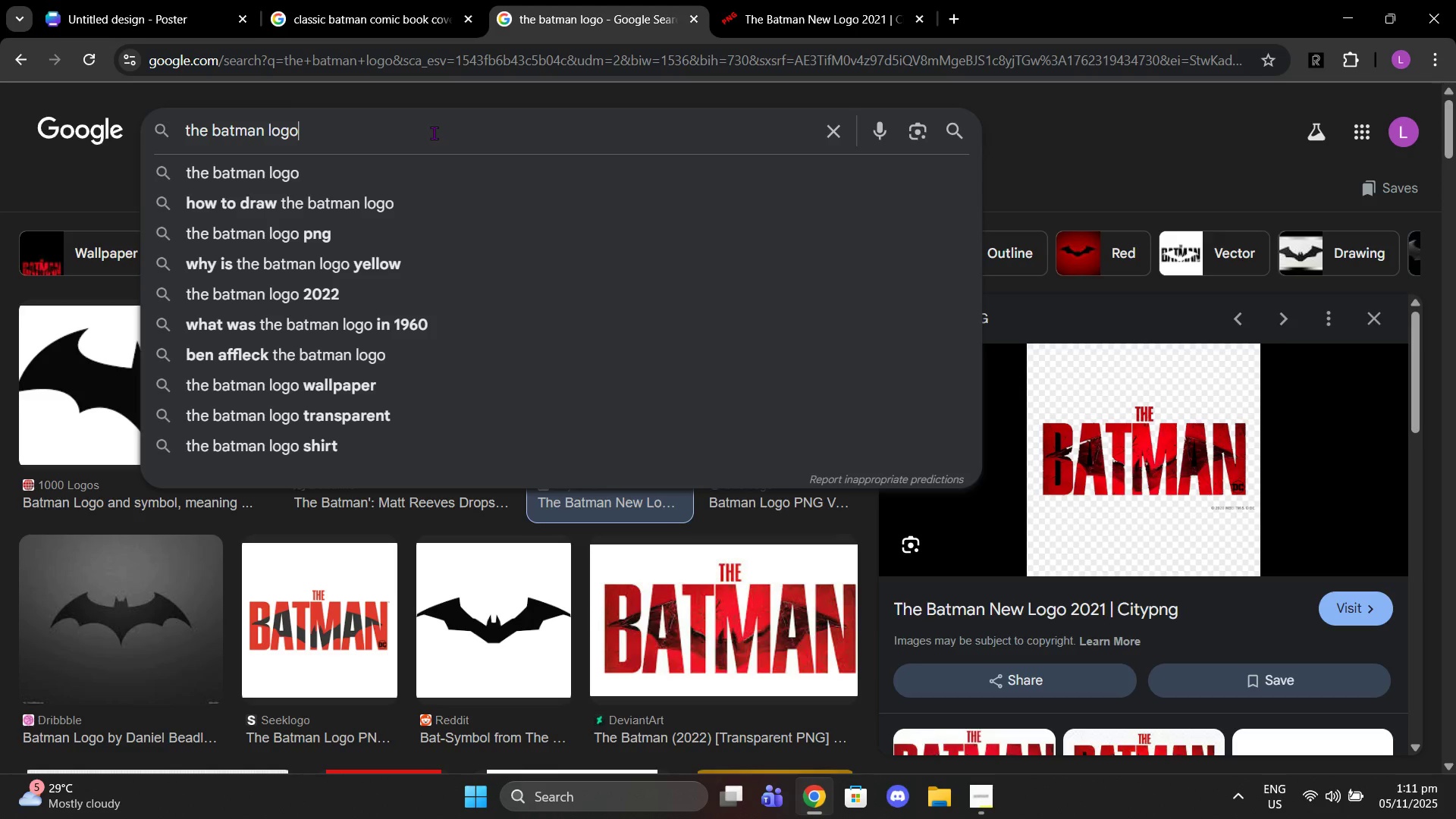 
key(Backspace)
key(Backspace)
key(Backspace)
key(Backspace)
type(2022 logo png)
 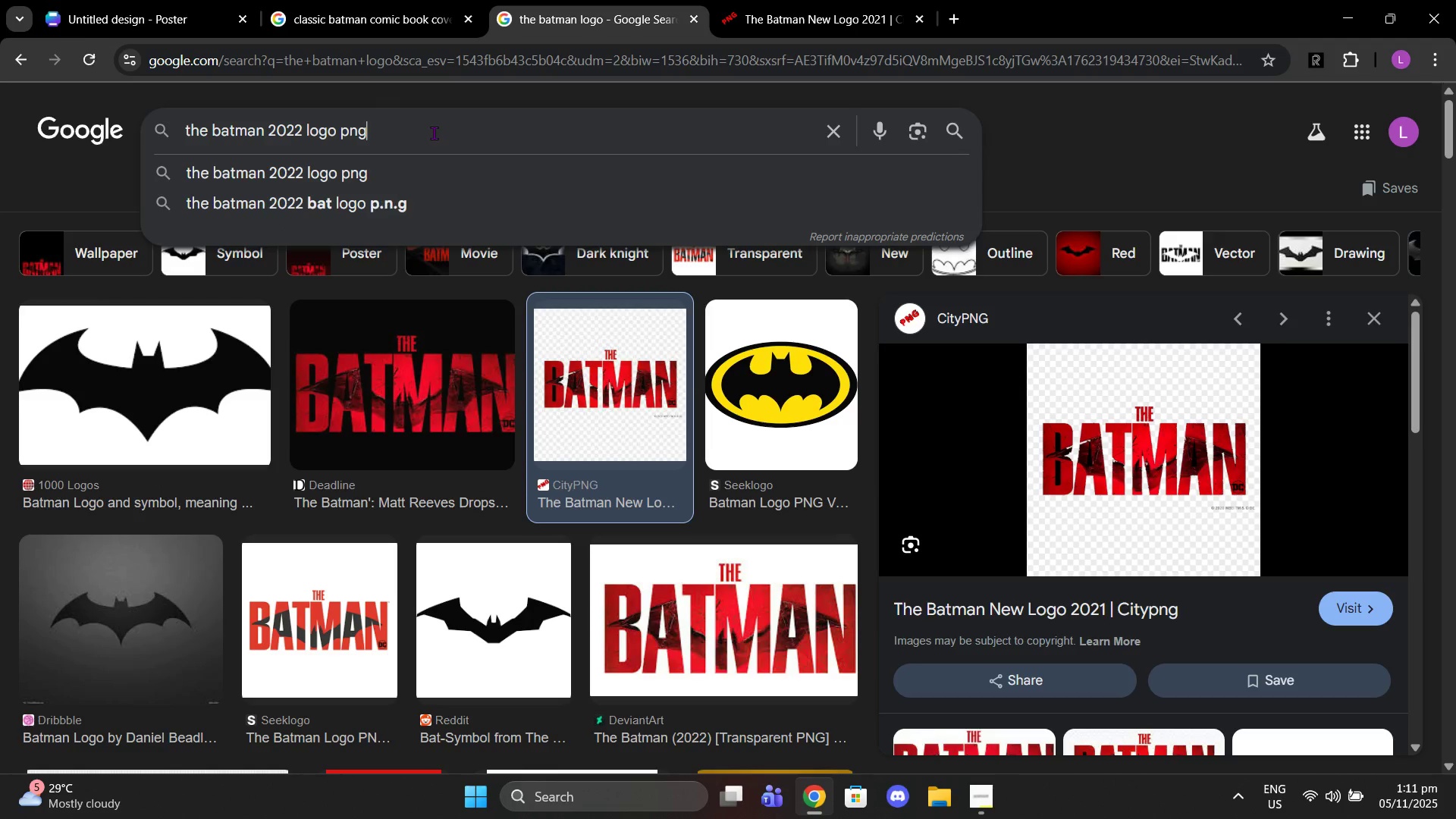 
key(Enter)
 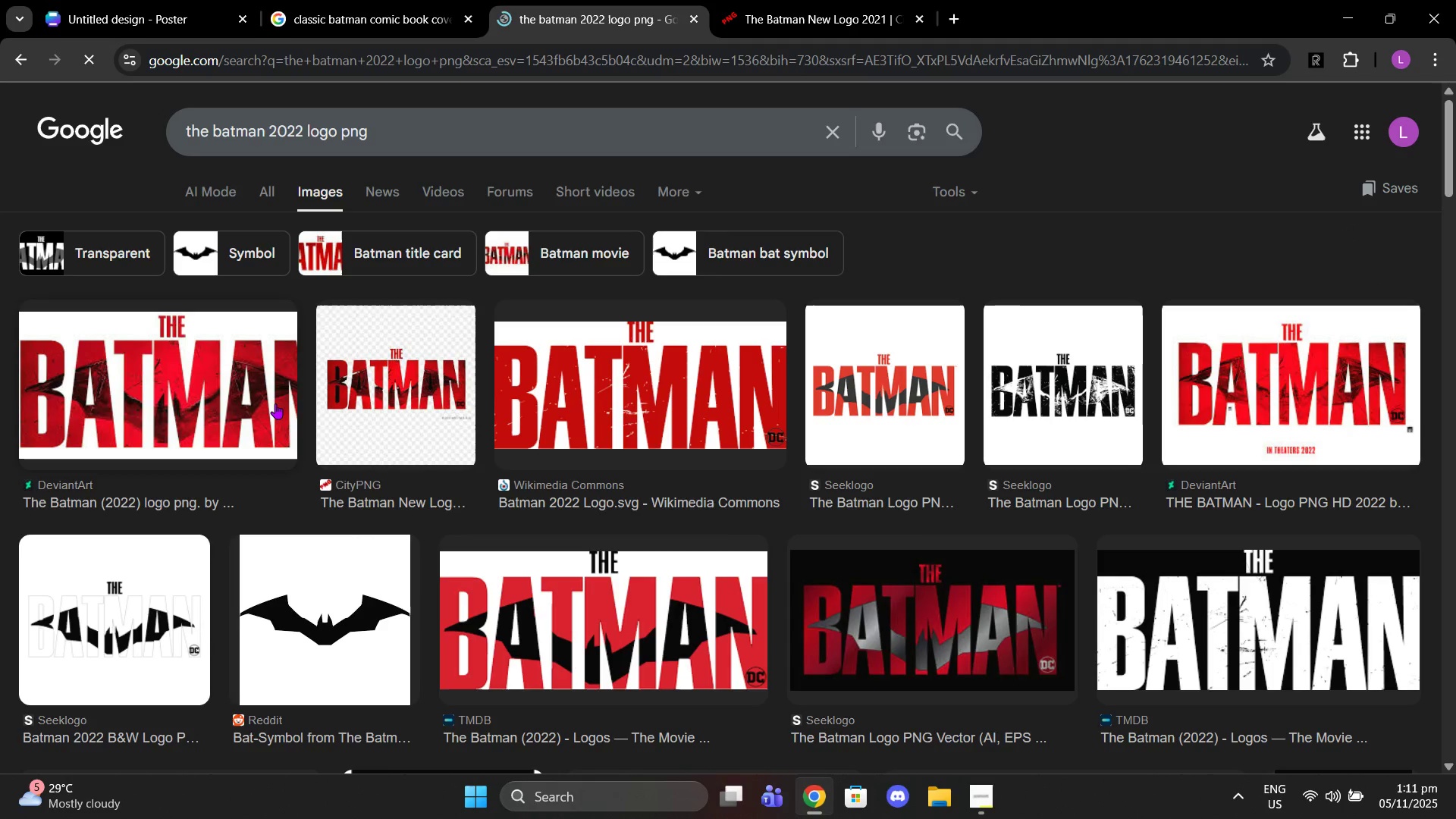 
left_click([275, 403])
 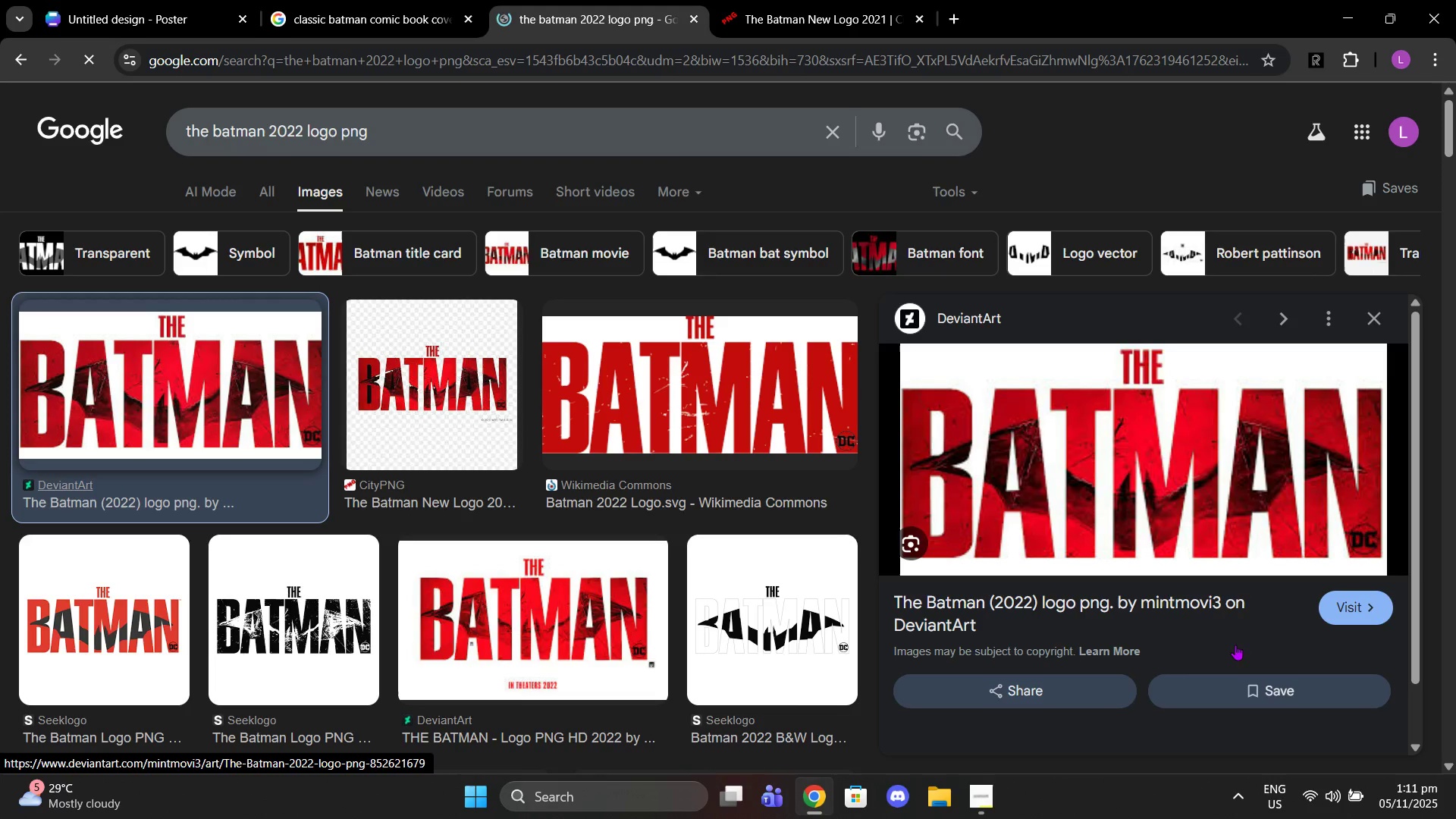 
left_click([1185, 610])
 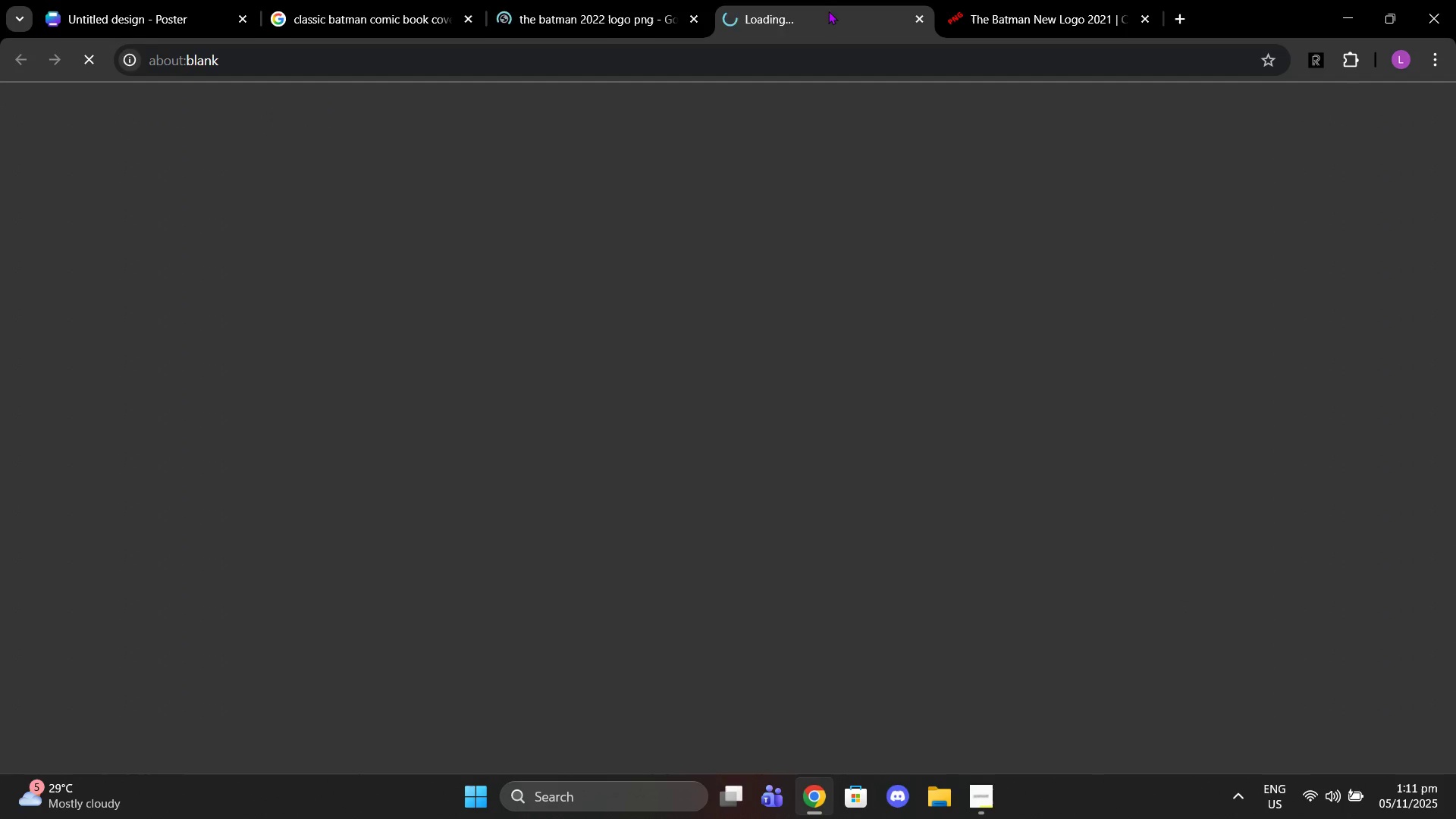 
left_click([977, 0])
 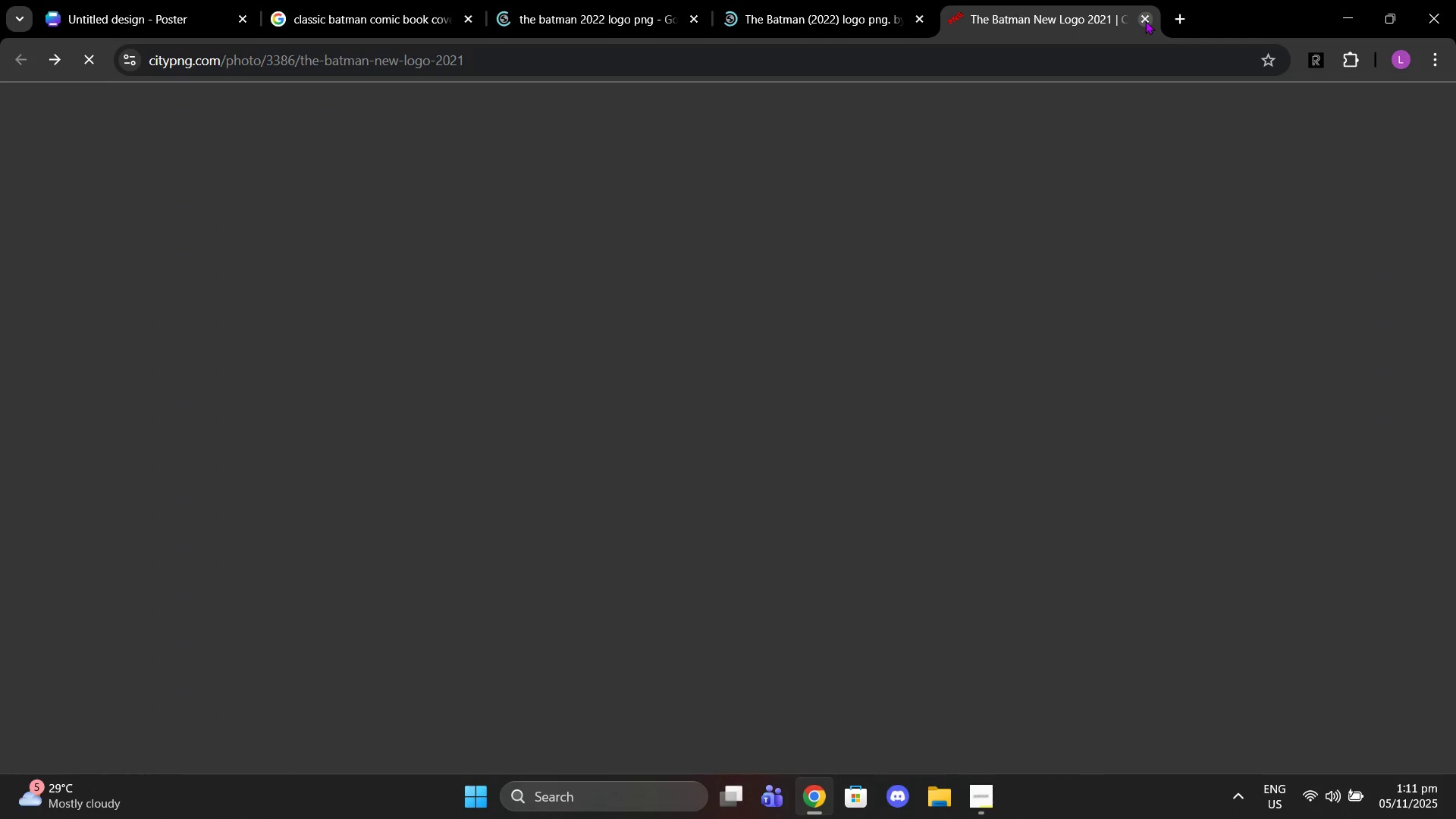 
left_click([1145, 20])
 